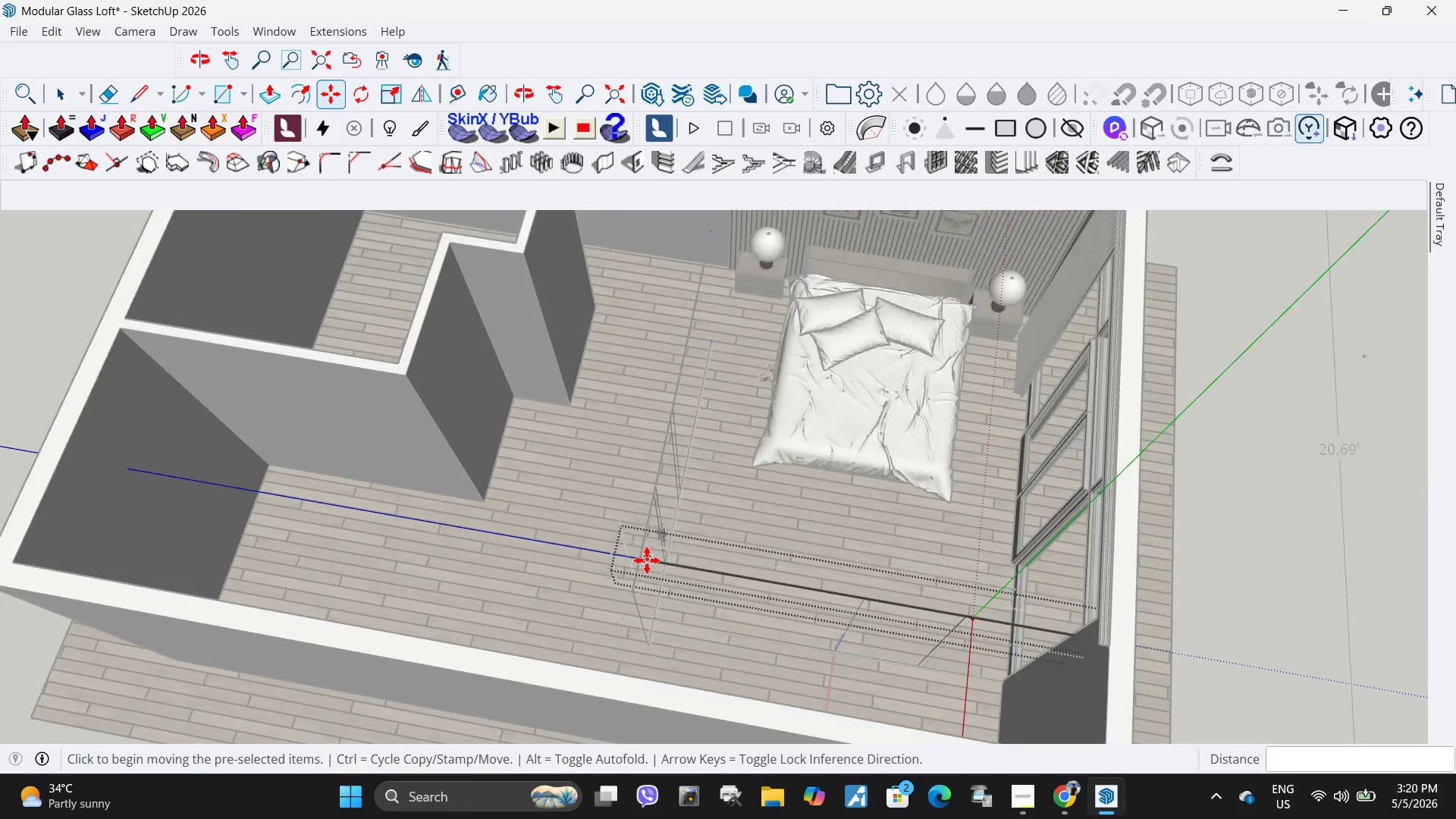 
scroll: coordinate [899, 557], scroll_direction: up, amount: 4.0
 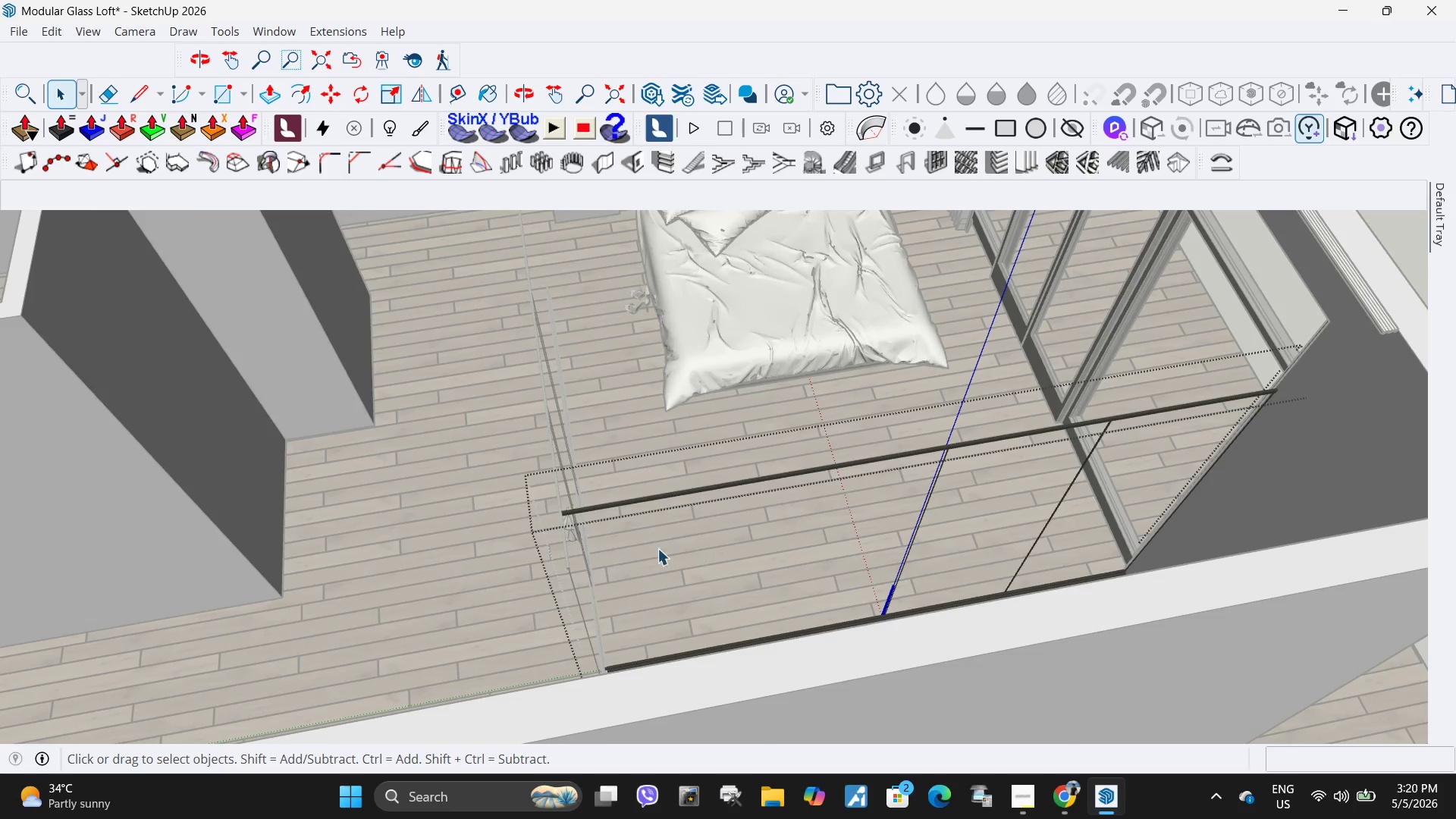 
key(Escape)
 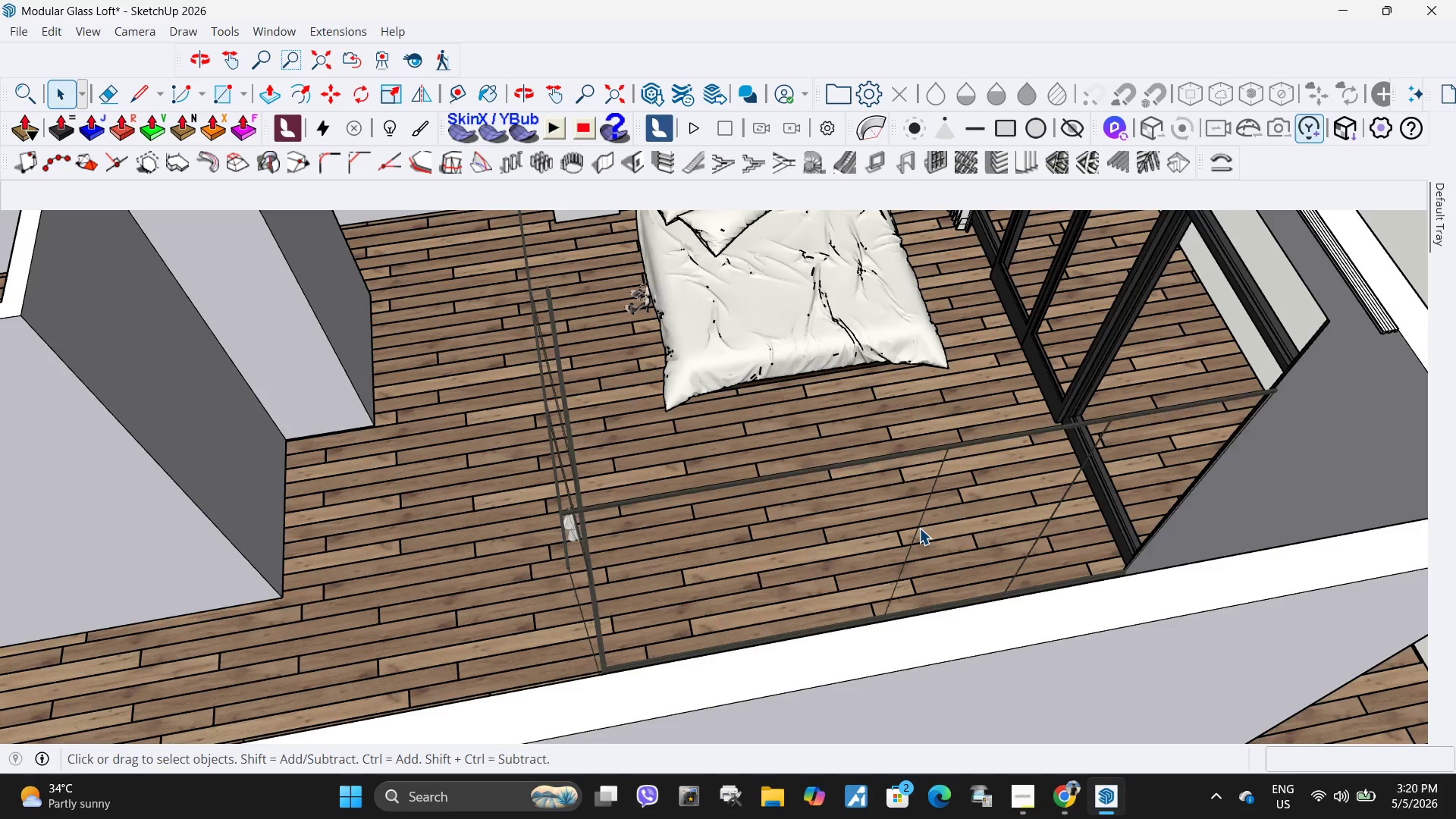 
triple_click([917, 529])
 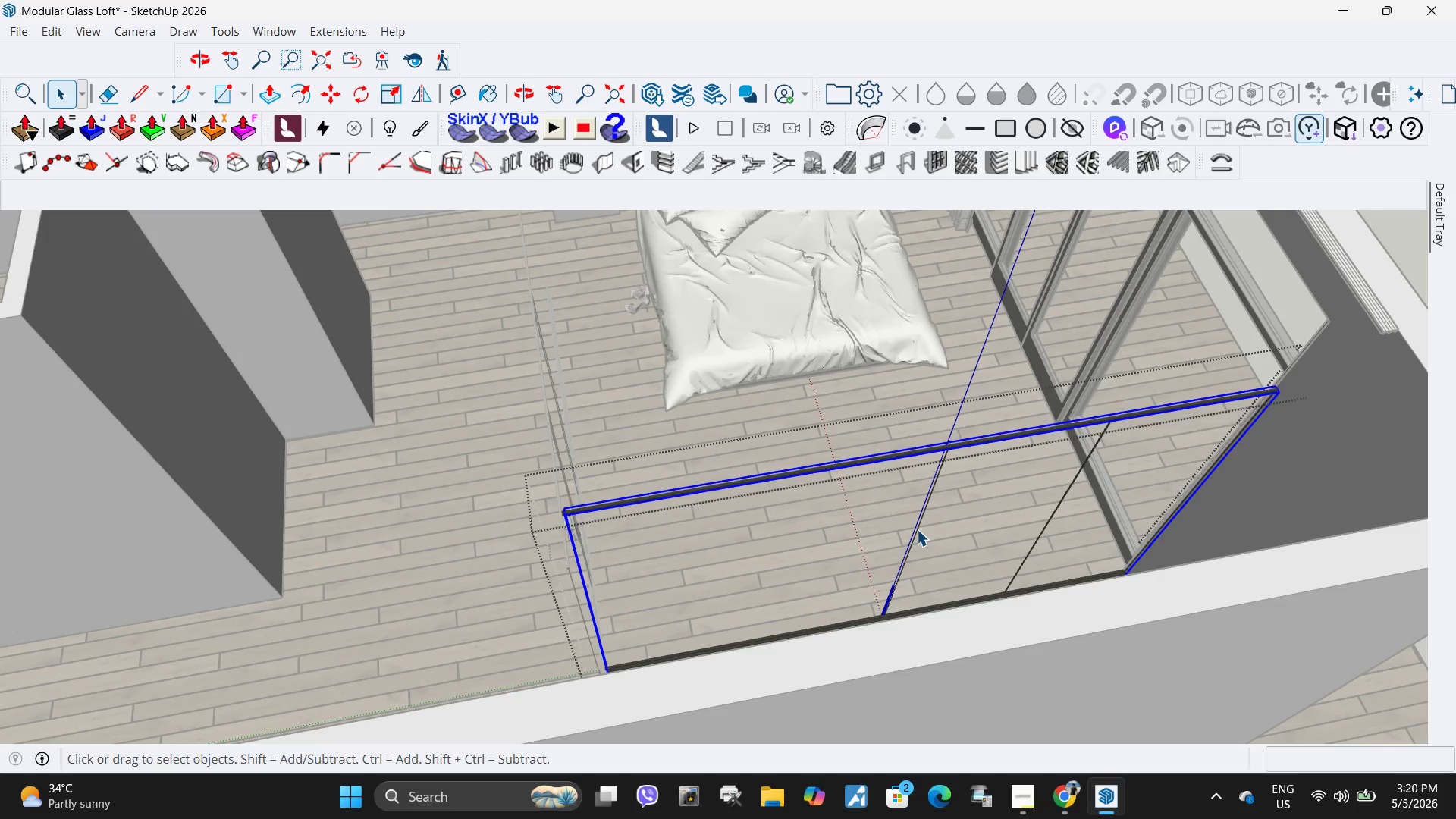 
triple_click([917, 529])
 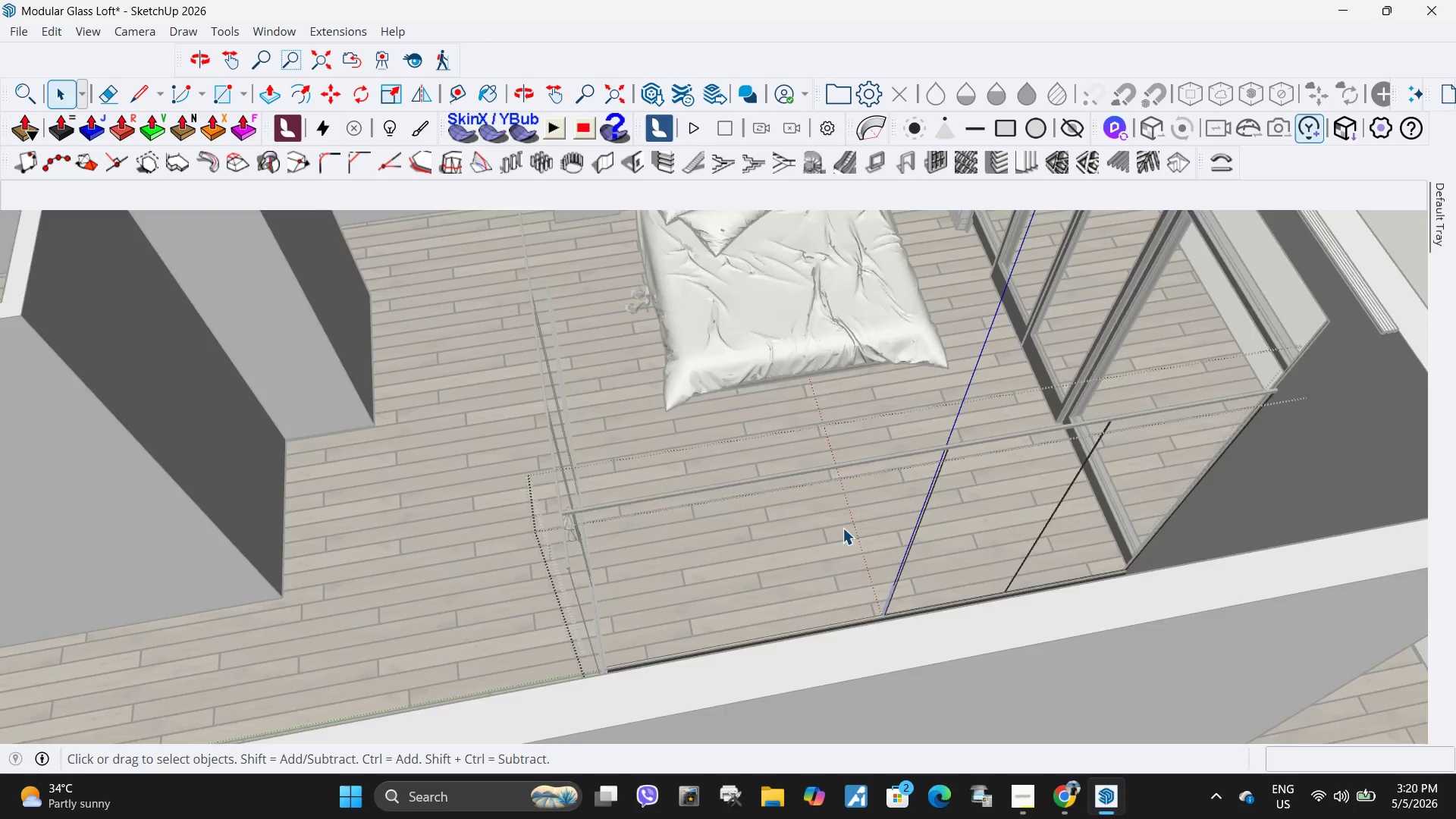 
scroll: coordinate [929, 529], scroll_direction: down, amount: 8.0
 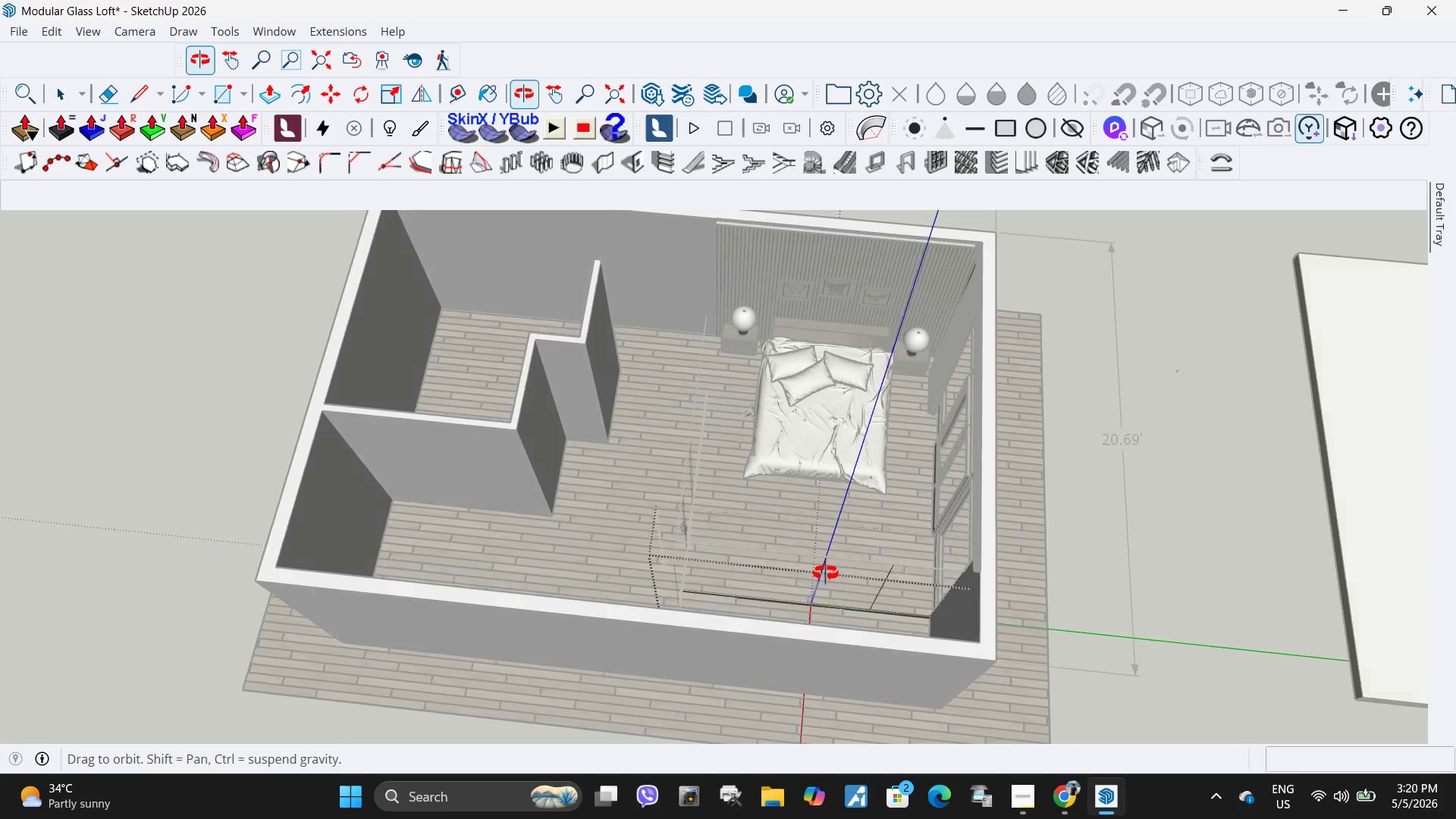 
left_click_drag(start_coordinate=[742, 483], to_coordinate=[961, 682])
 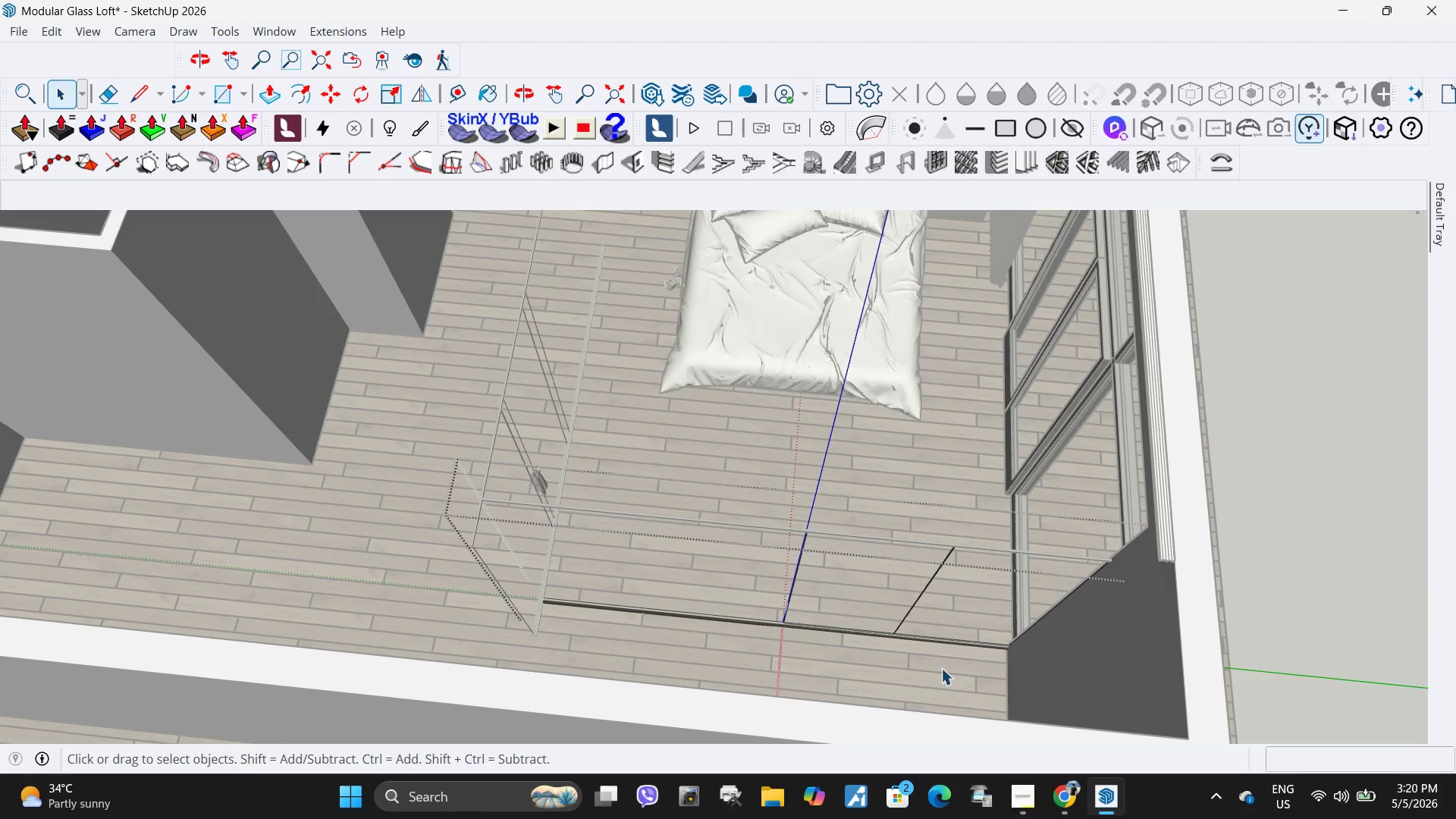 
scroll: coordinate [941, 668], scroll_direction: up, amount: 8.0
 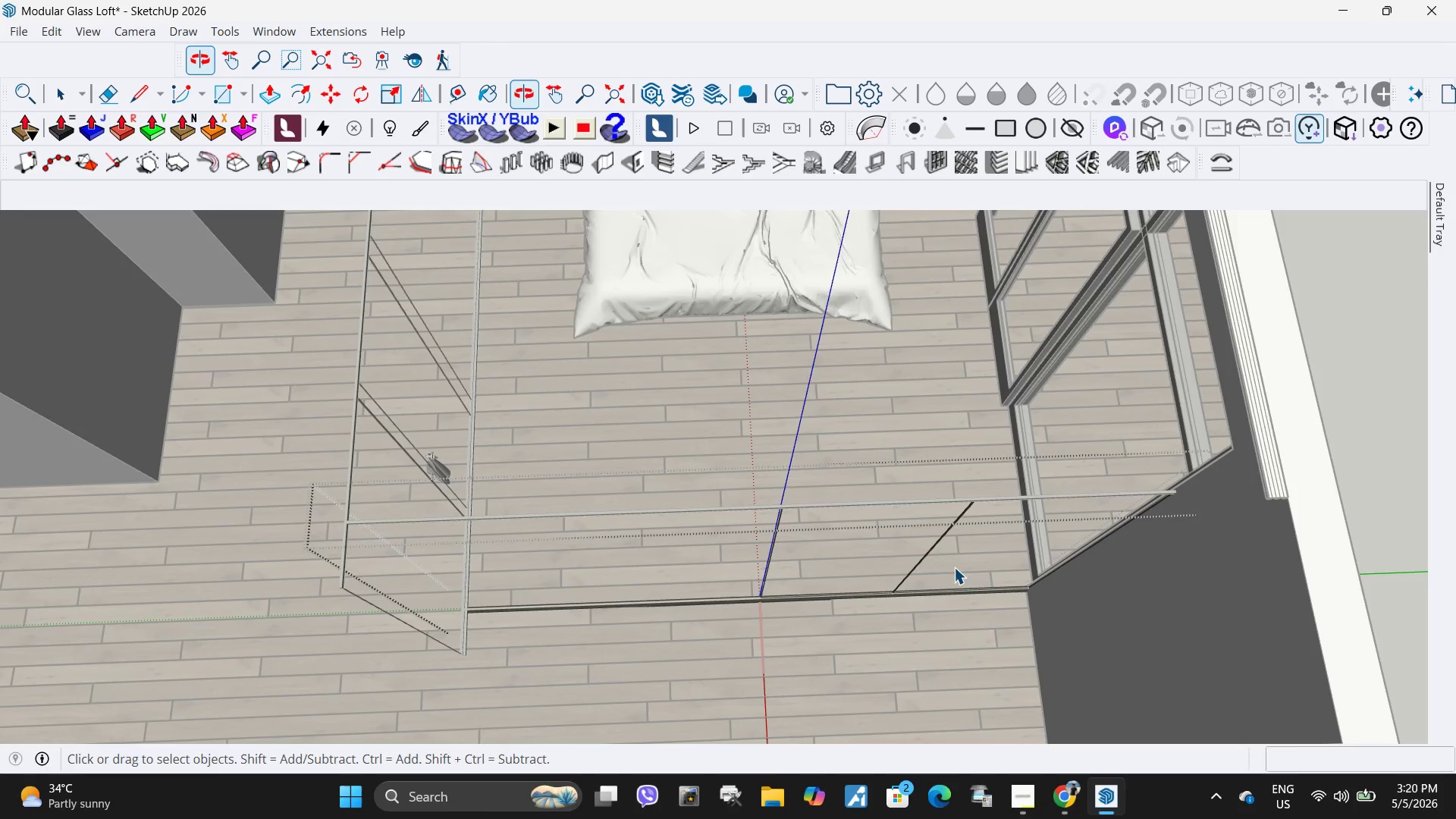 
left_click_drag(start_coordinate=[734, 438], to_coordinate=[981, 674])
 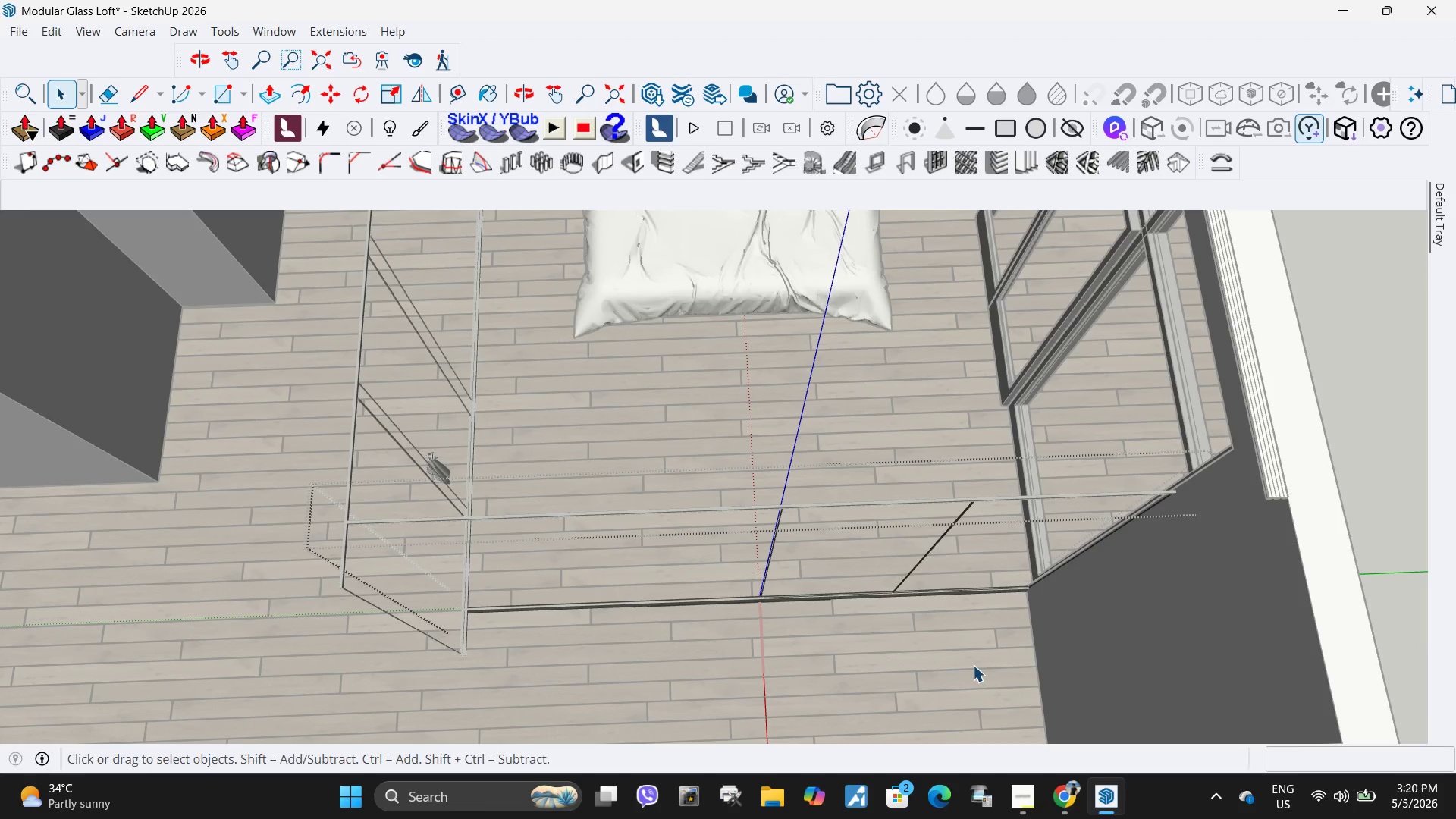 
key(M)
 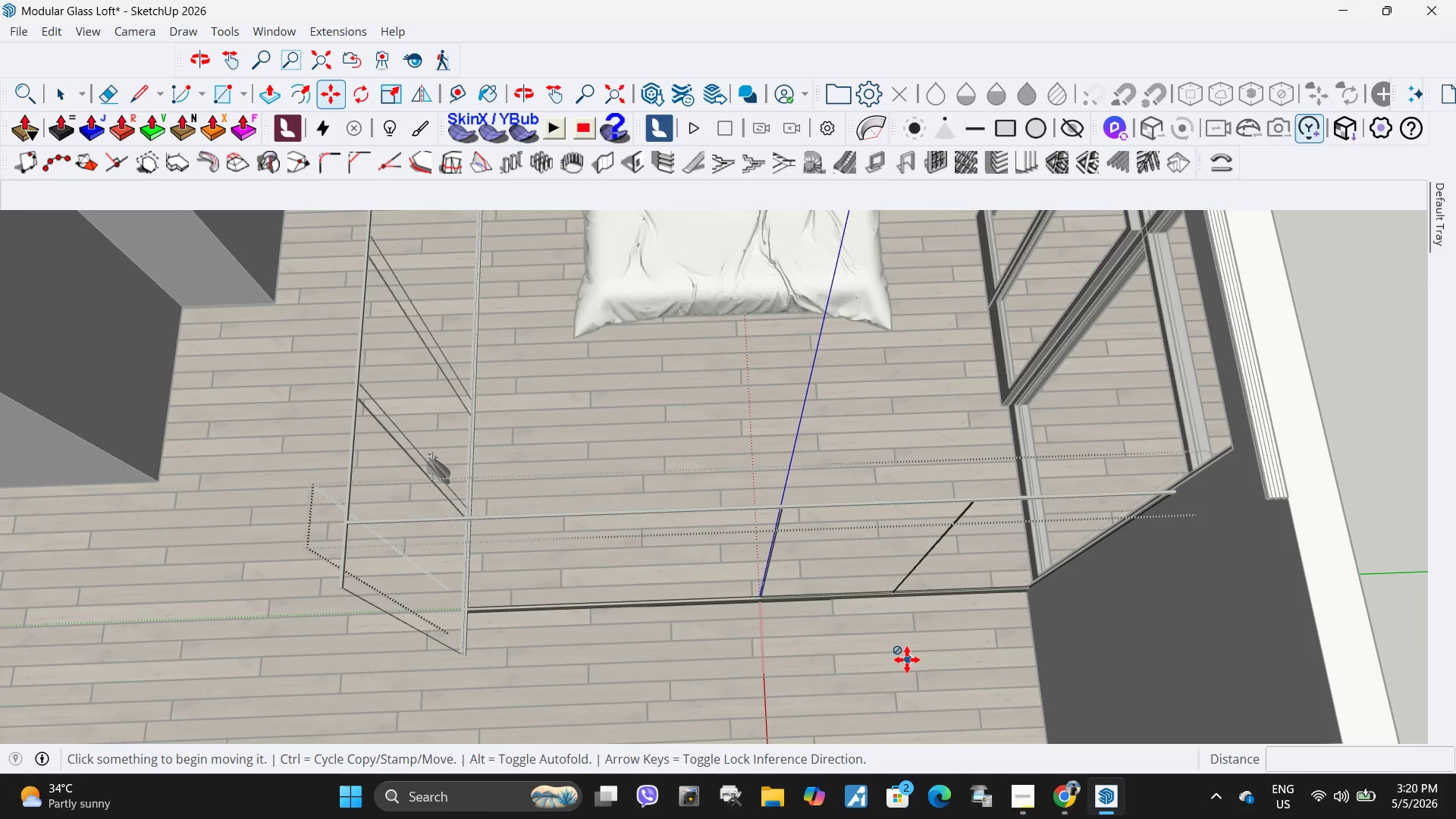 
left_click([905, 654])
 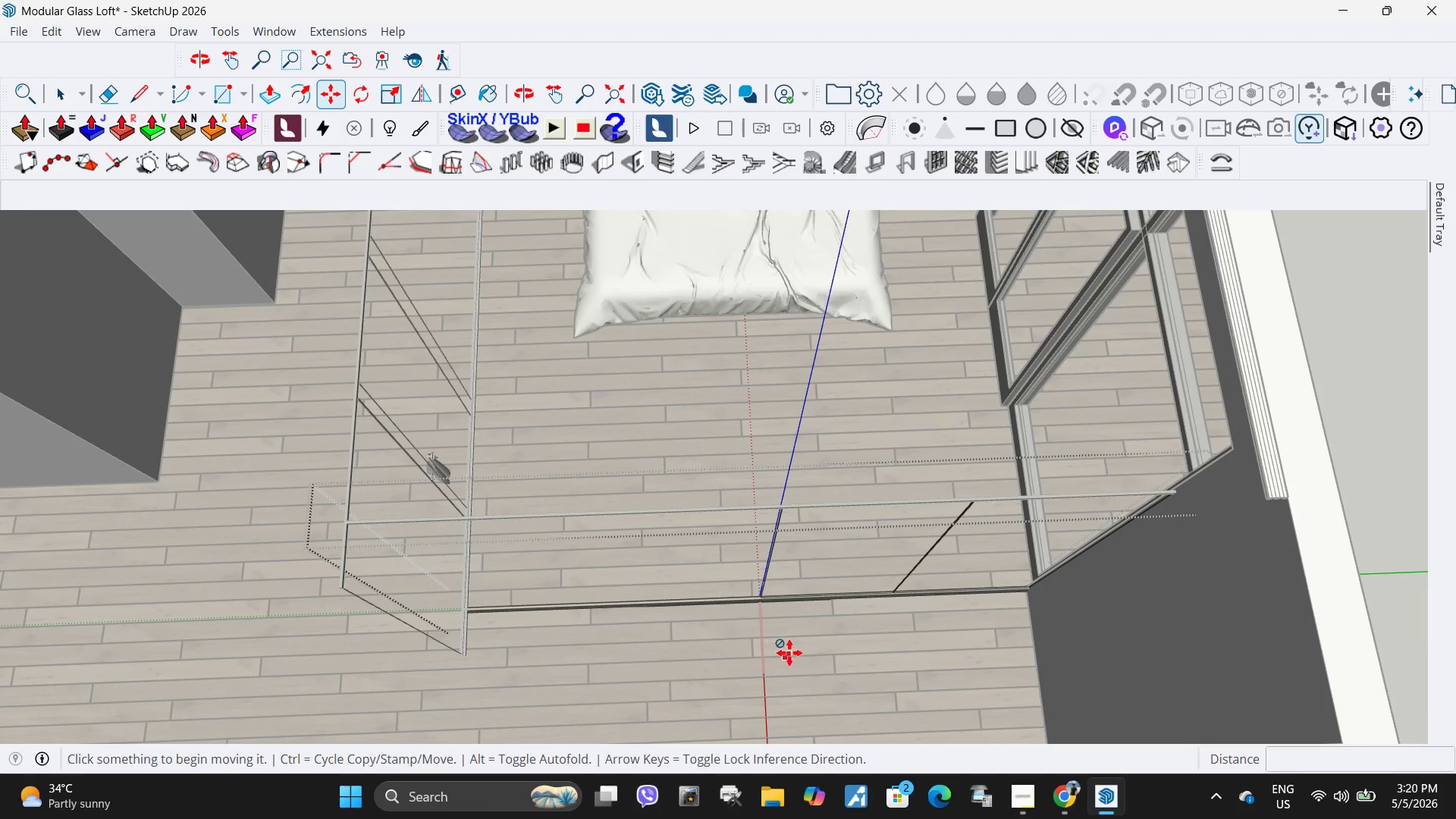 
key(Space)
 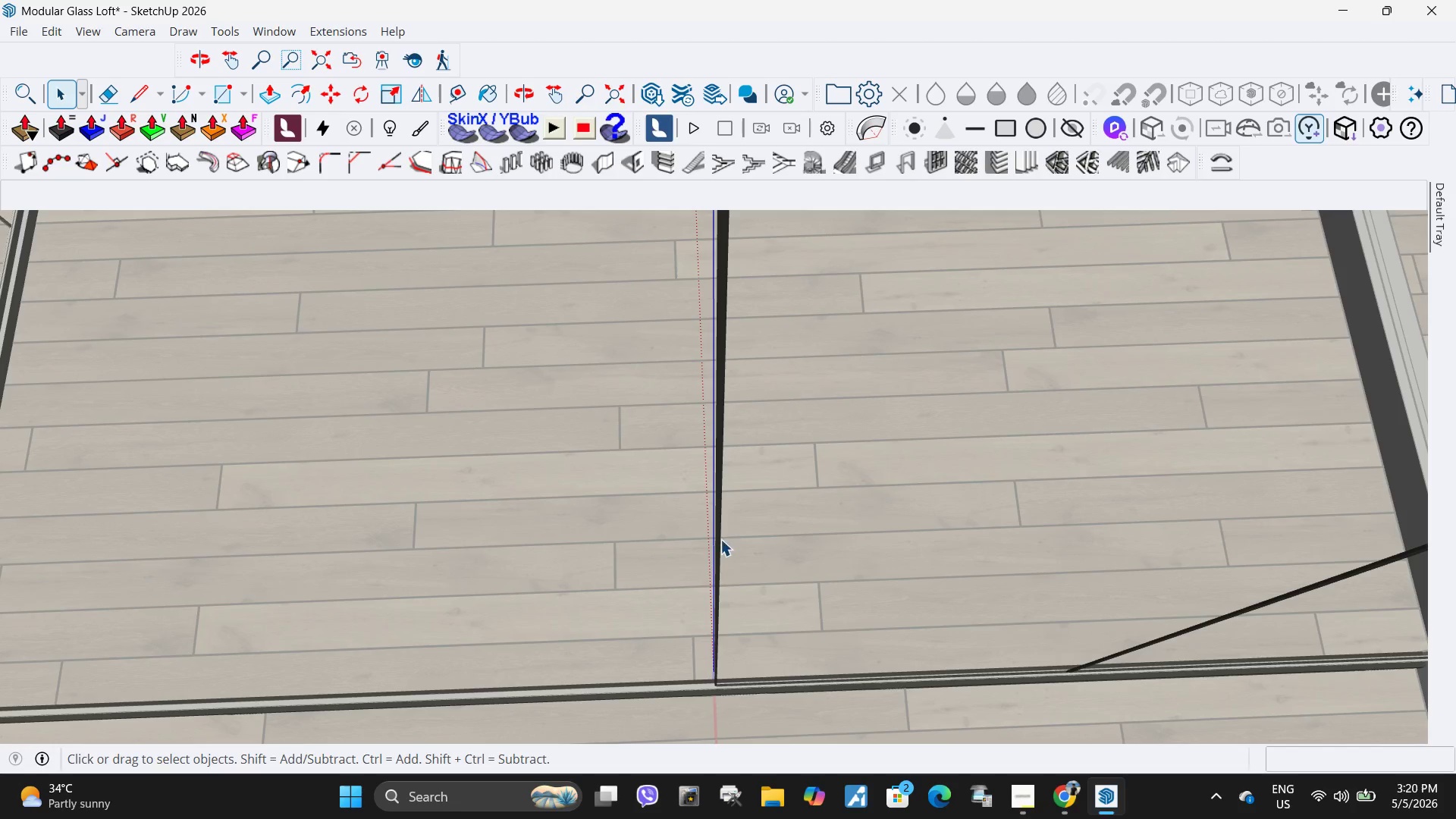 
scroll: coordinate [777, 544], scroll_direction: up, amount: 9.0
 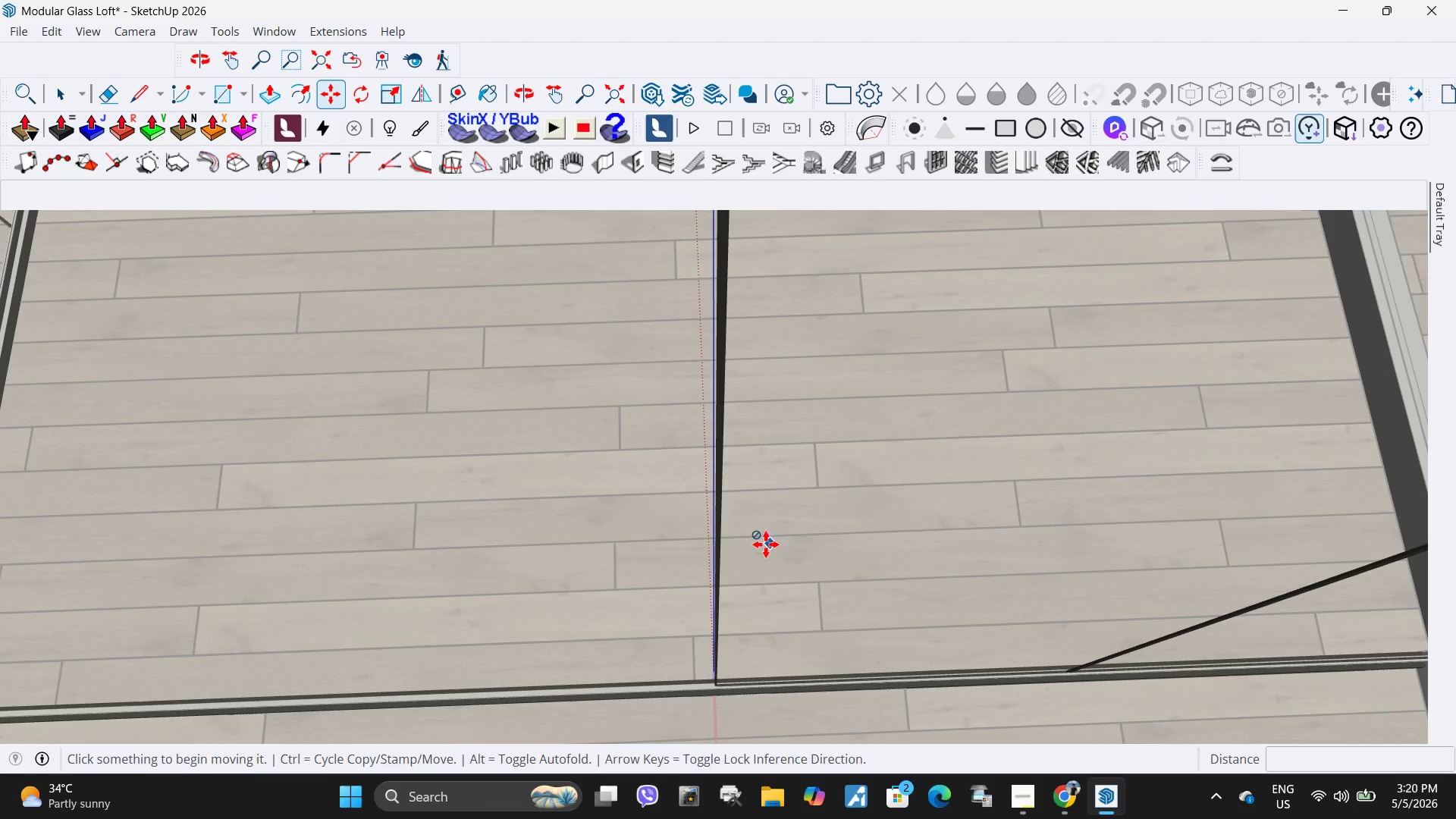 
double_click([720, 539])
 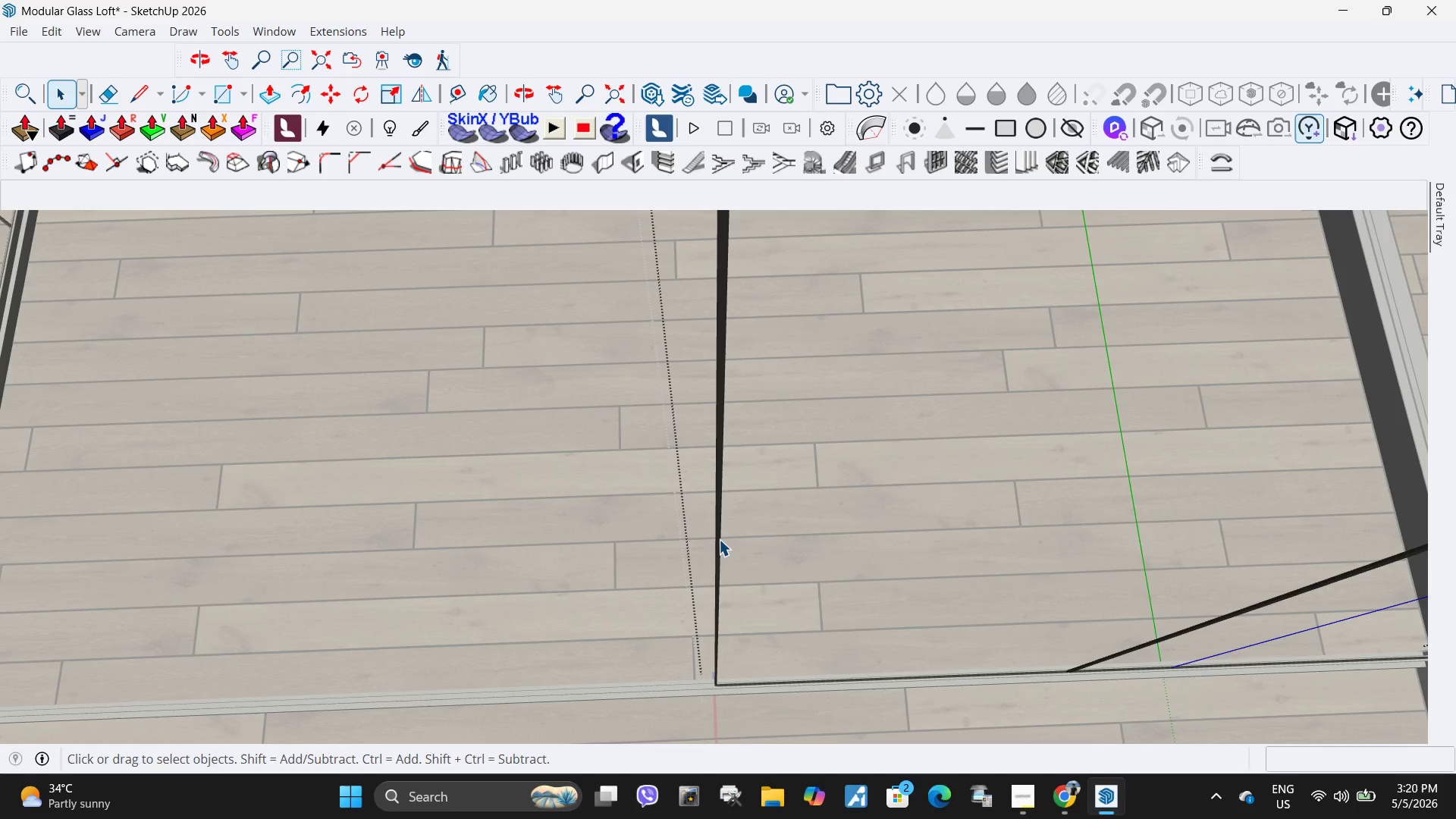 
triple_click([717, 540])
 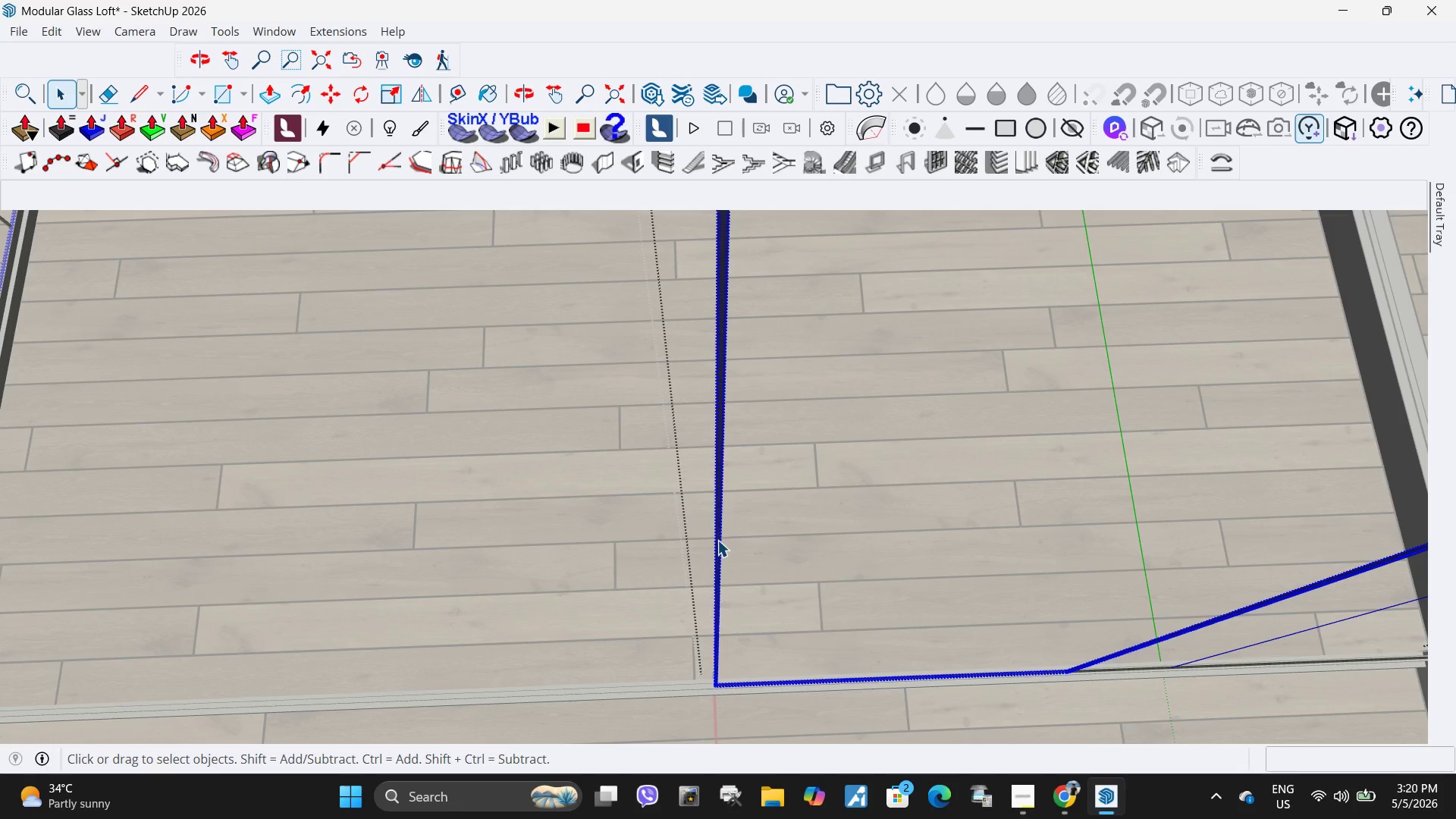 
scroll: coordinate [717, 540], scroll_direction: down, amount: 13.0
 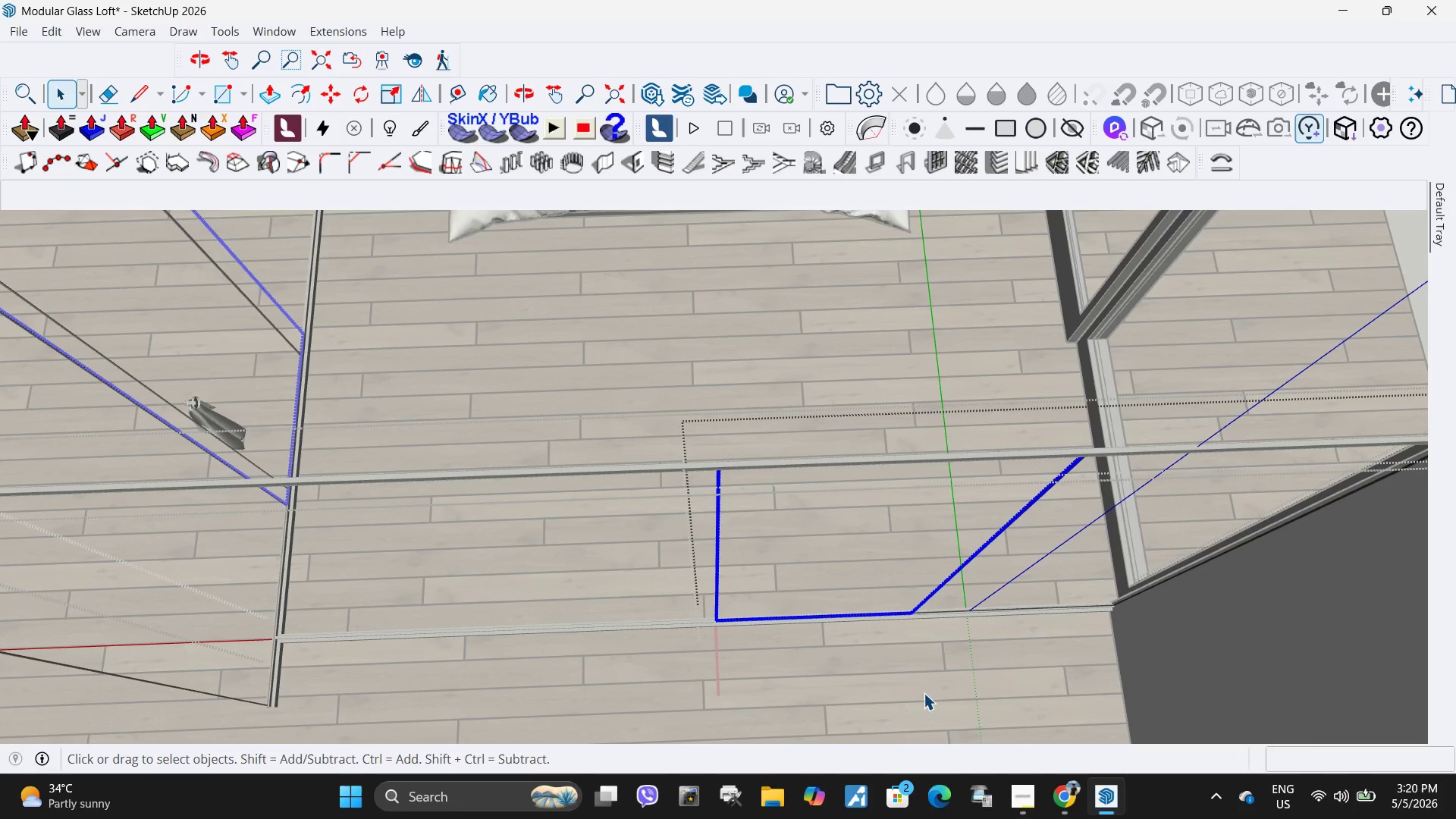 
key(M)
 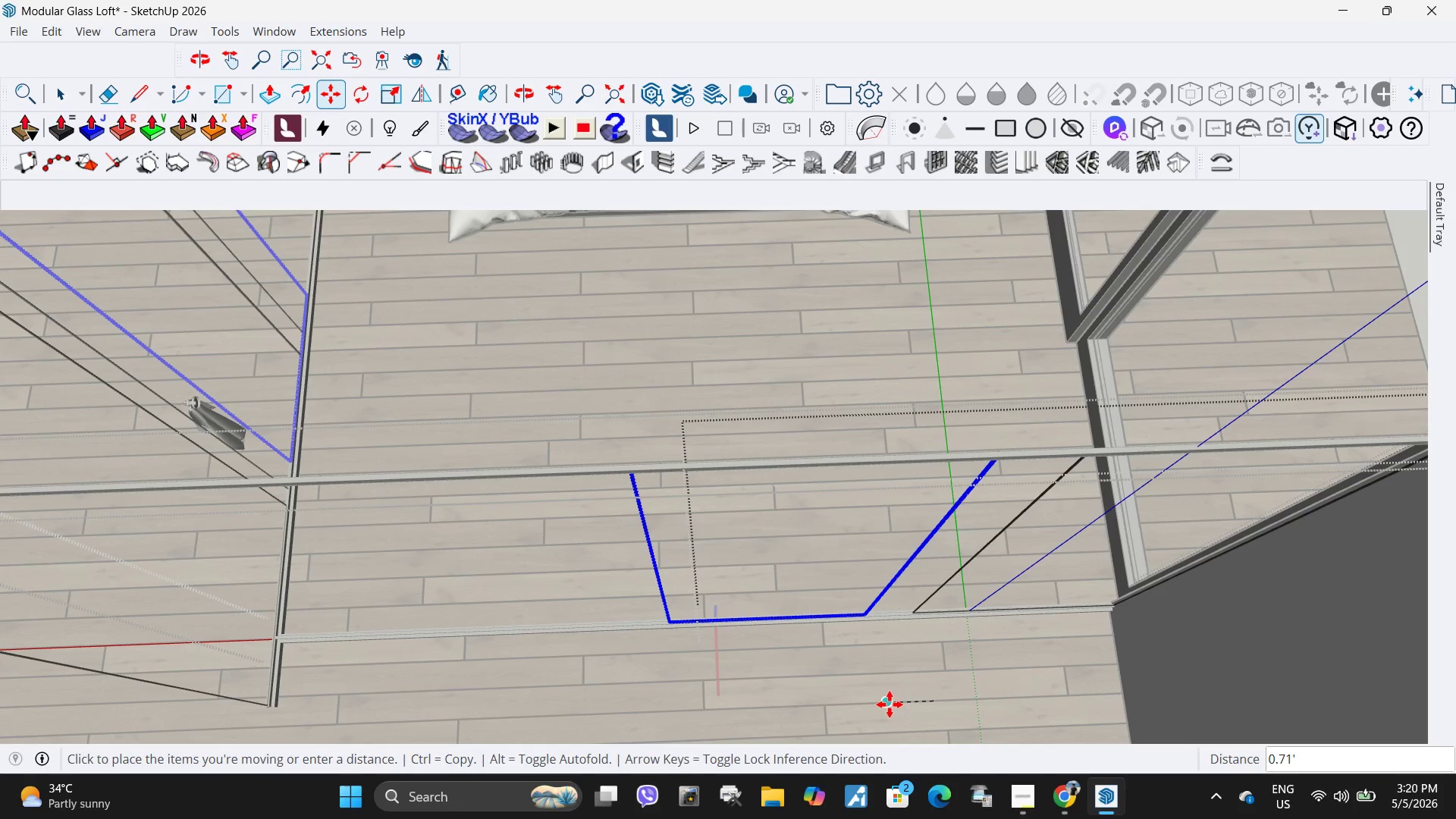 
key(Escape)
 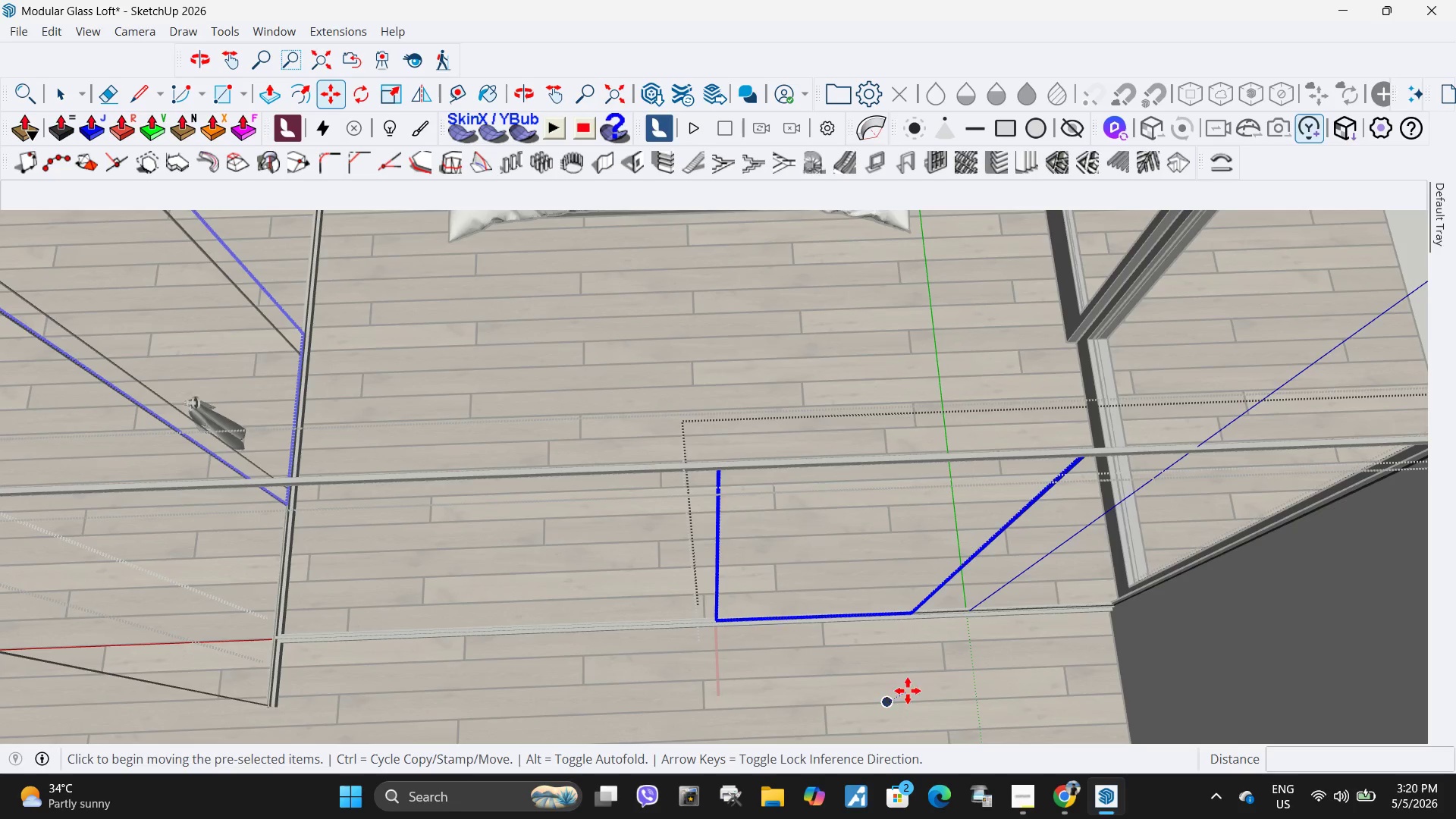 
key(Space)
 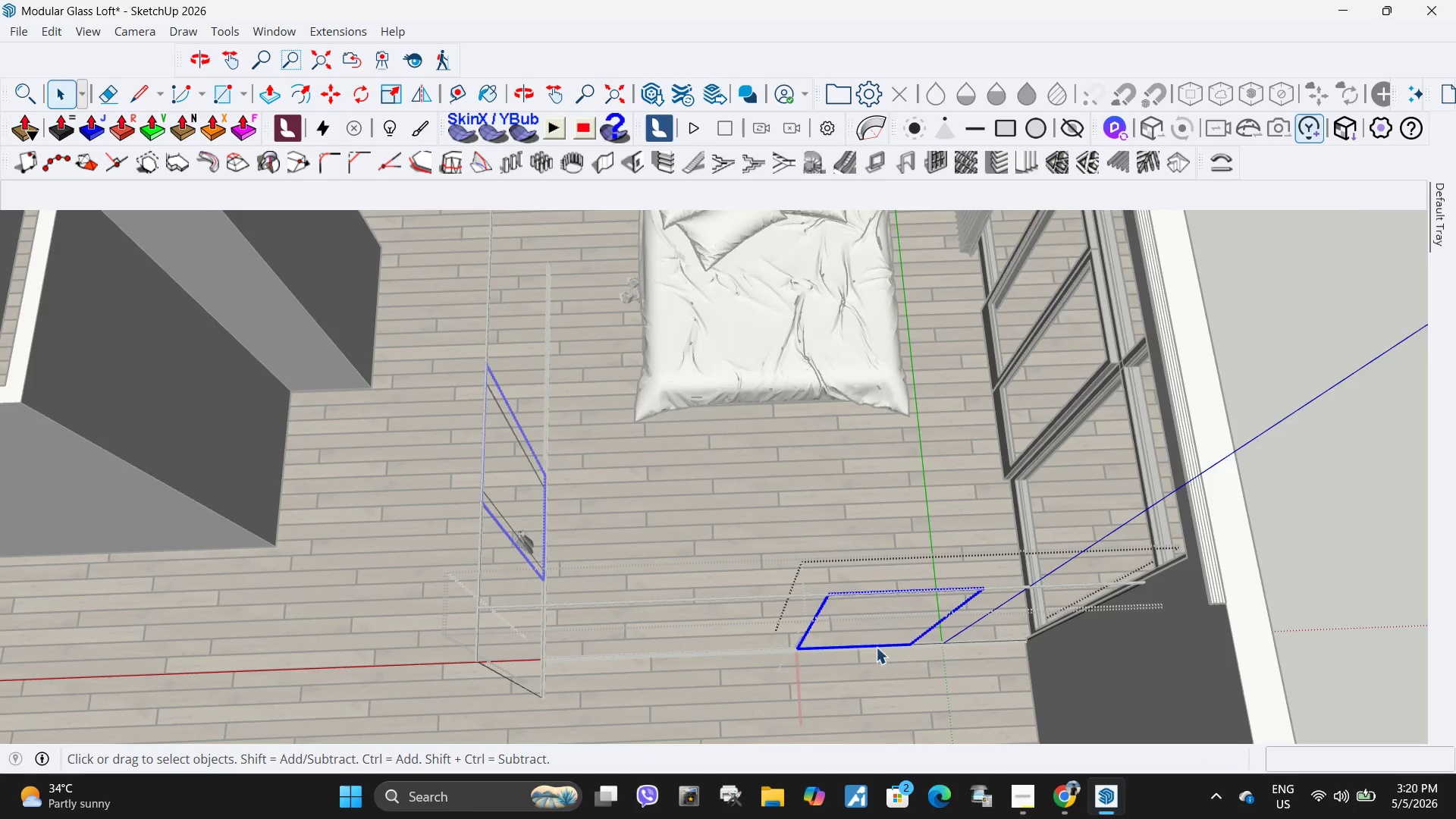 
key(Escape)
 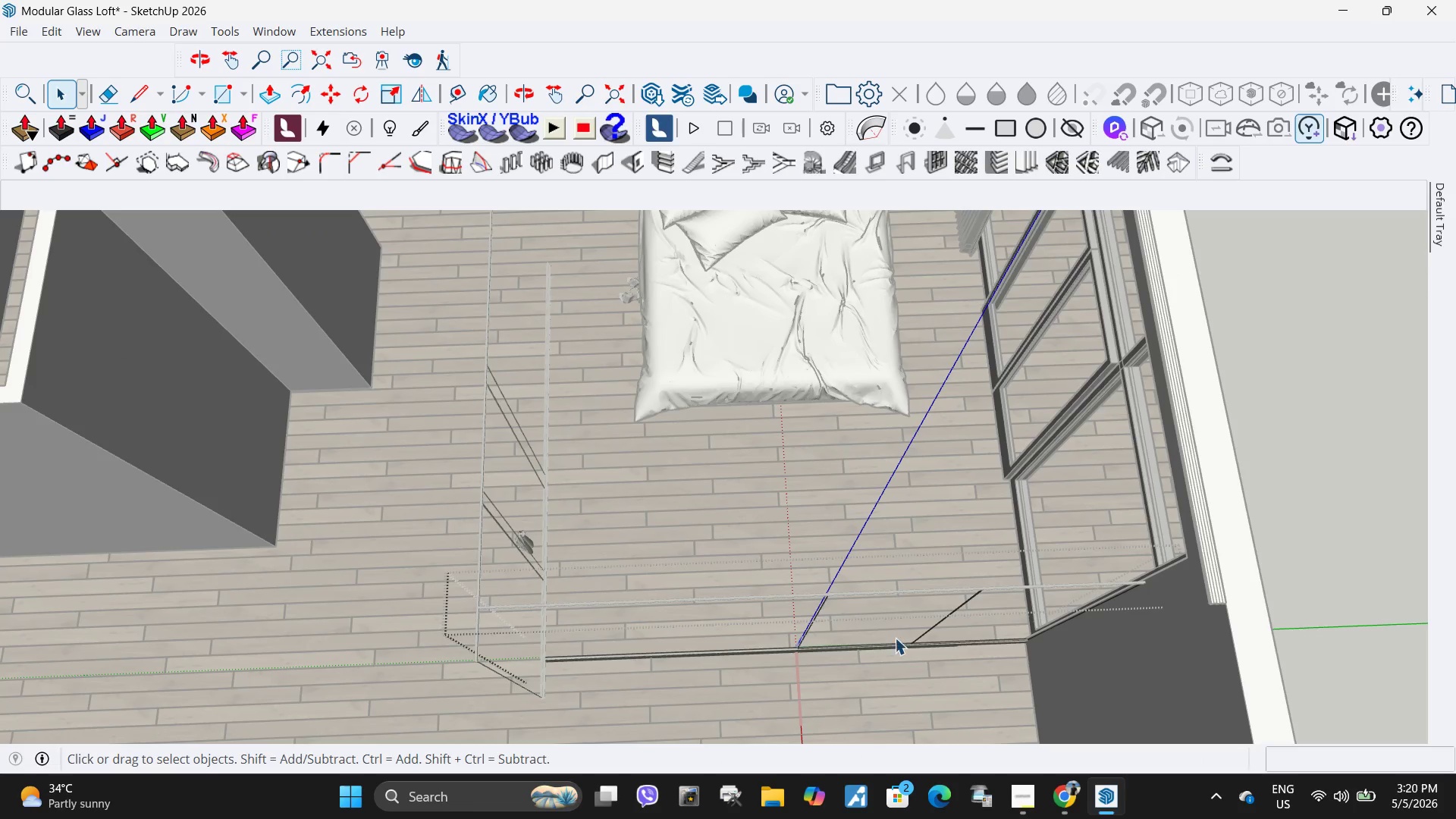 
scroll: coordinate [904, 685], scroll_direction: down, amount: 6.0
 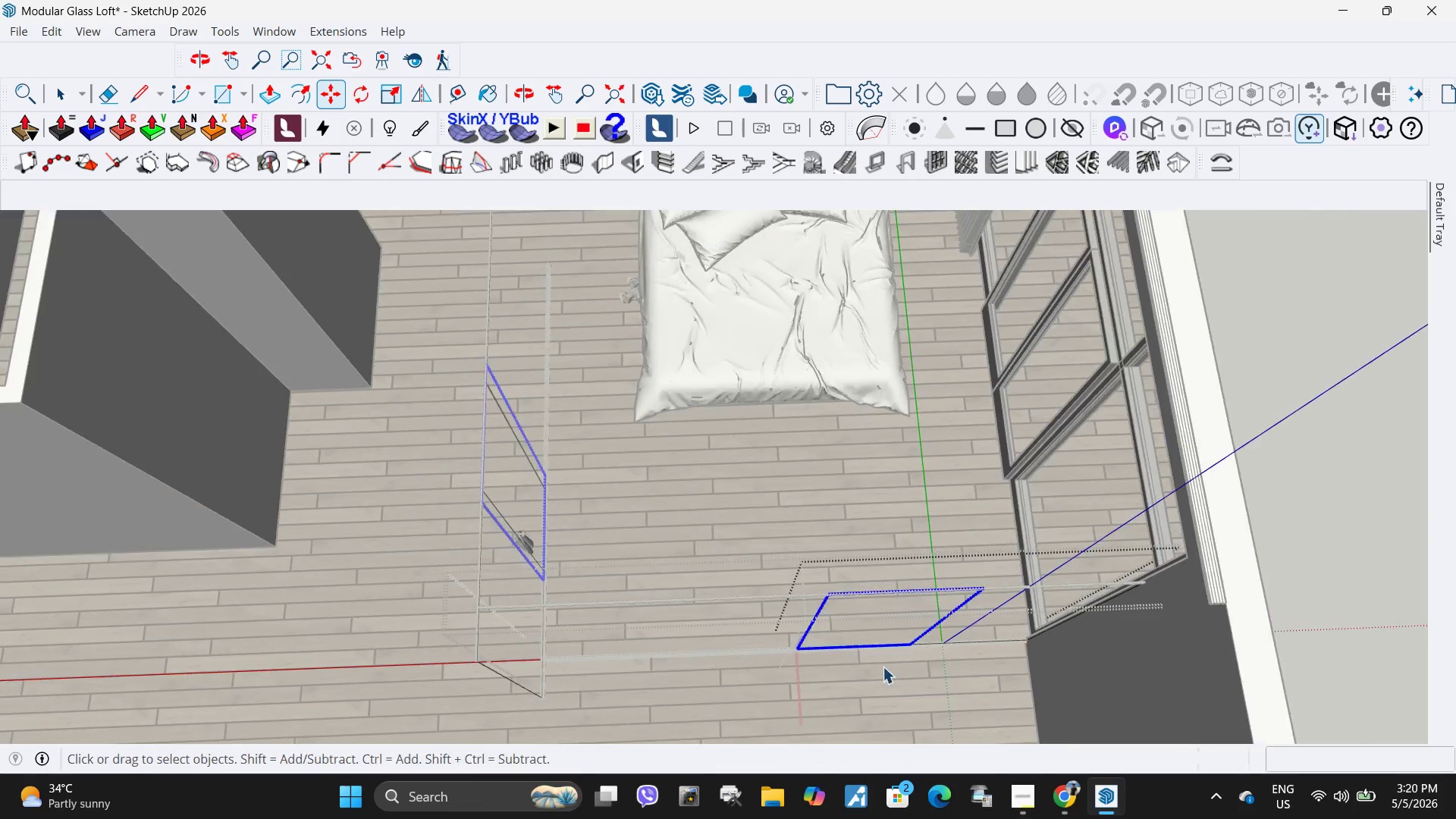 
key(Escape)
 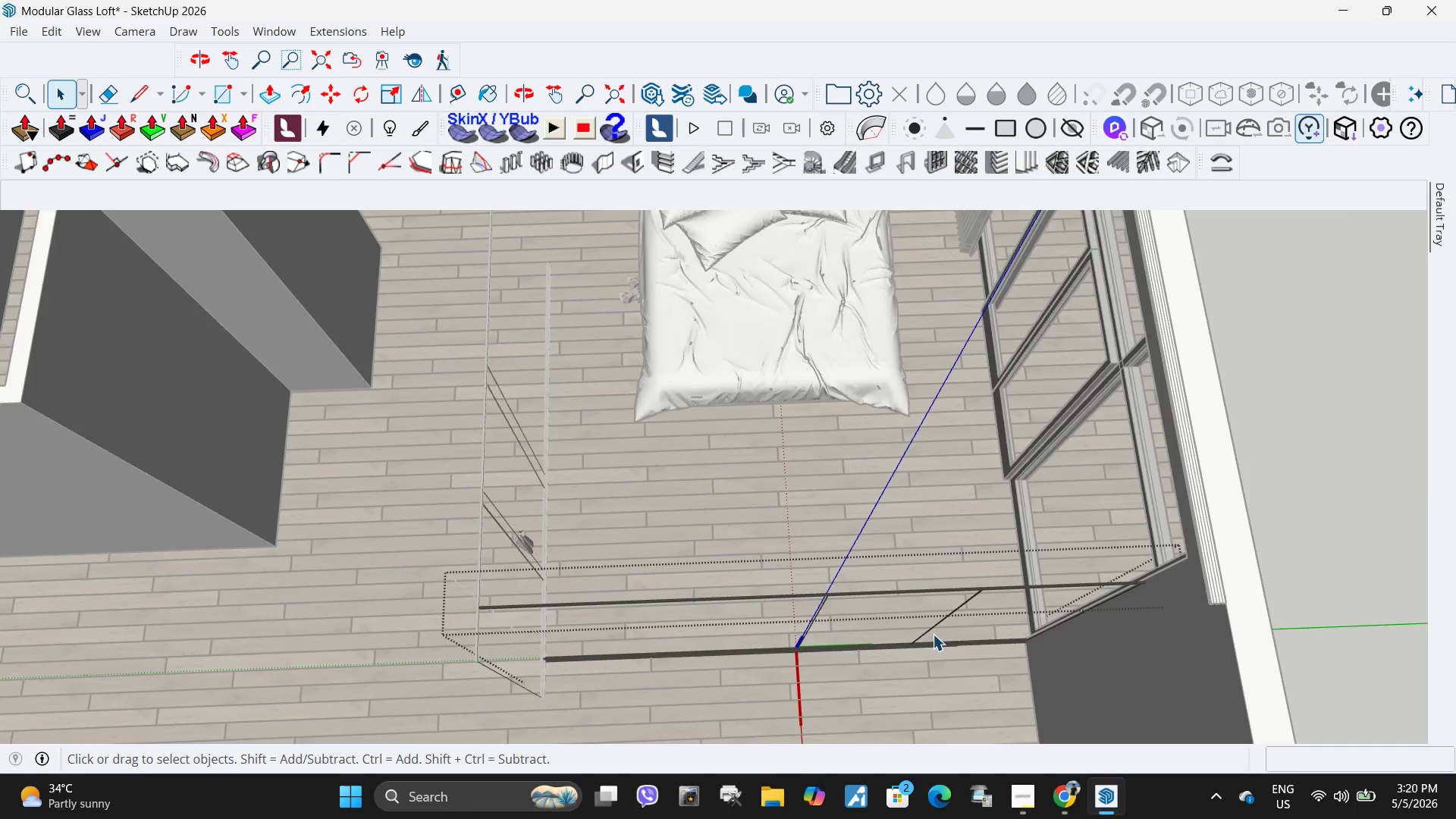 
key(Escape)
 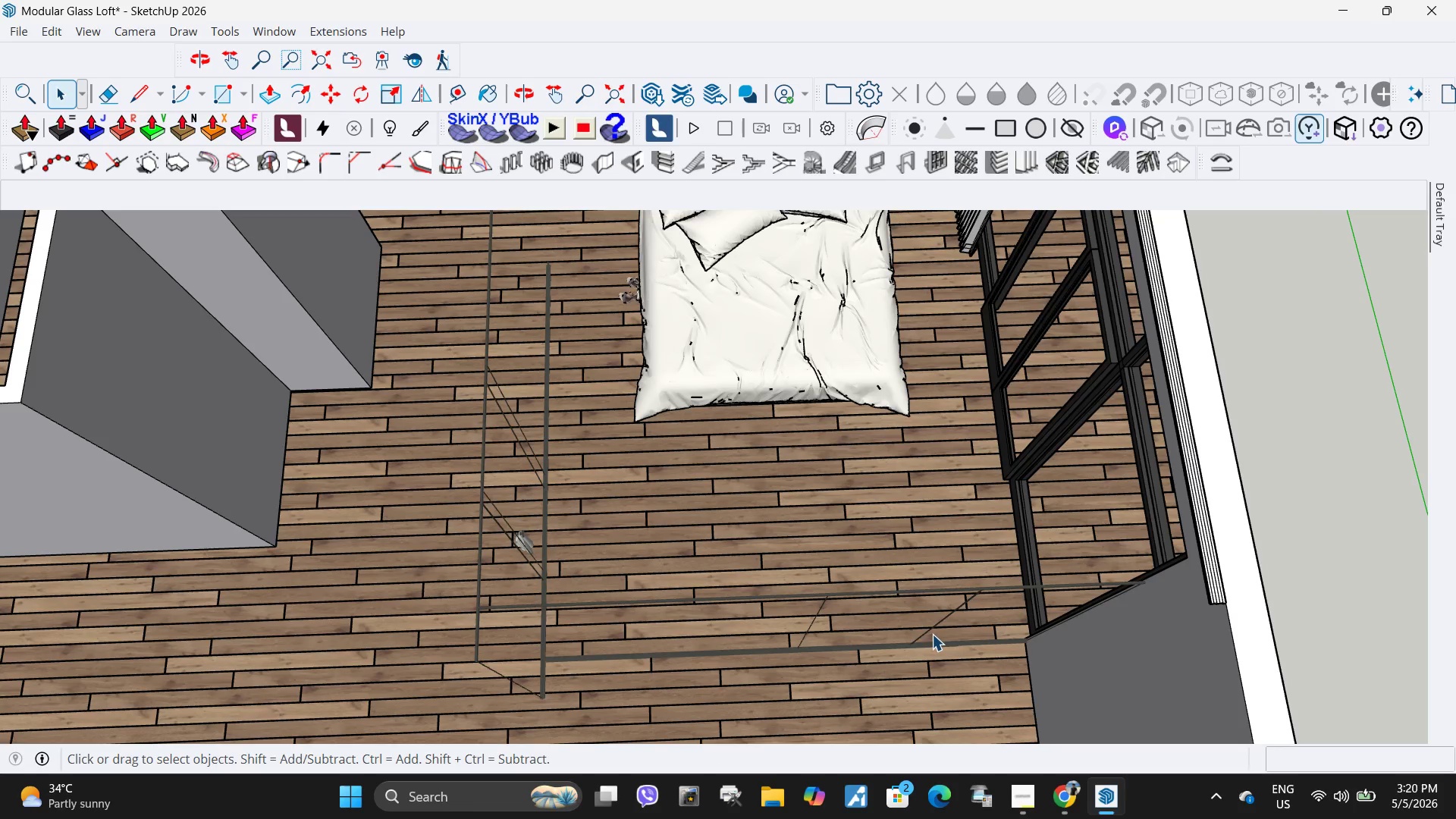 
key(Escape)
 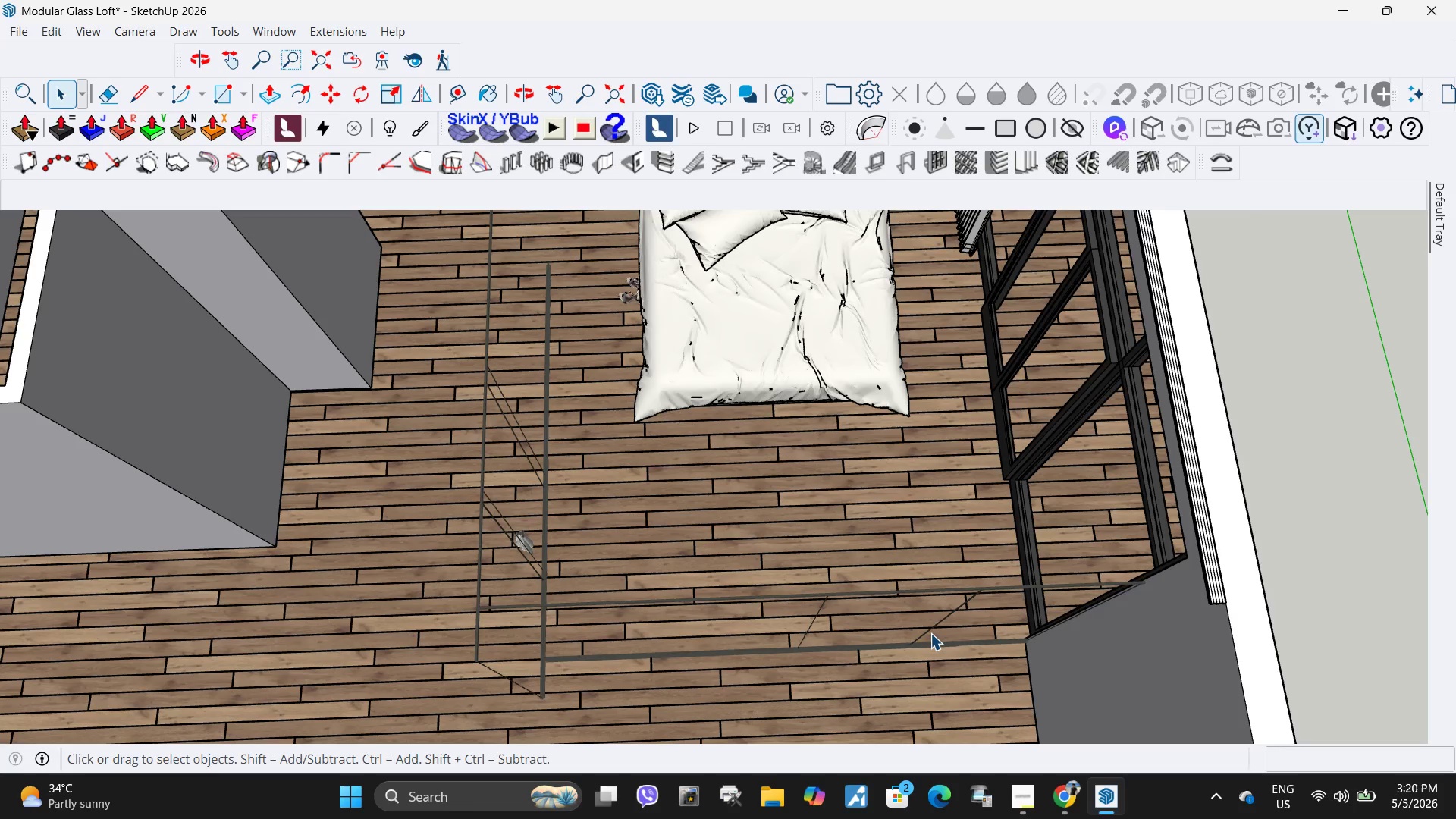 
left_click([930, 633])
 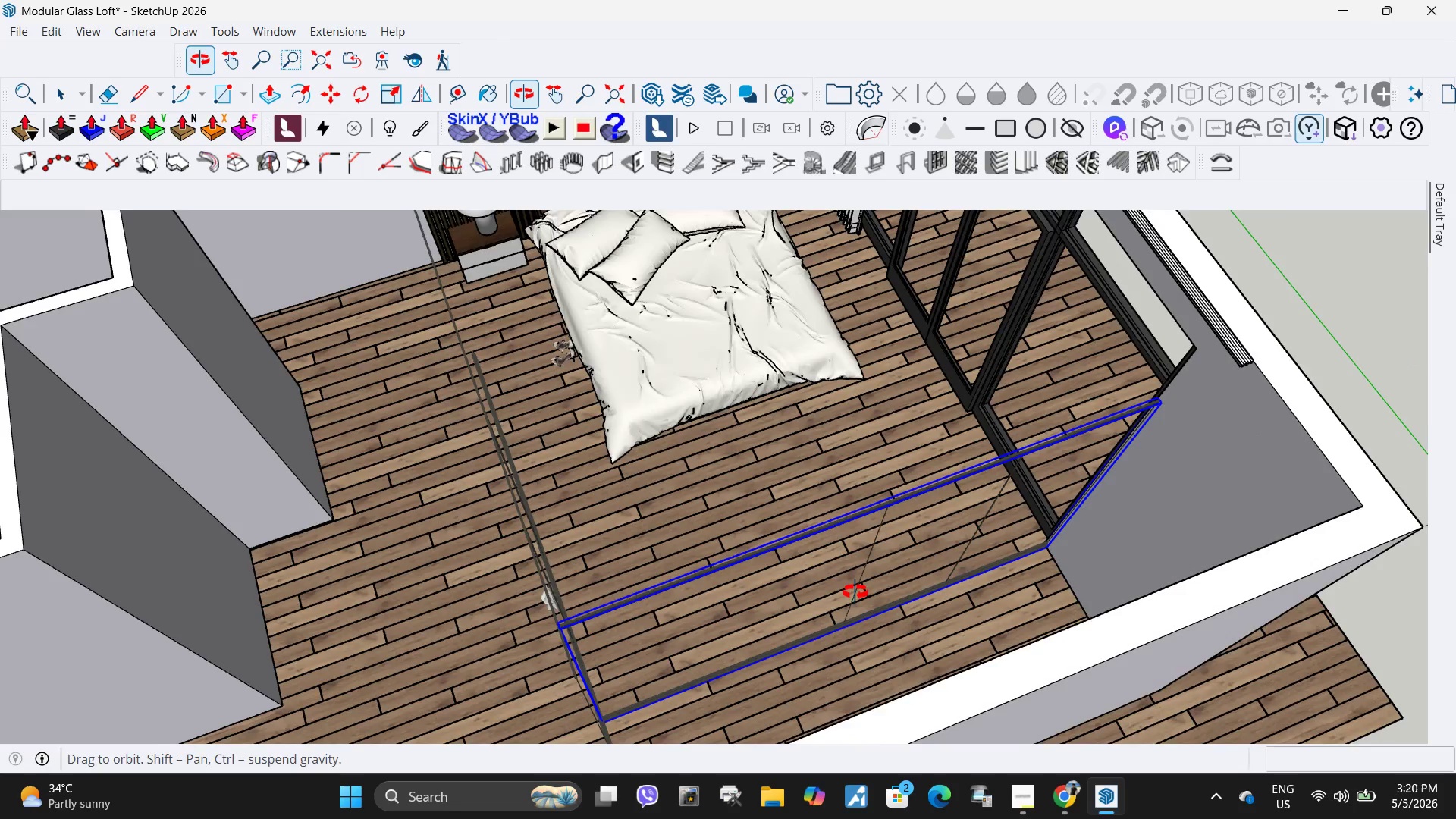 
key(Escape)
 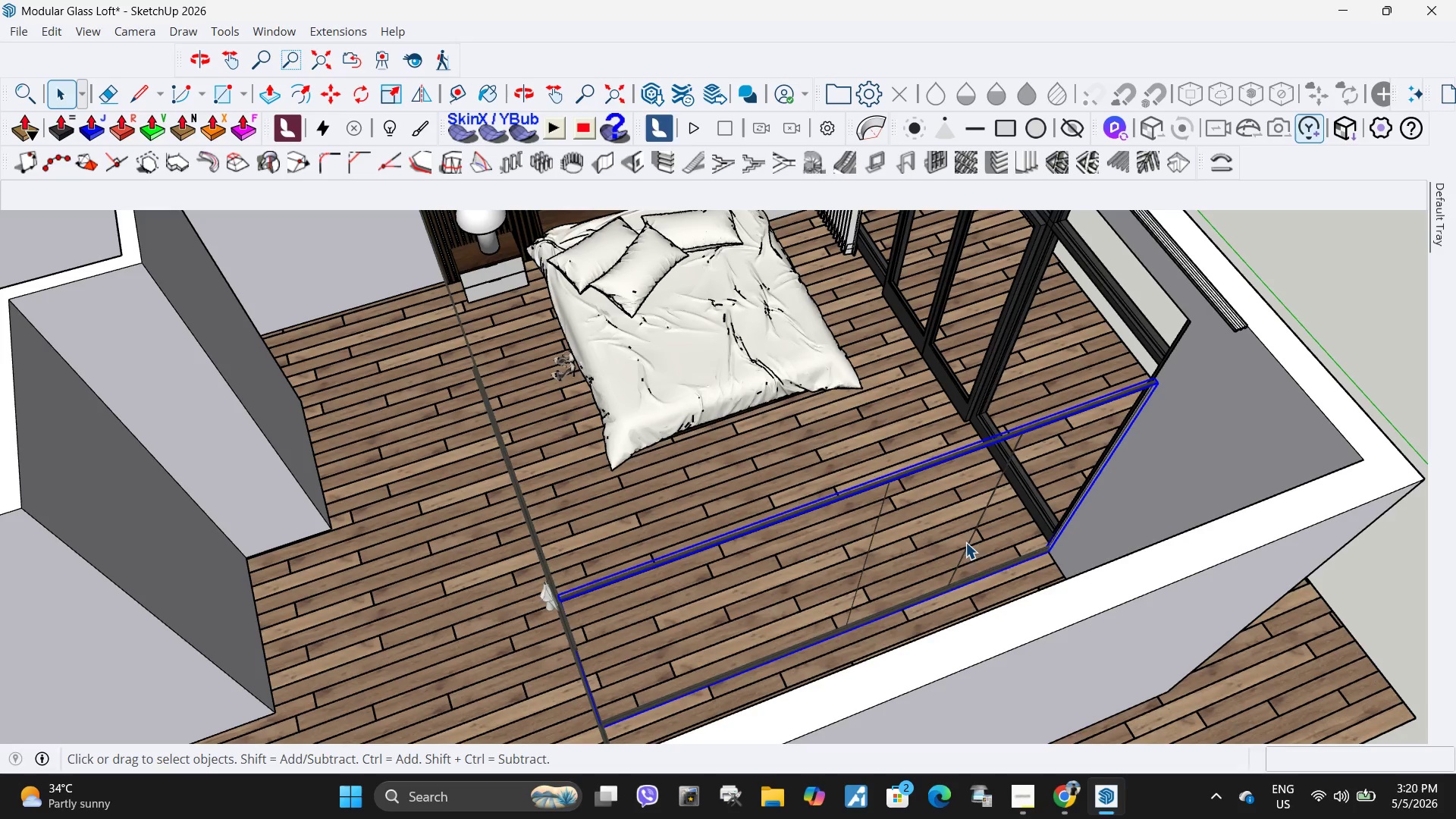 
double_click([971, 545])
 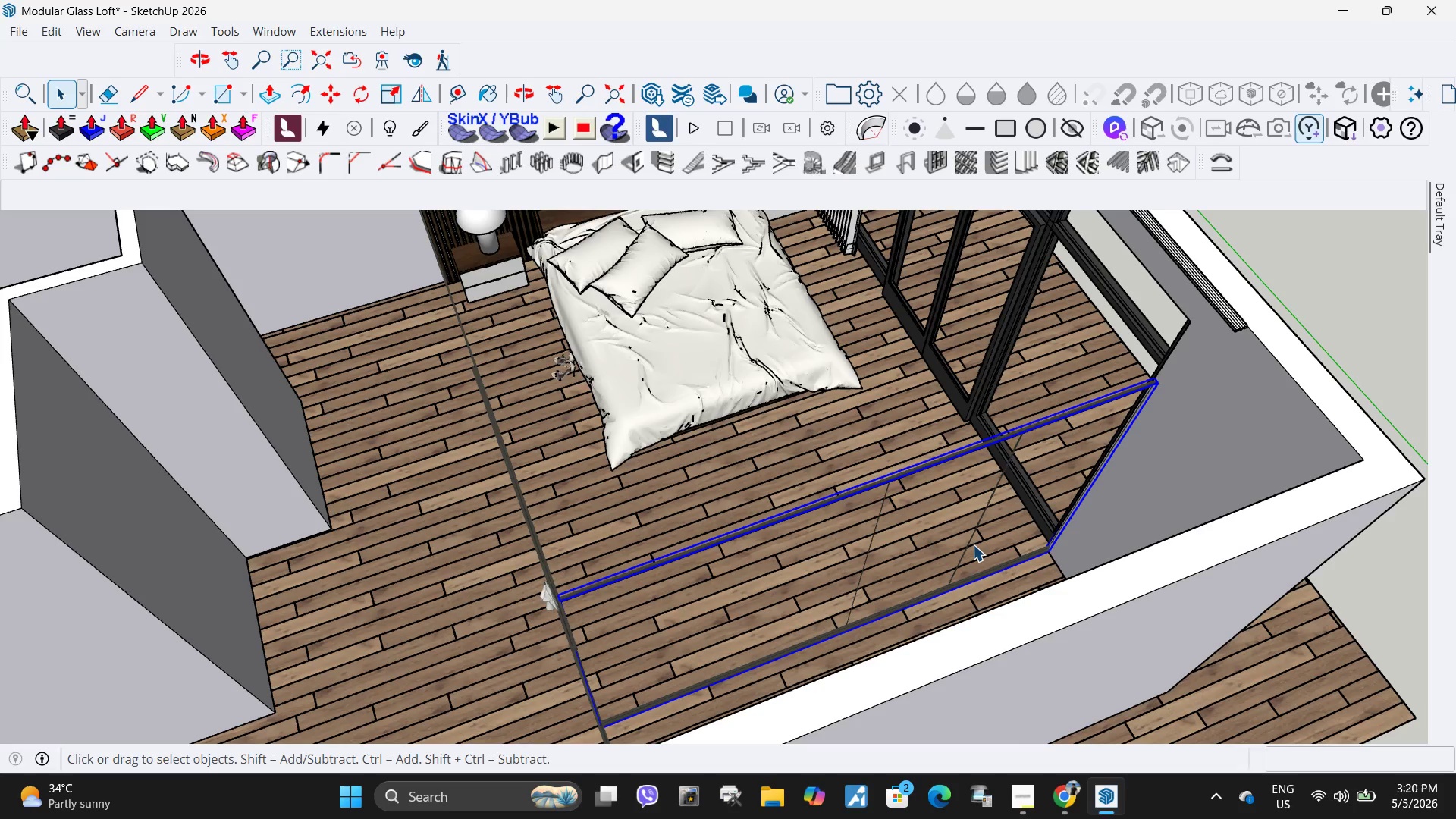 
key(Escape)
 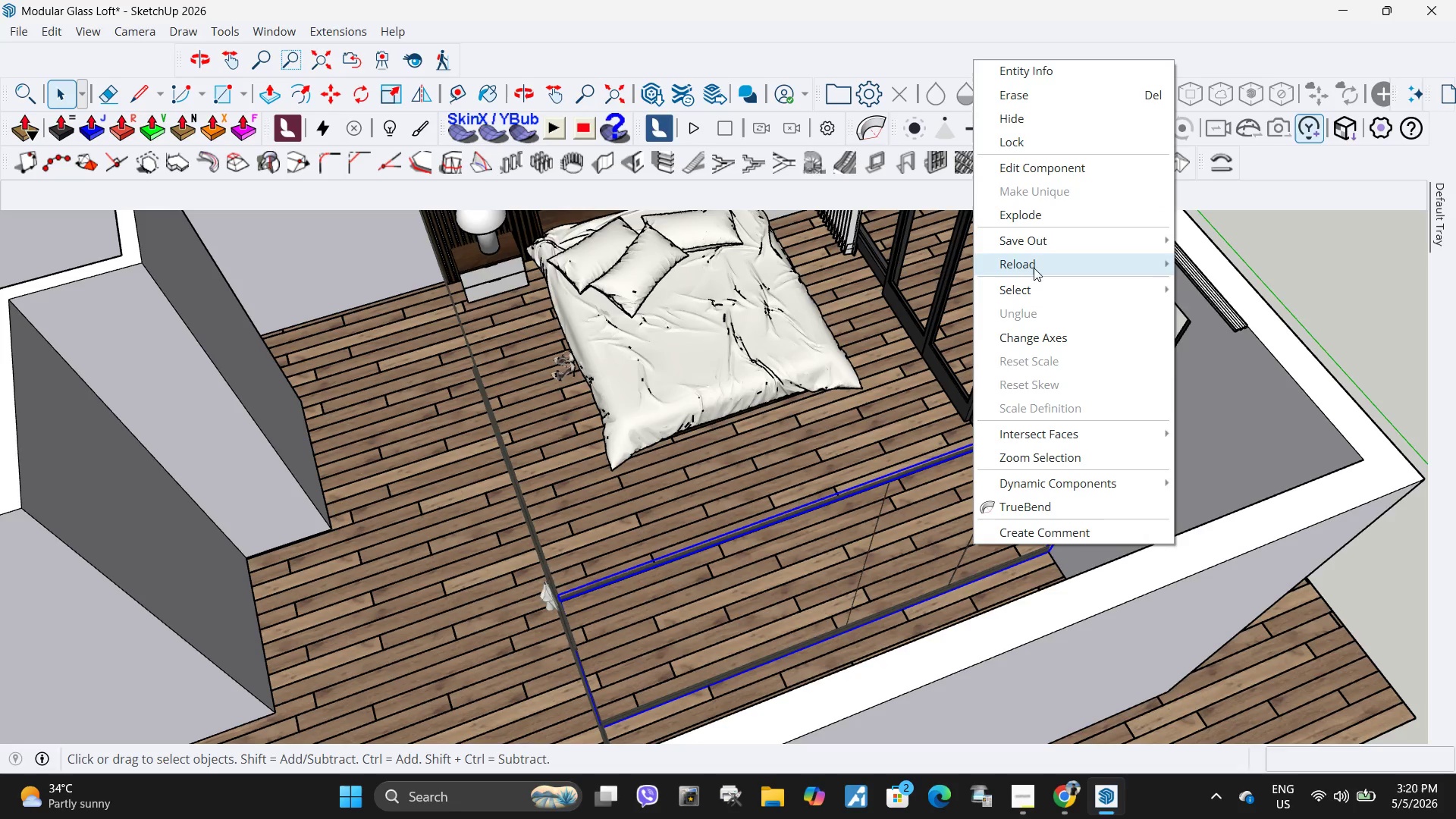 
key(Escape)
 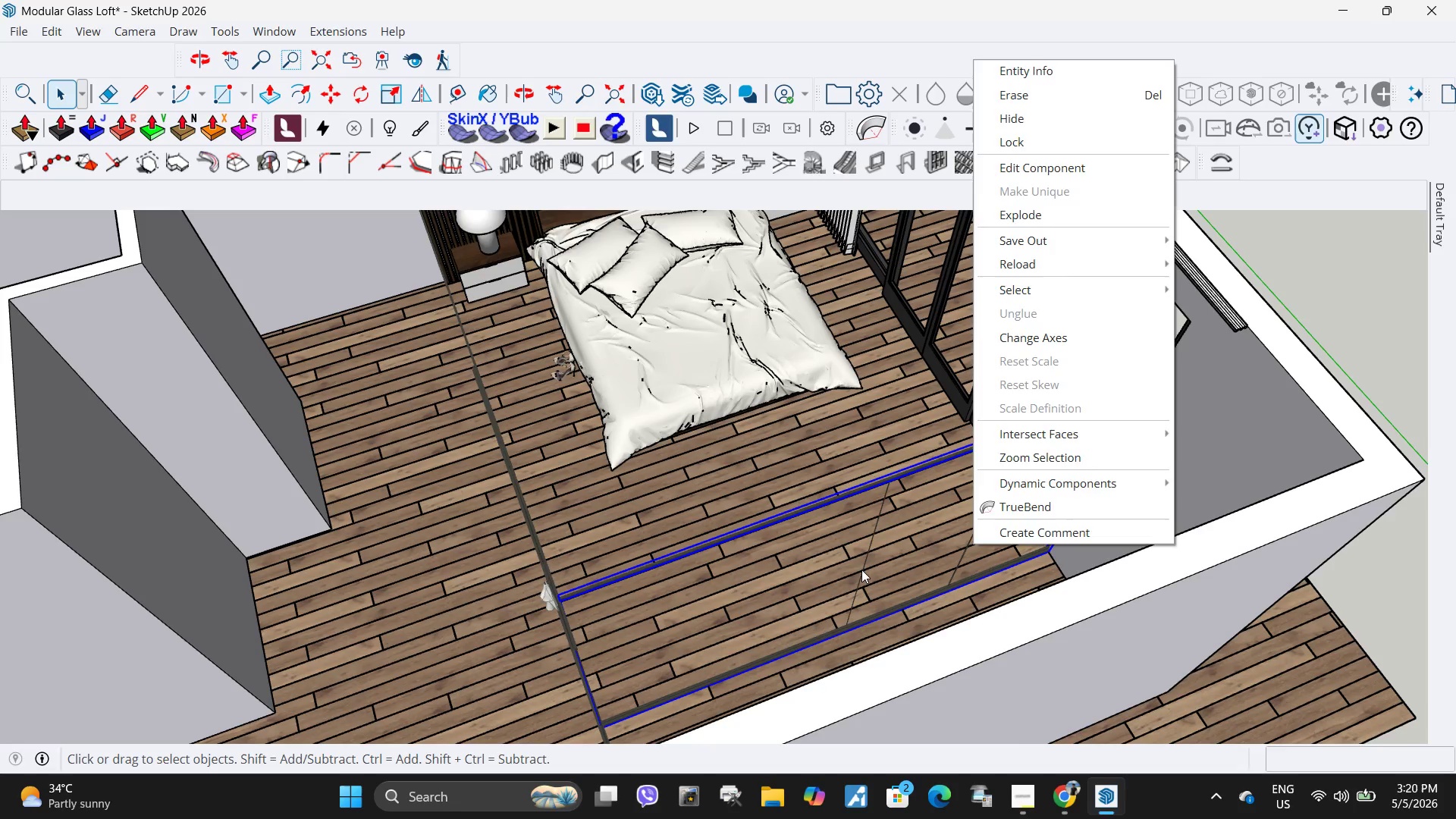 
left_click([855, 570])
 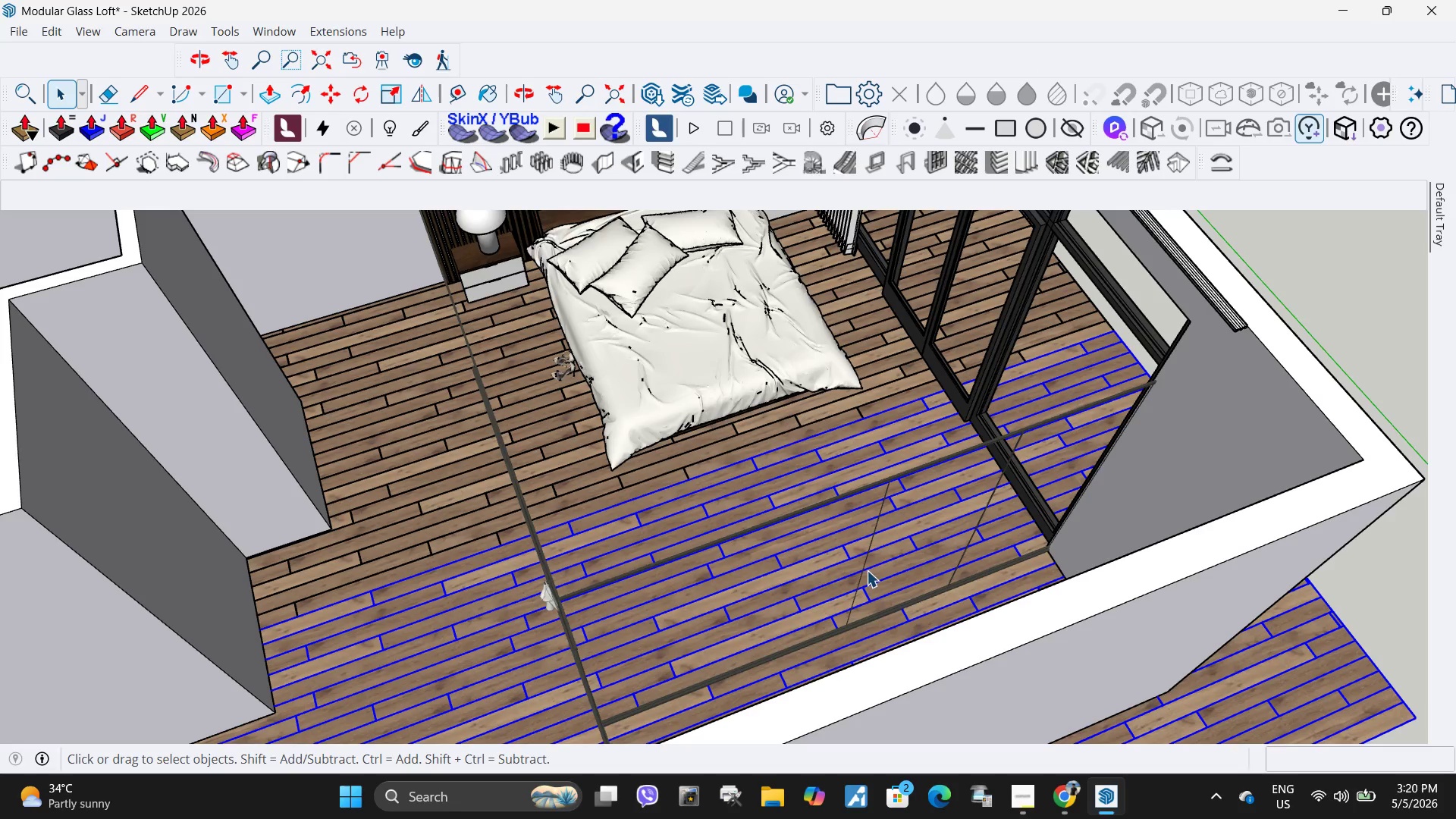 
left_click([863, 570])
 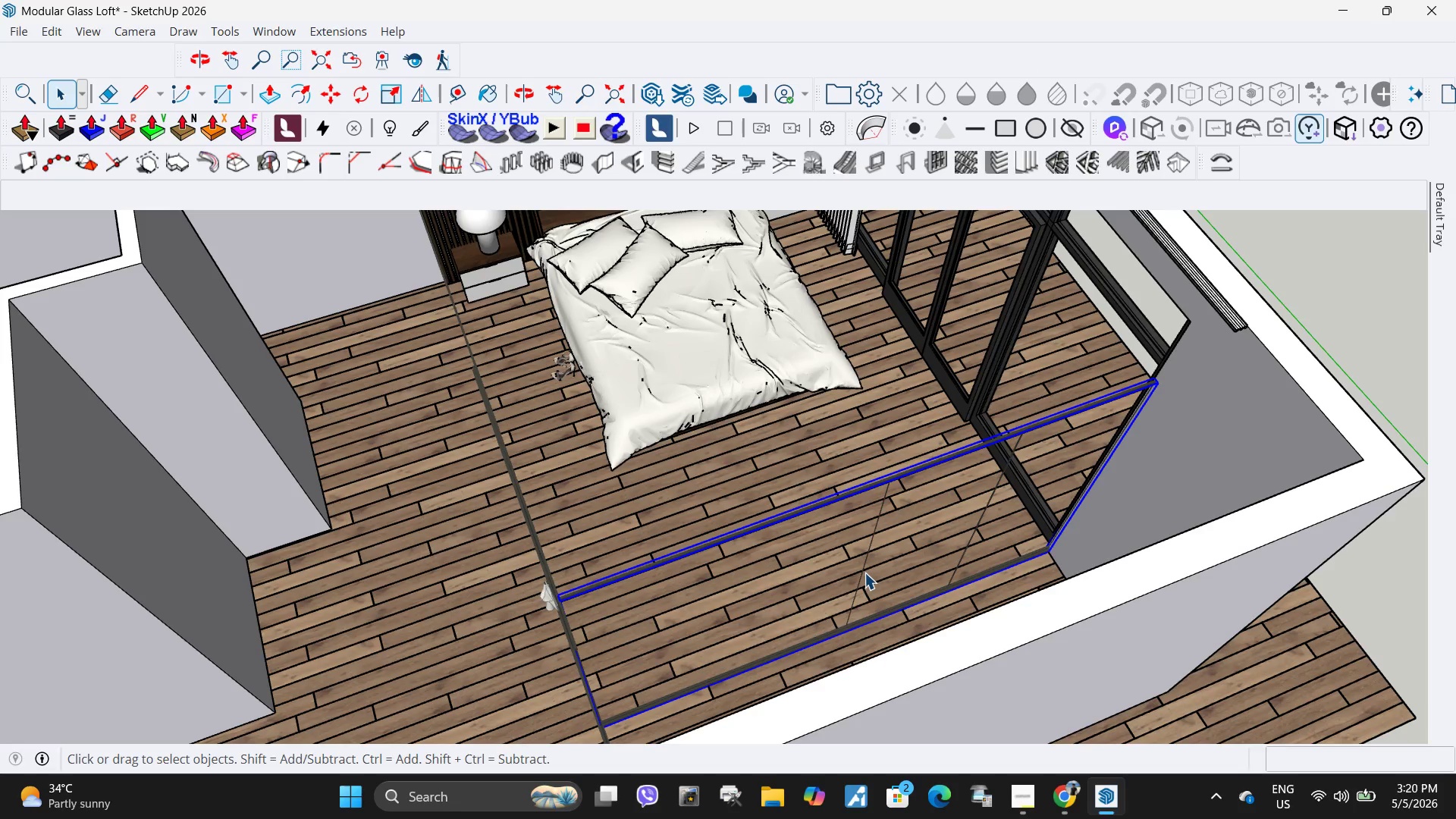 
key(Escape)
 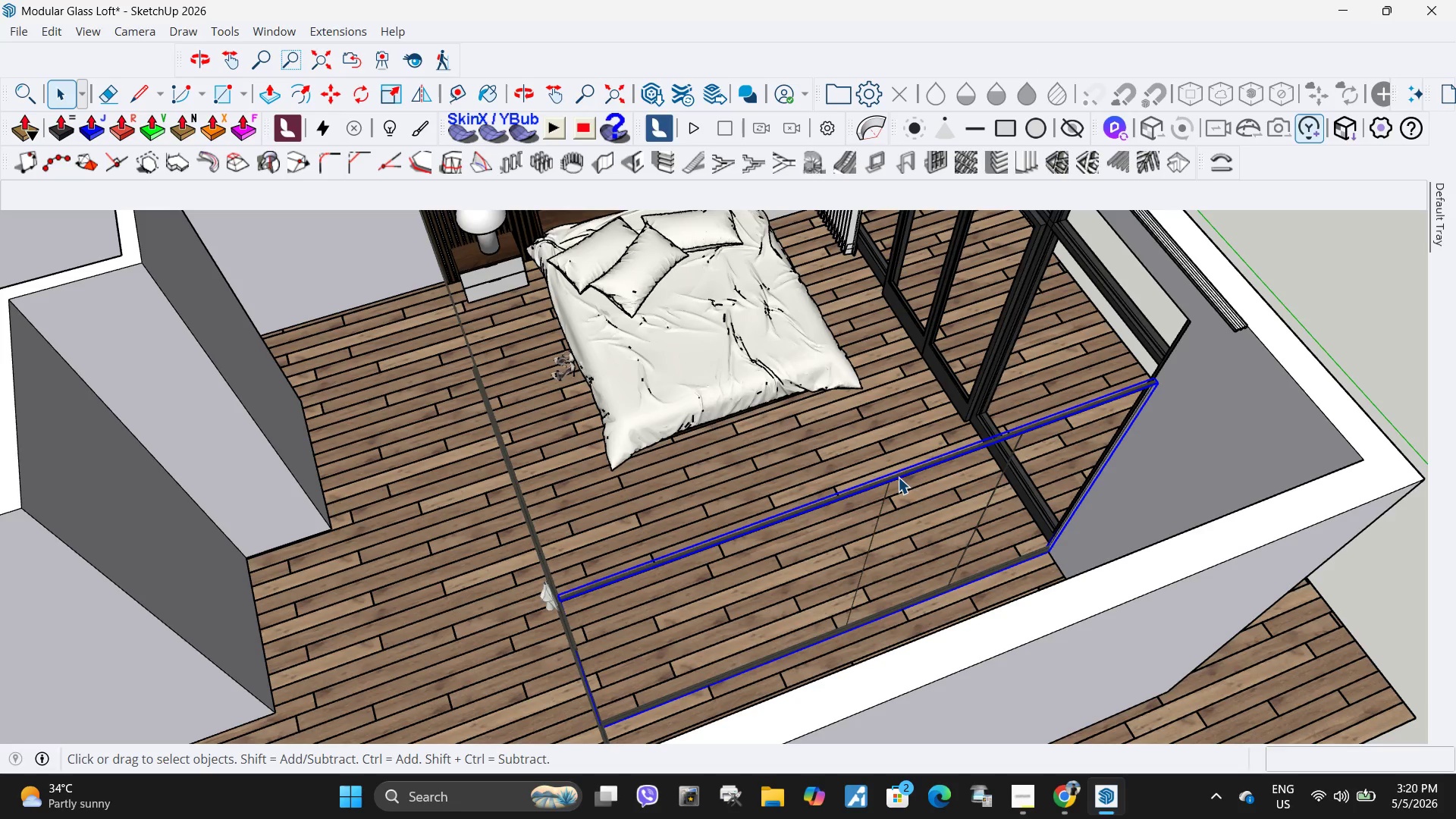 
double_click([898, 477])
 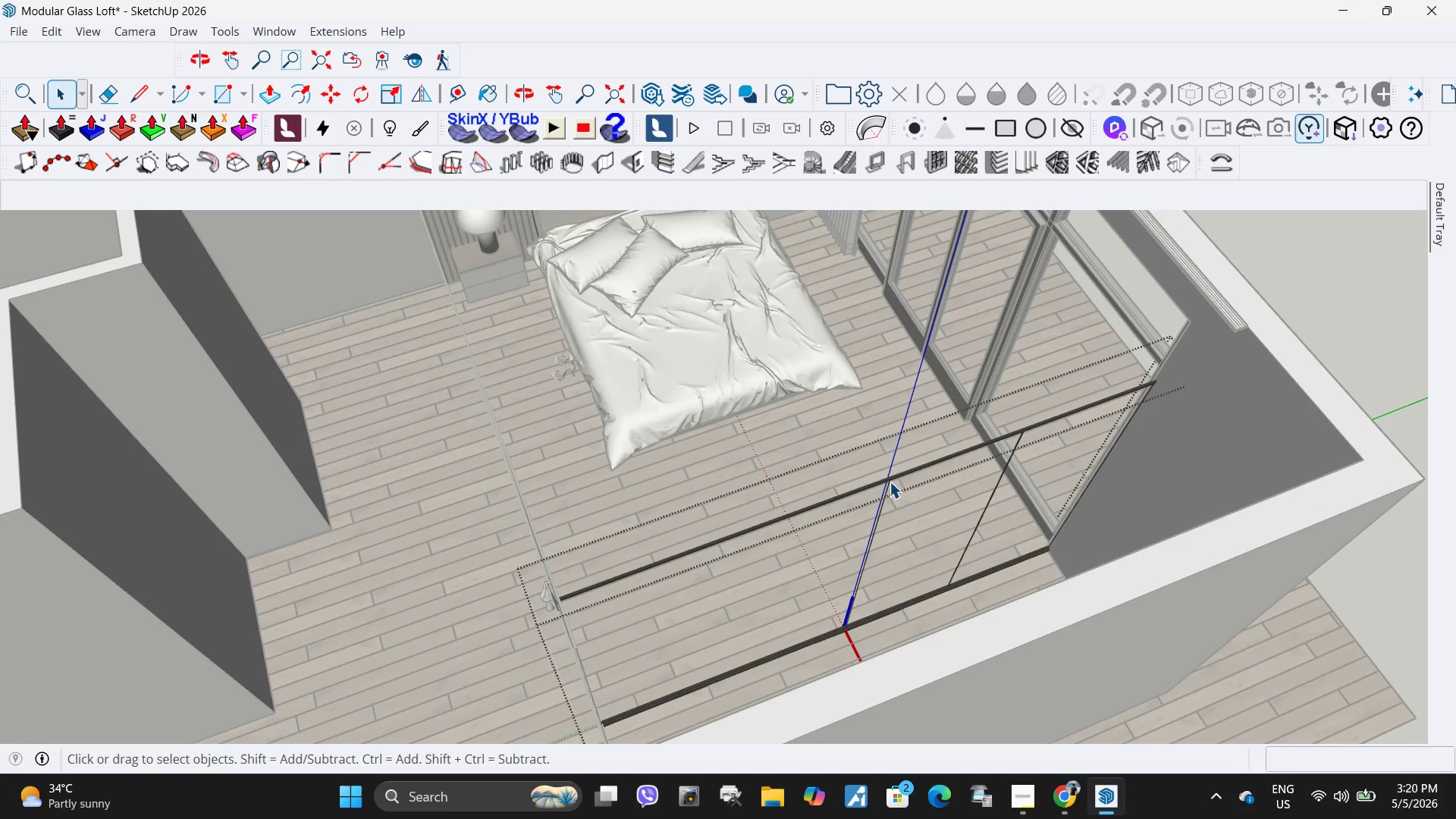 
left_click([885, 482])
 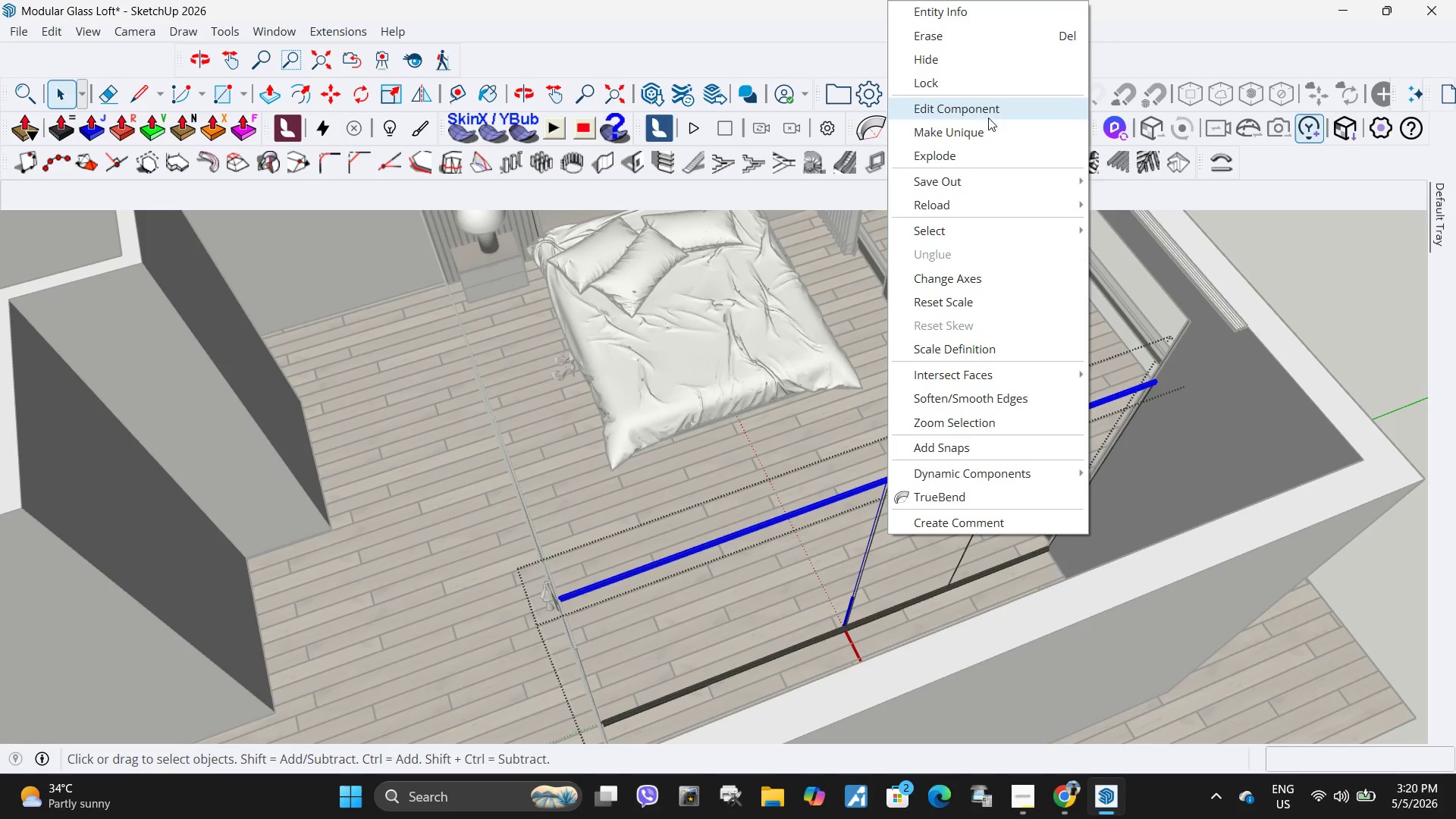 
left_click([990, 130])
 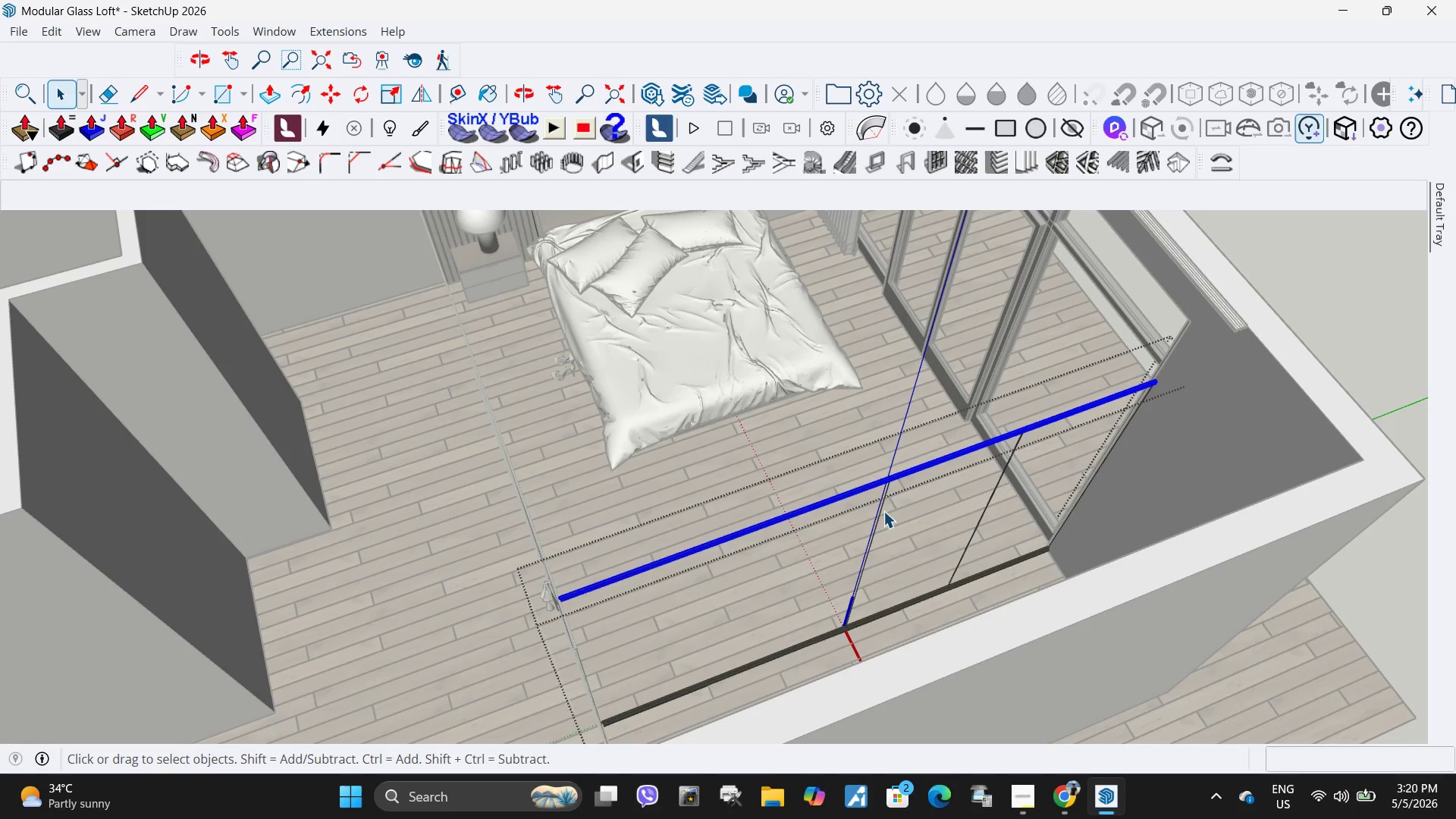 
left_click([881, 511])
 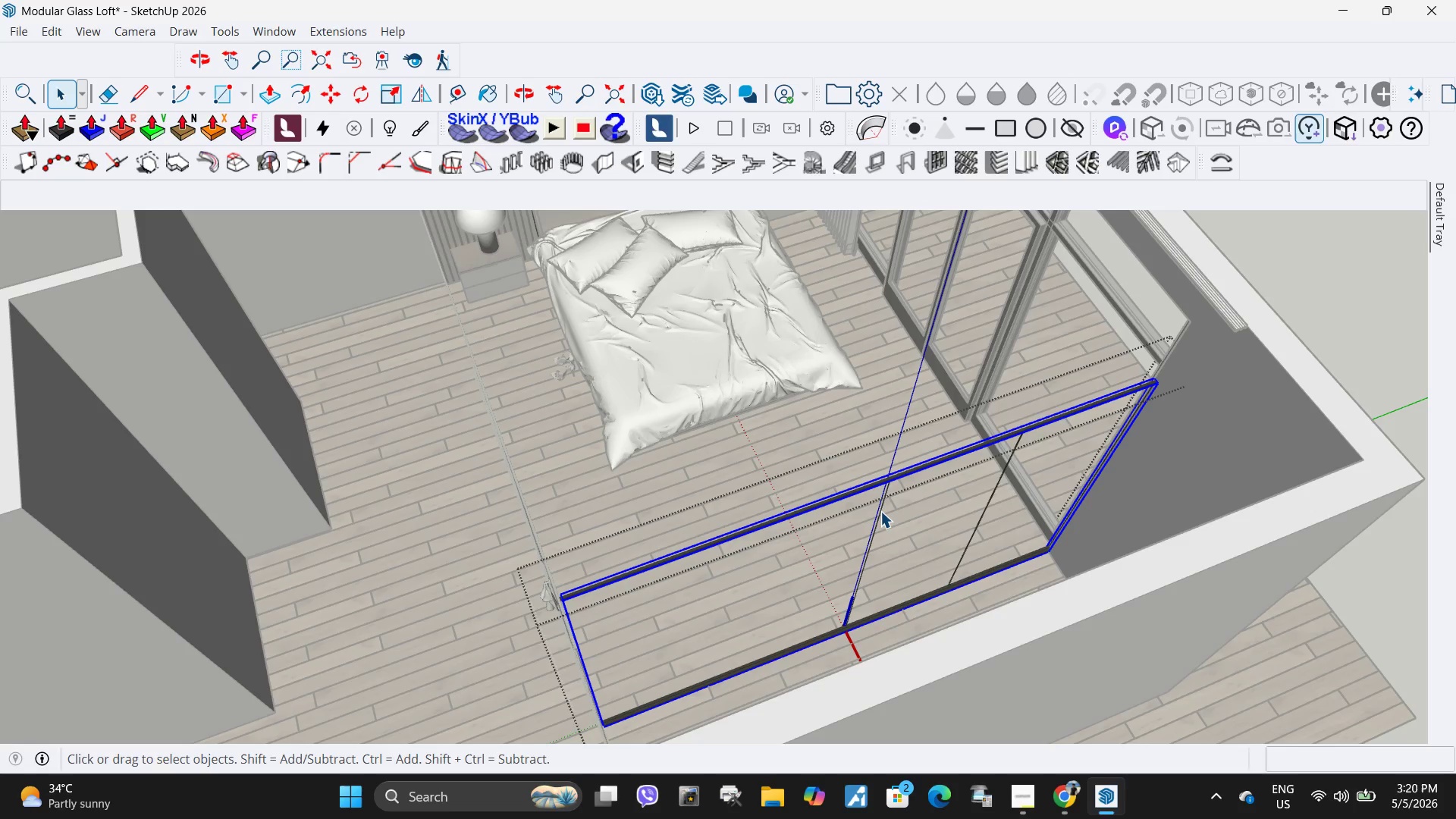 
right_click([880, 511])
 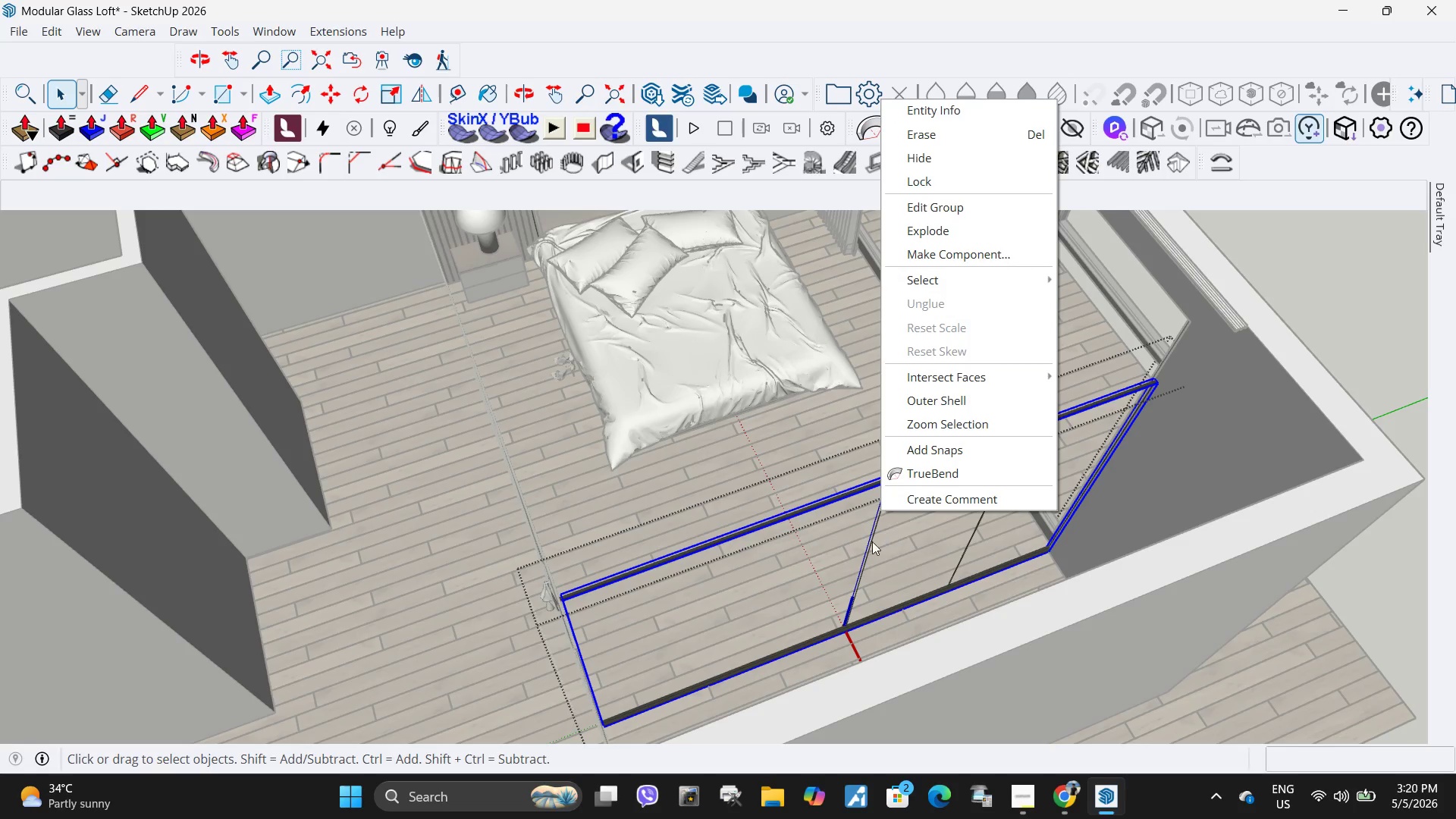 
double_click([870, 543])
 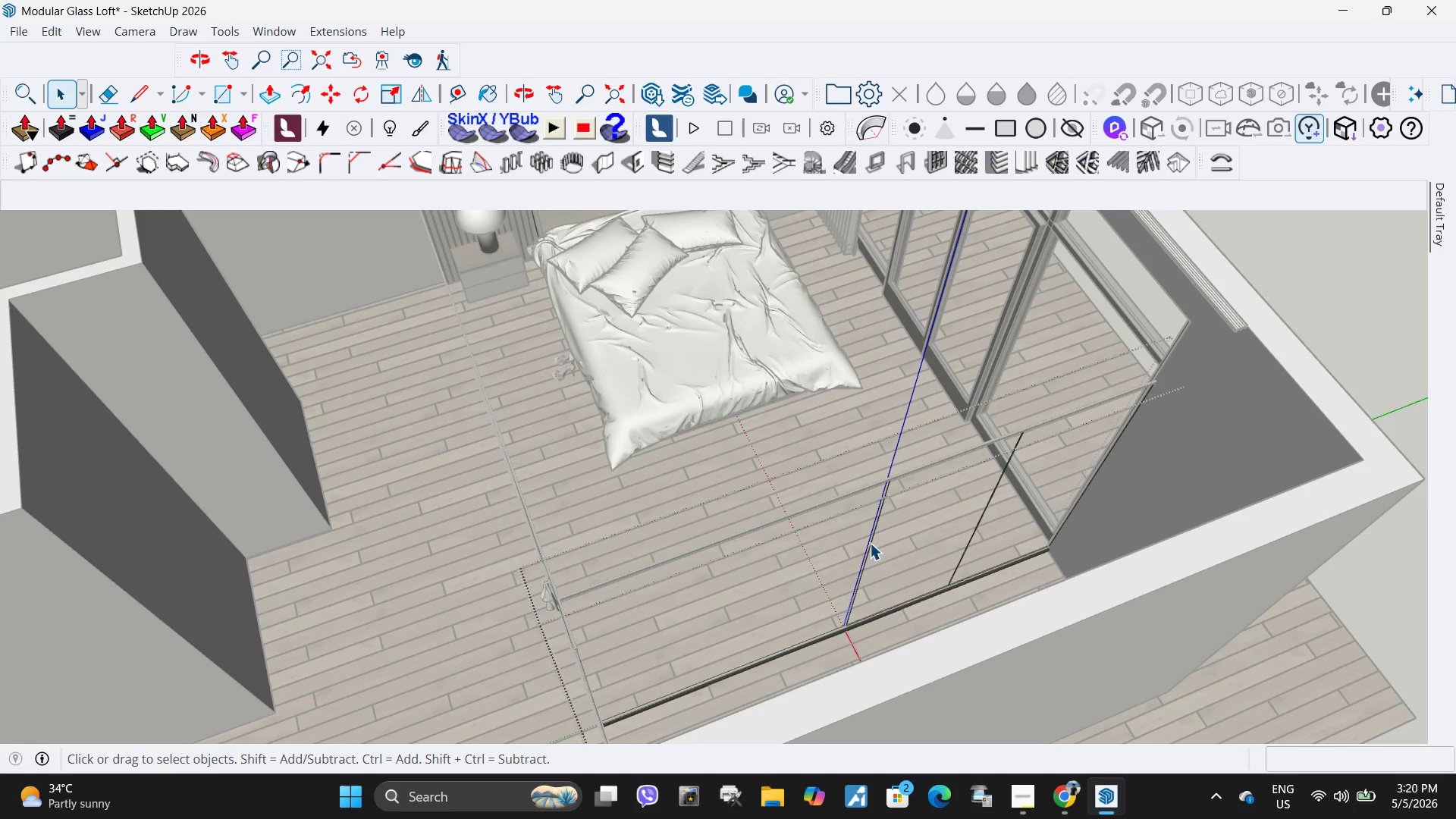 
triple_click([870, 543])
 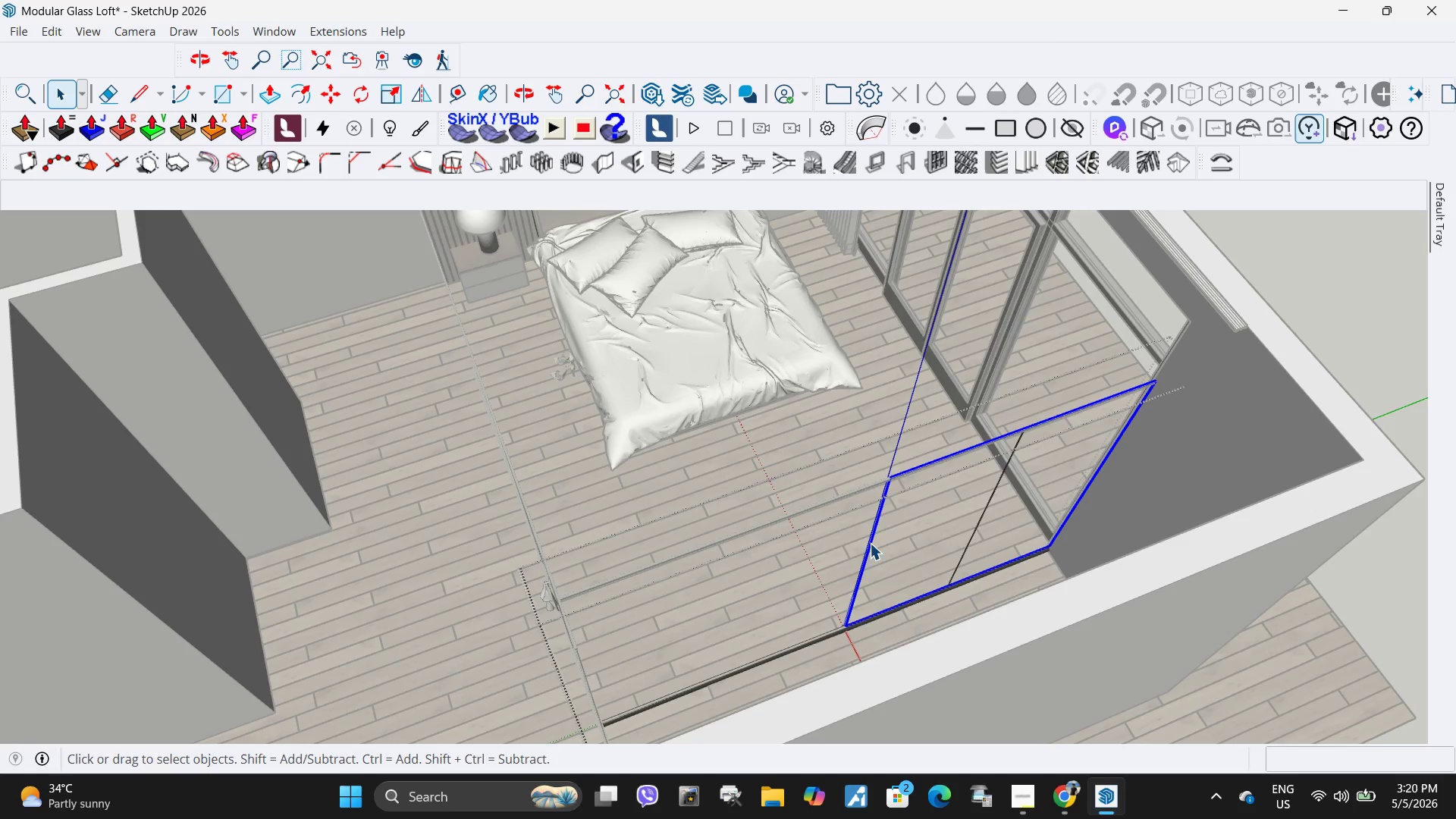 
right_click([870, 543])
 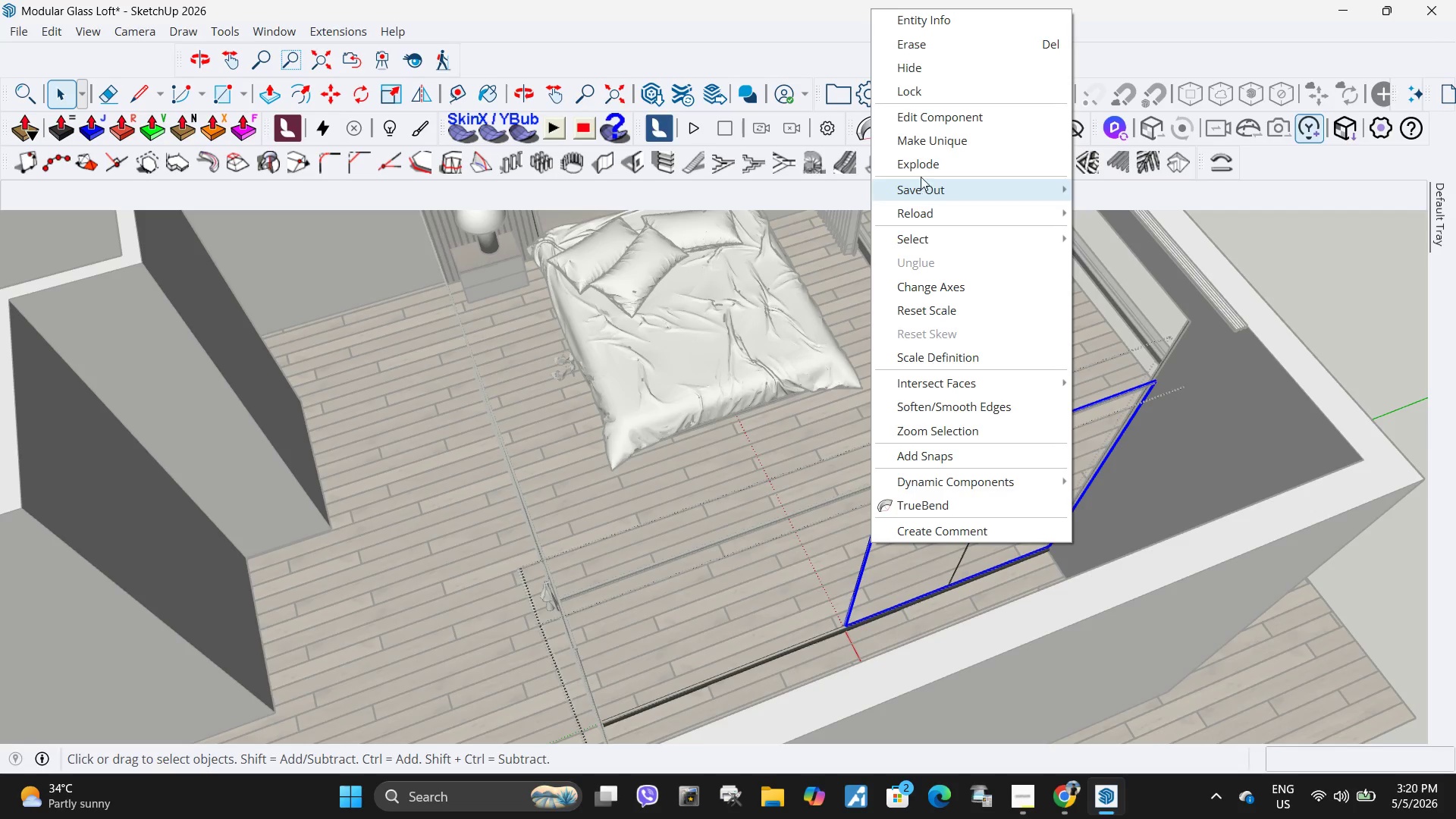 
left_click([938, 142])
 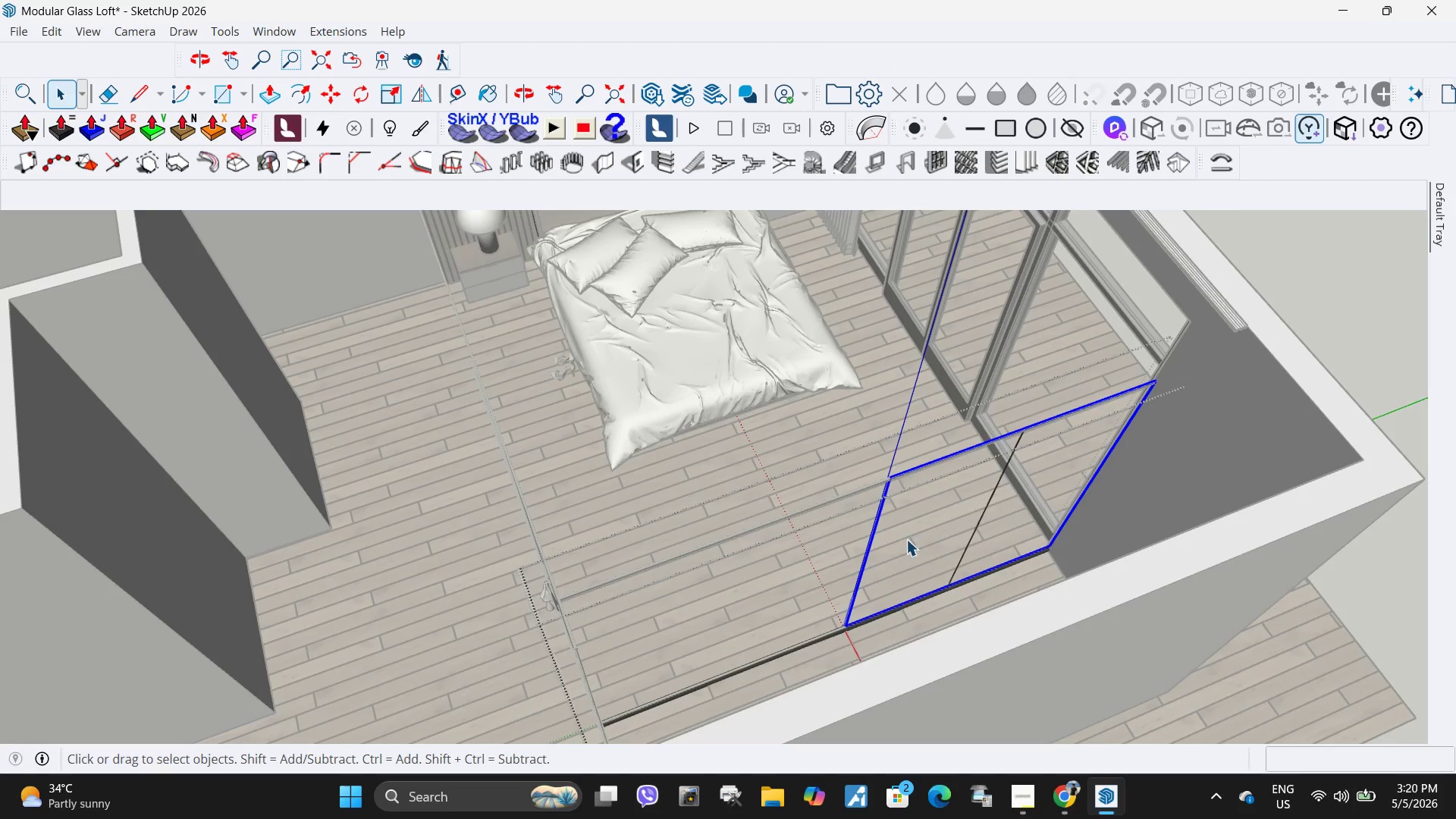 
scroll: coordinate [913, 630], scroll_direction: up, amount: 4.0
 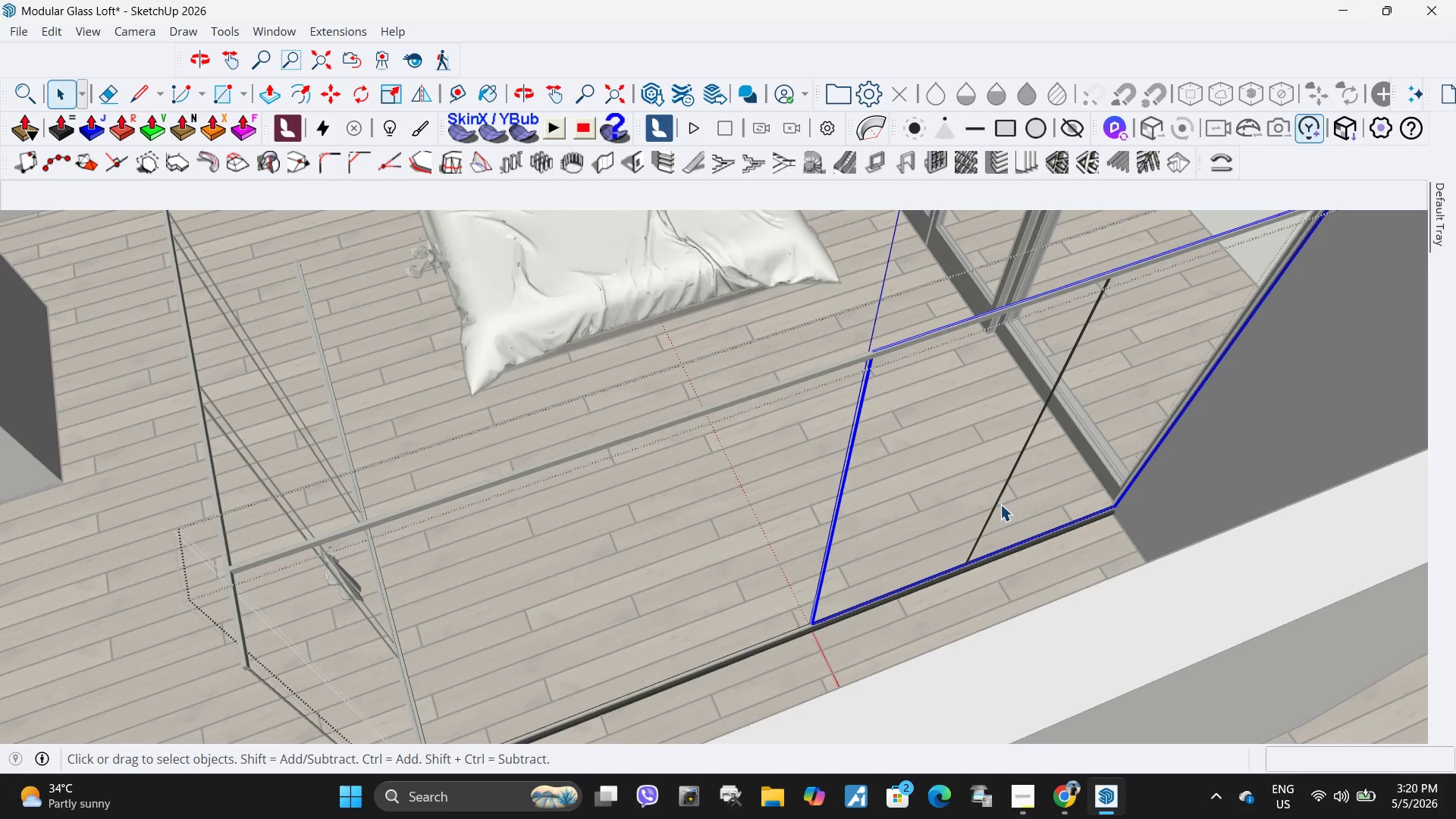 
left_click([991, 507])
 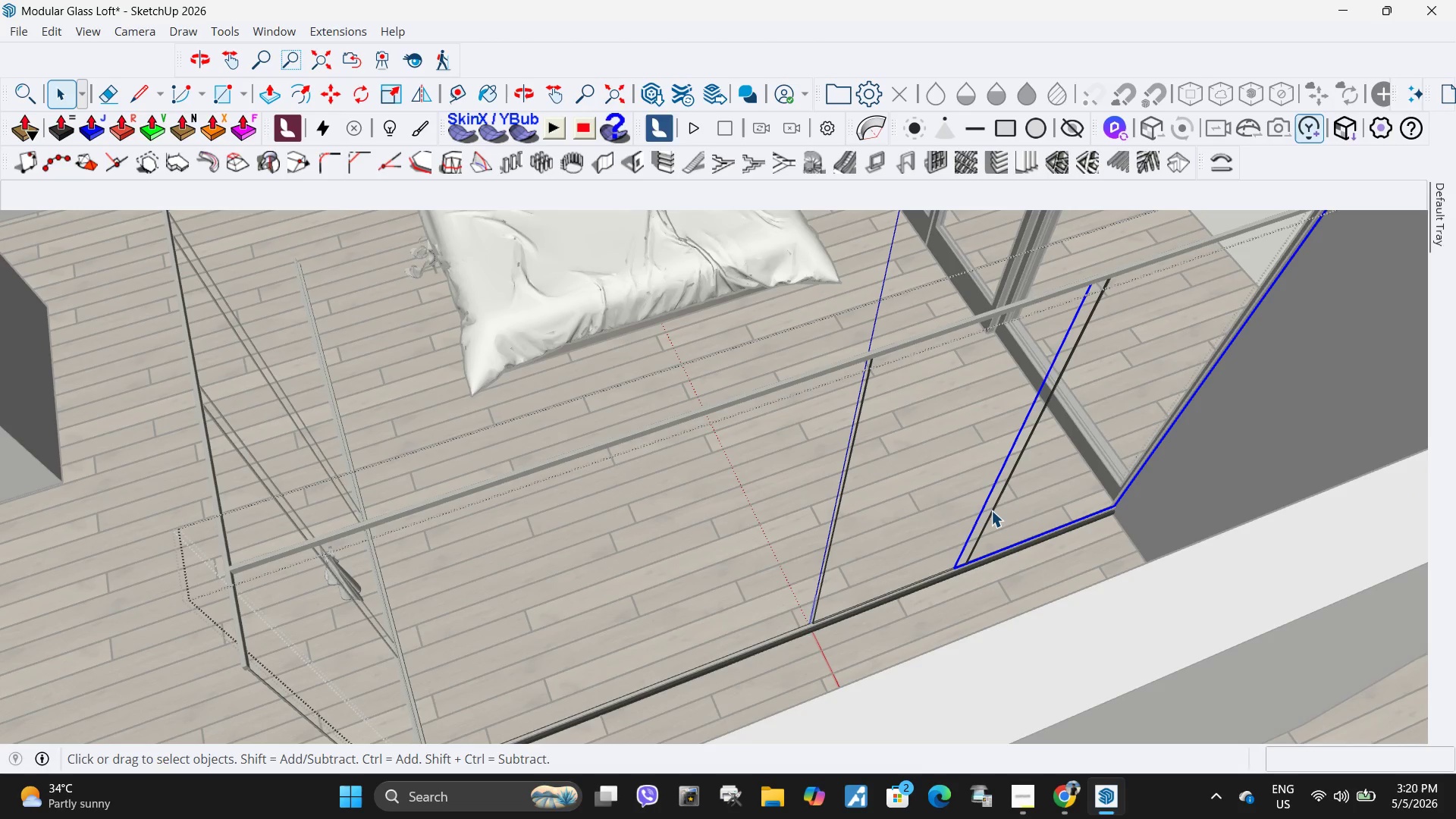 
double_click([991, 510])
 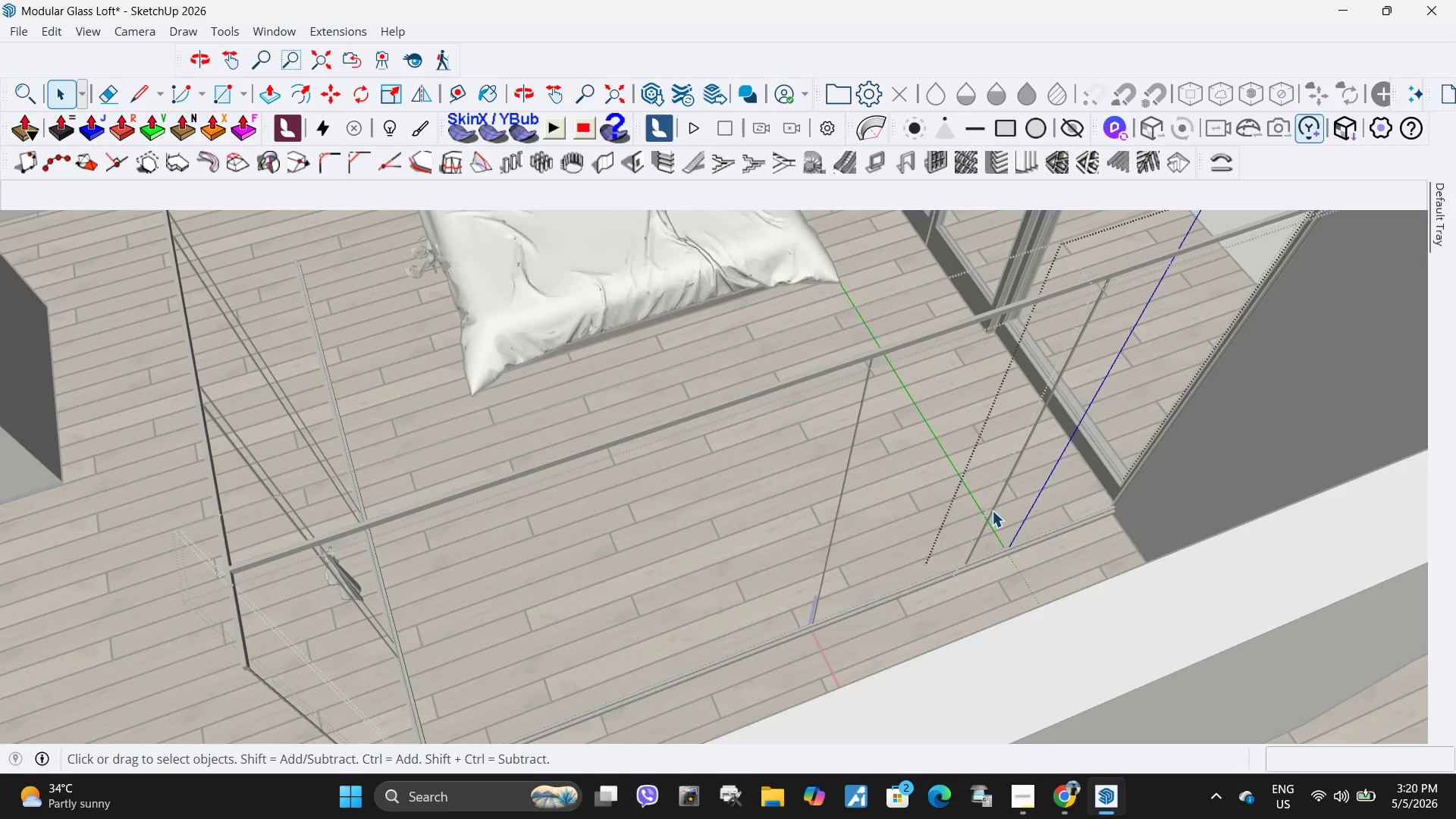 
key(Escape)
 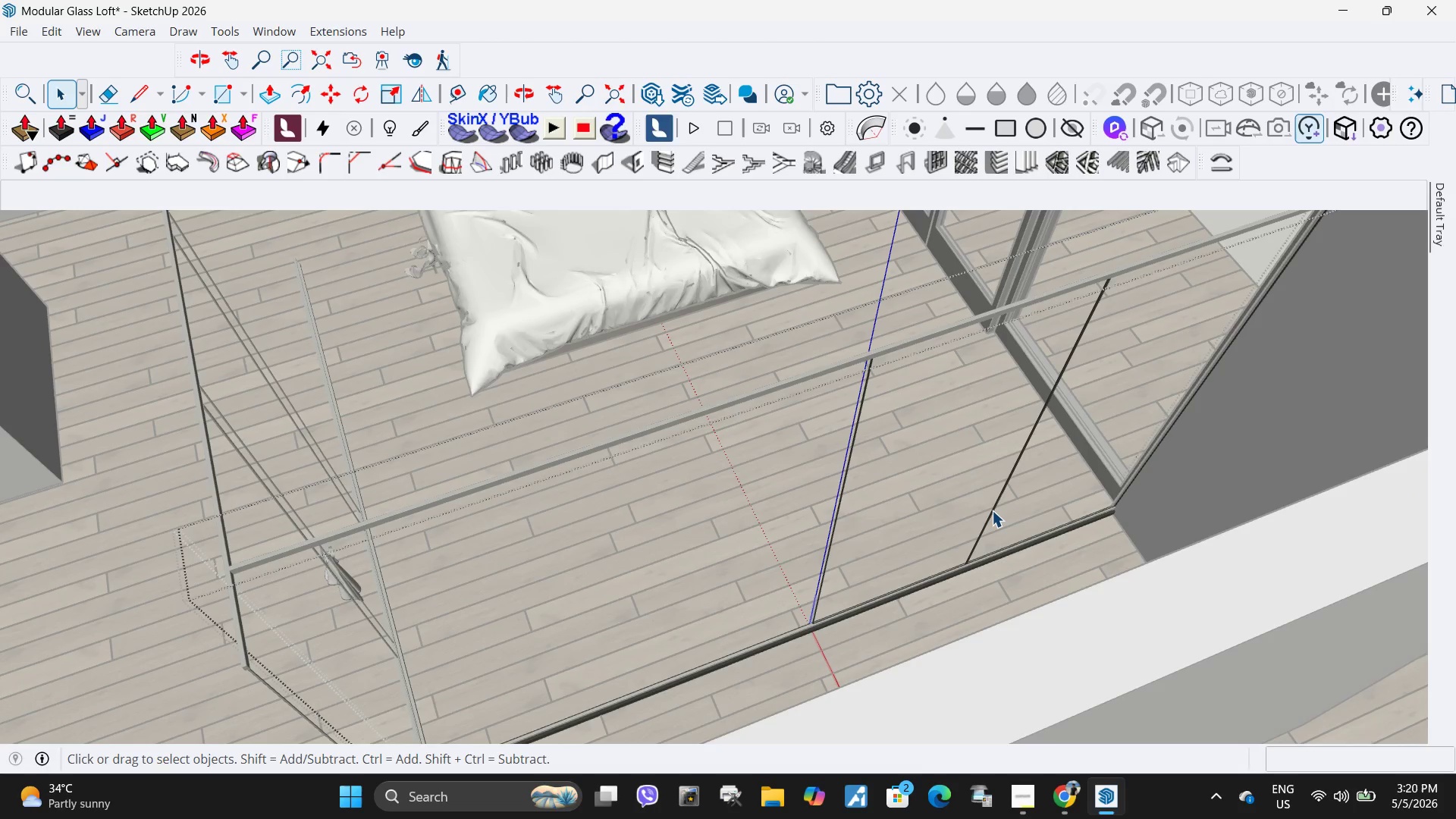 
left_click([992, 510])
 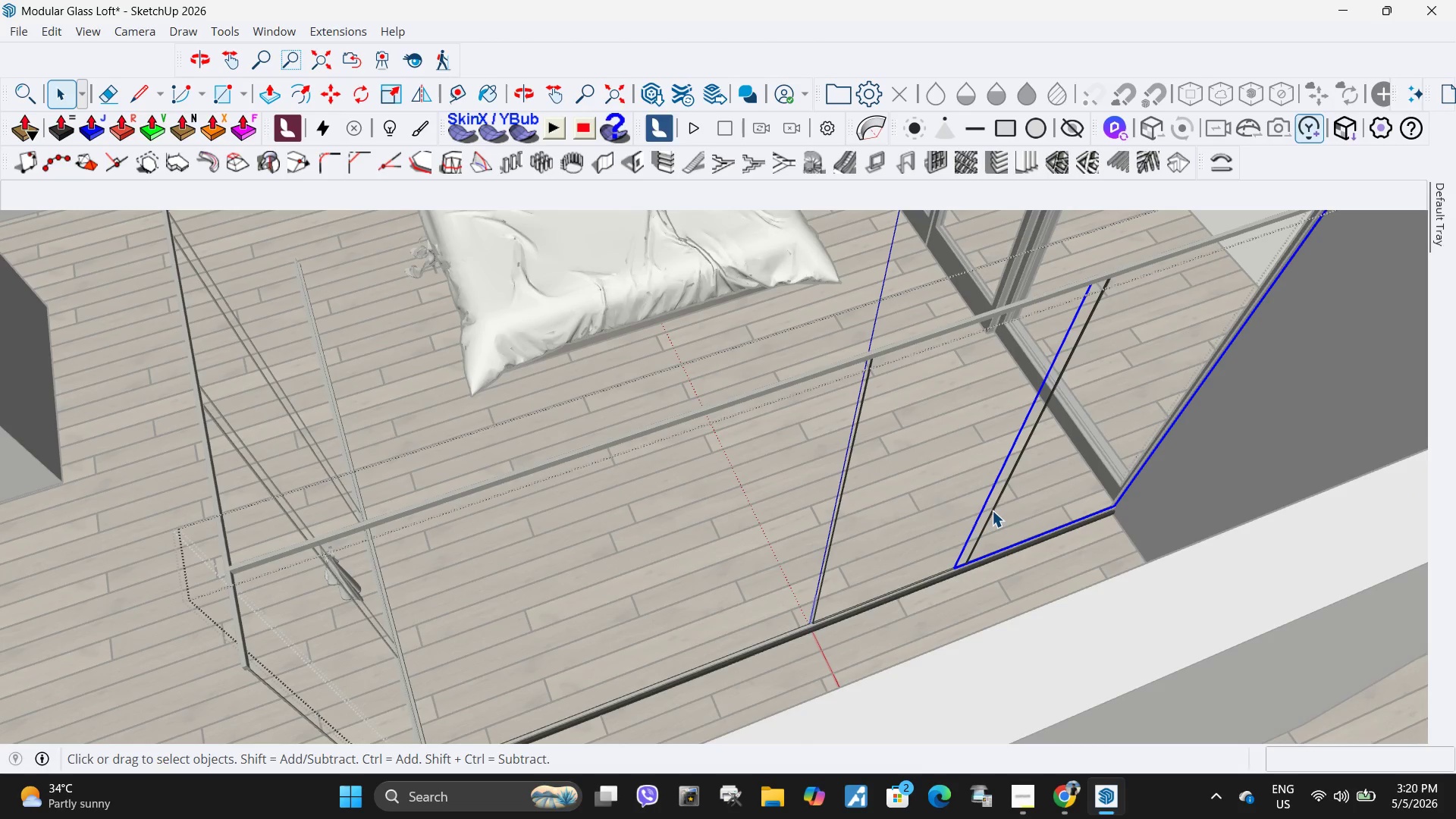 
right_click([992, 510])
 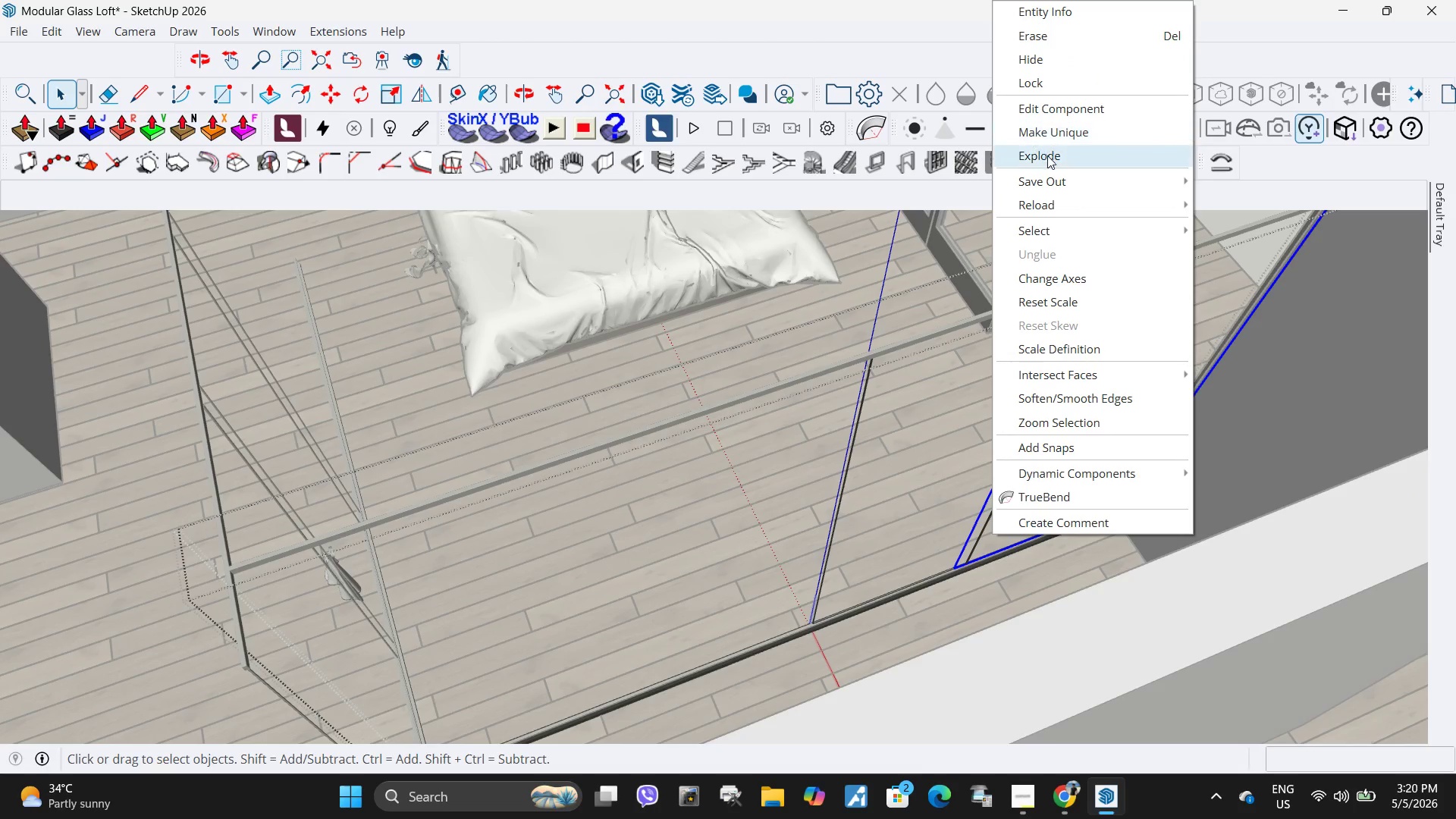 
left_click([1056, 134])
 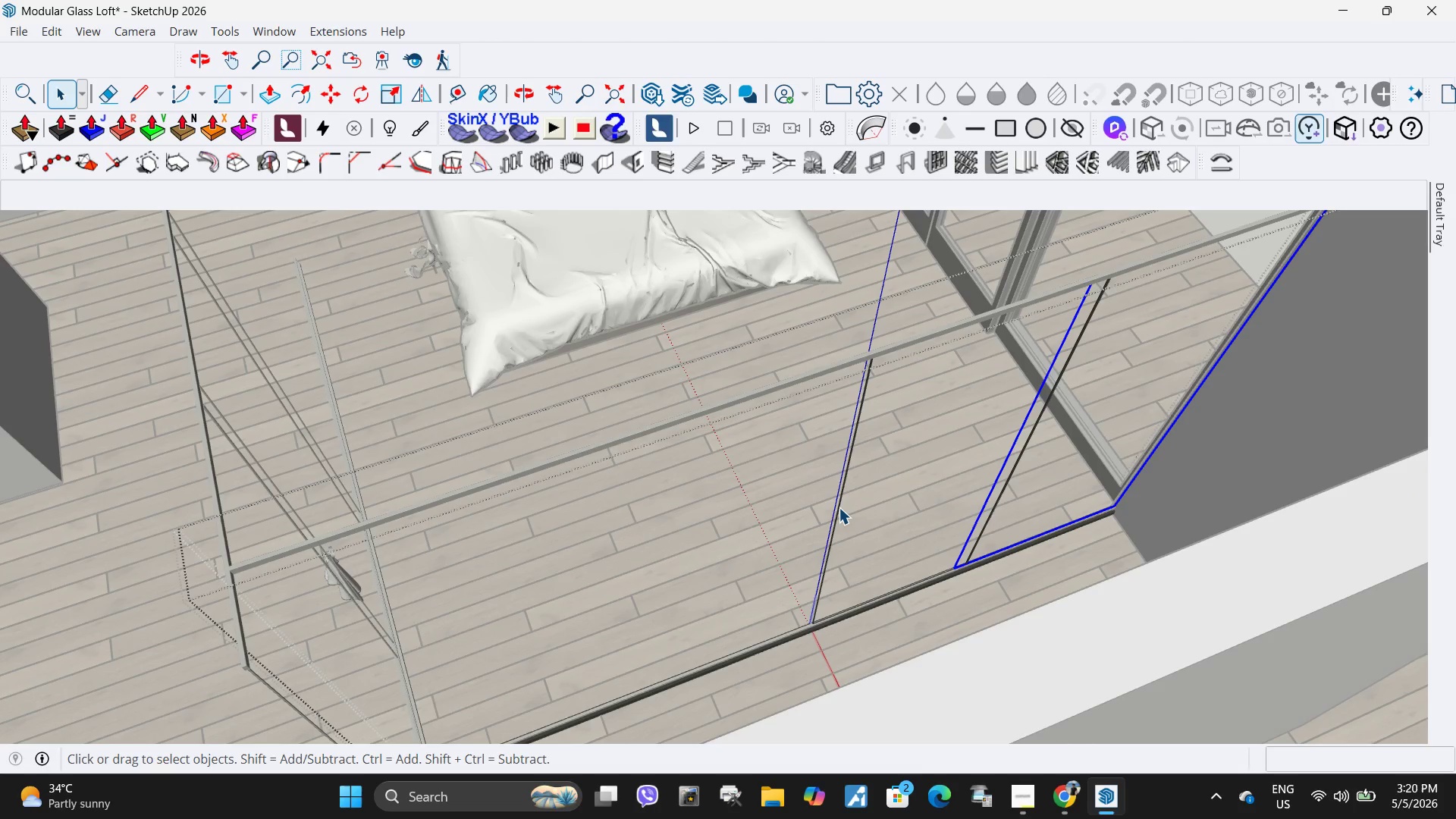 
double_click([839, 507])
 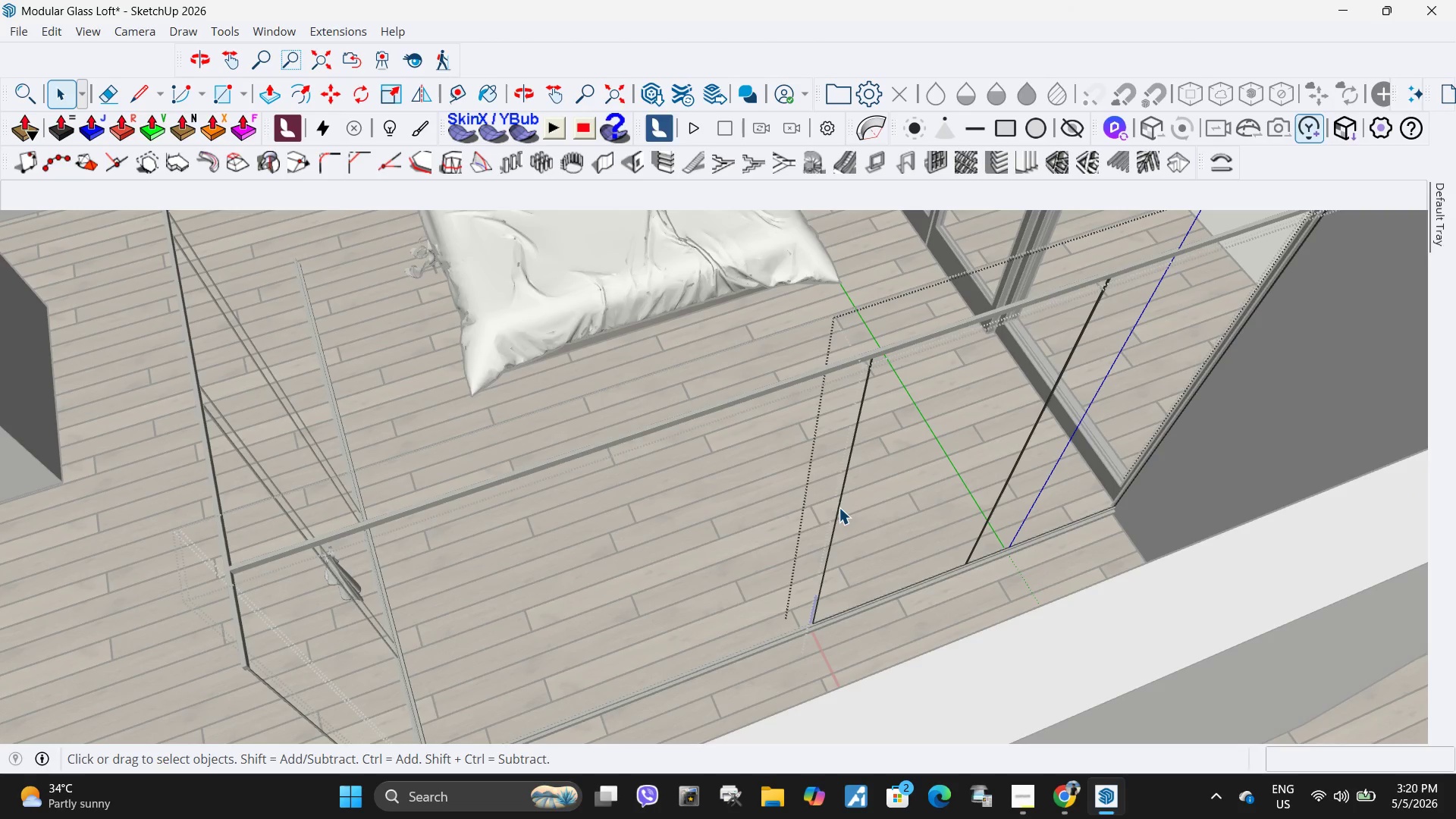 
triple_click([839, 507])
 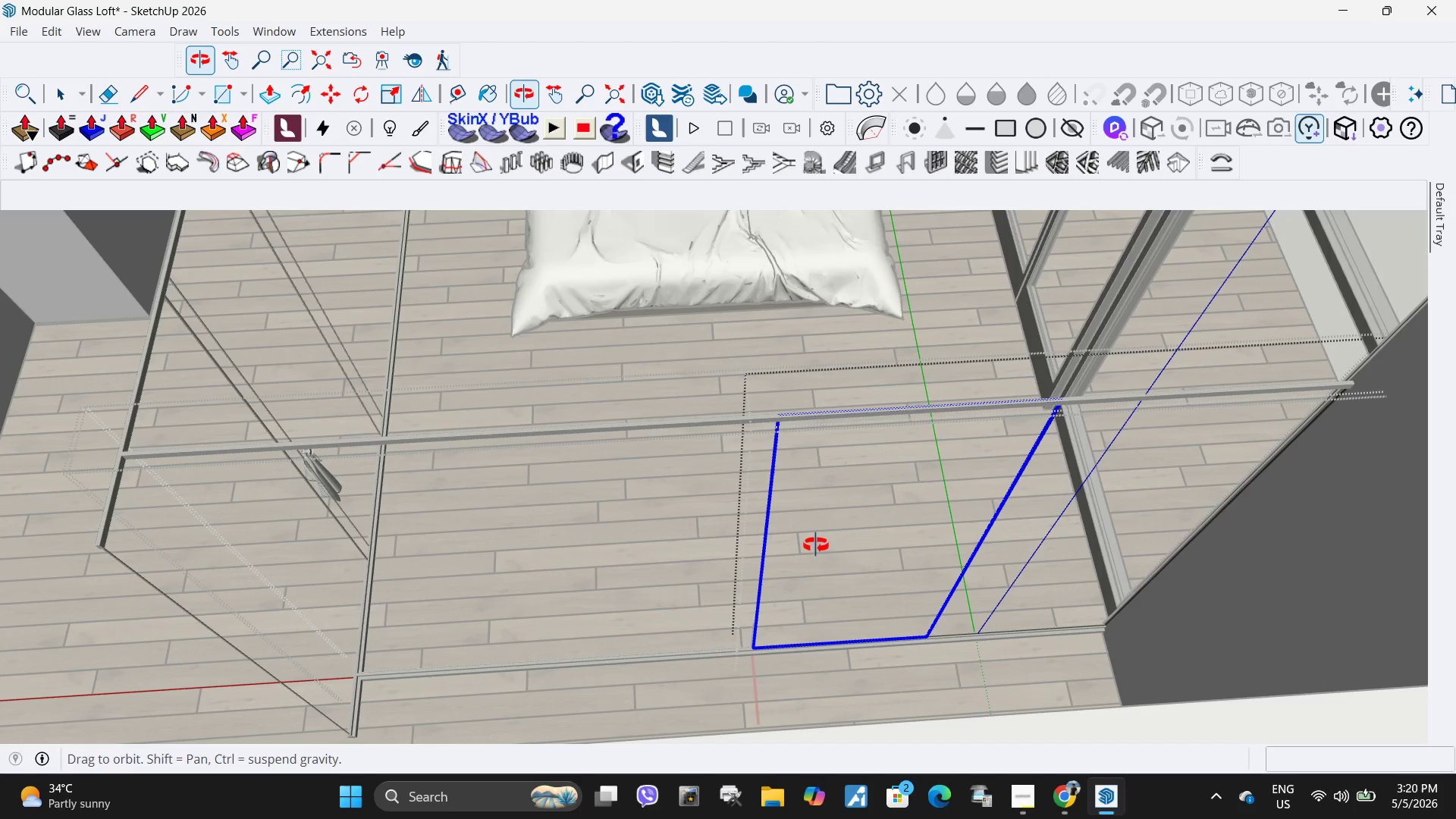 
left_click_drag(start_coordinate=[704, 388], to_coordinate=[735, 489])
 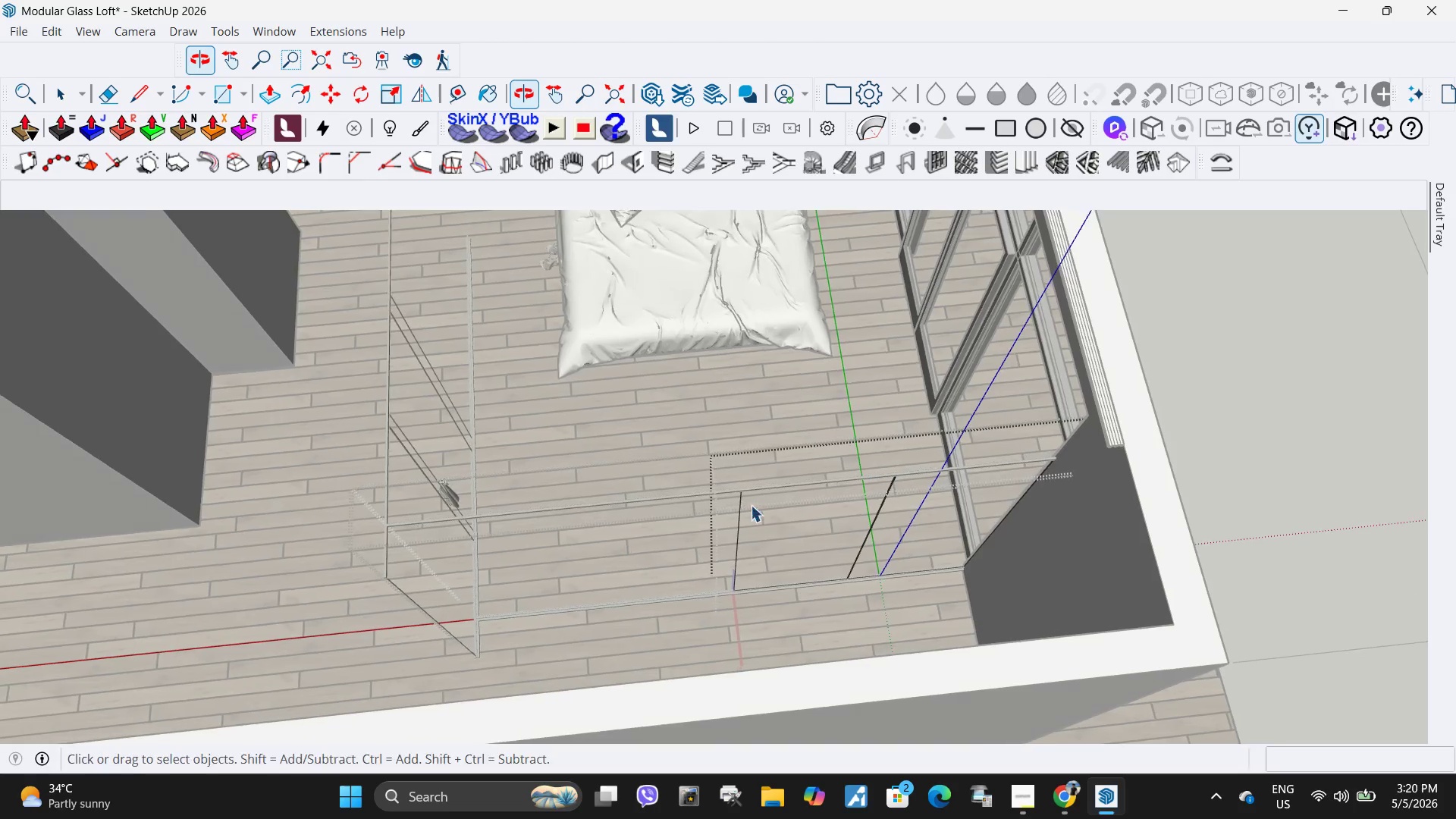 
scroll: coordinate [686, 495], scroll_direction: down, amount: 4.0
 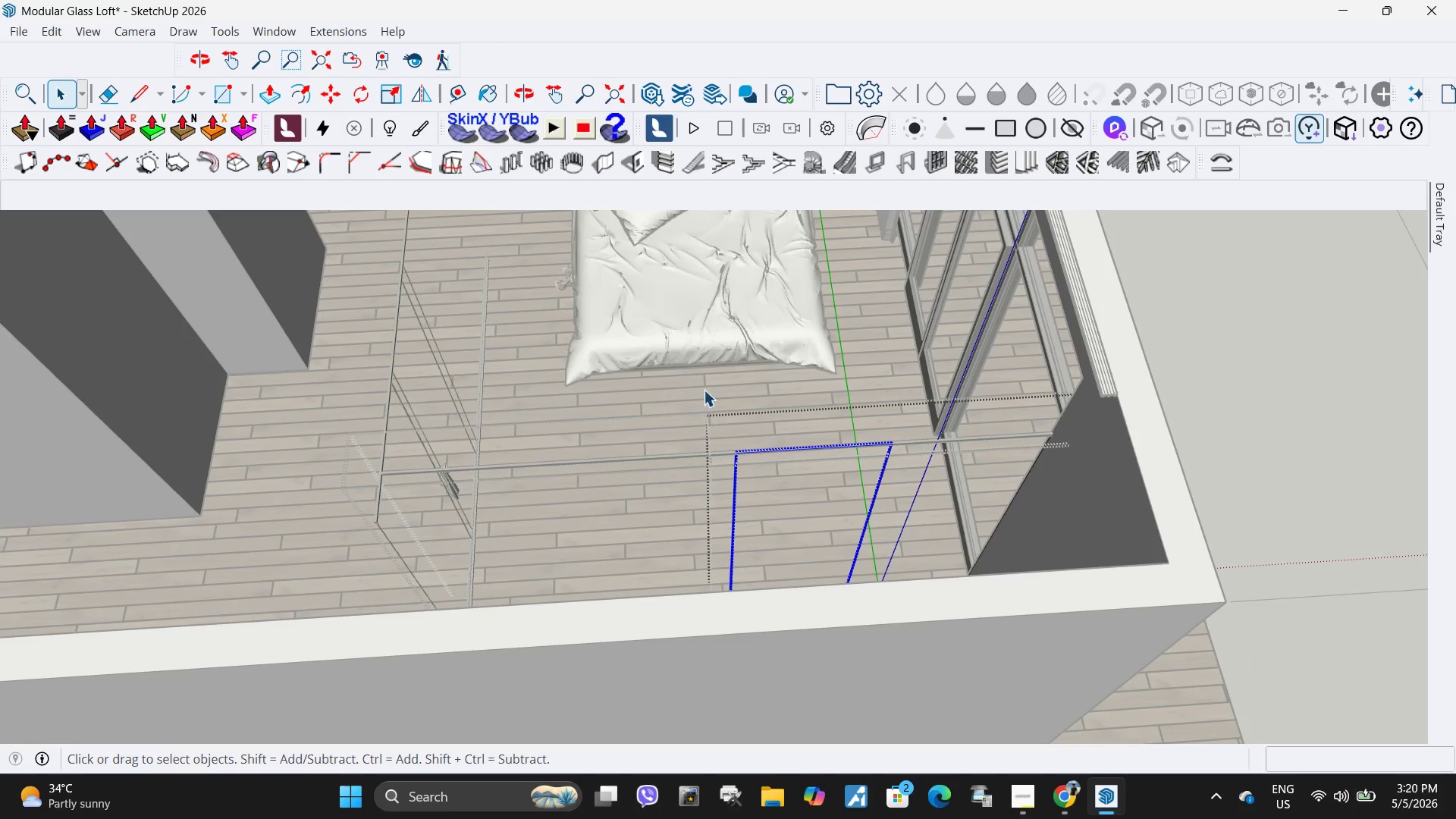 
left_click_drag(start_coordinate=[717, 438], to_coordinate=[769, 618])
 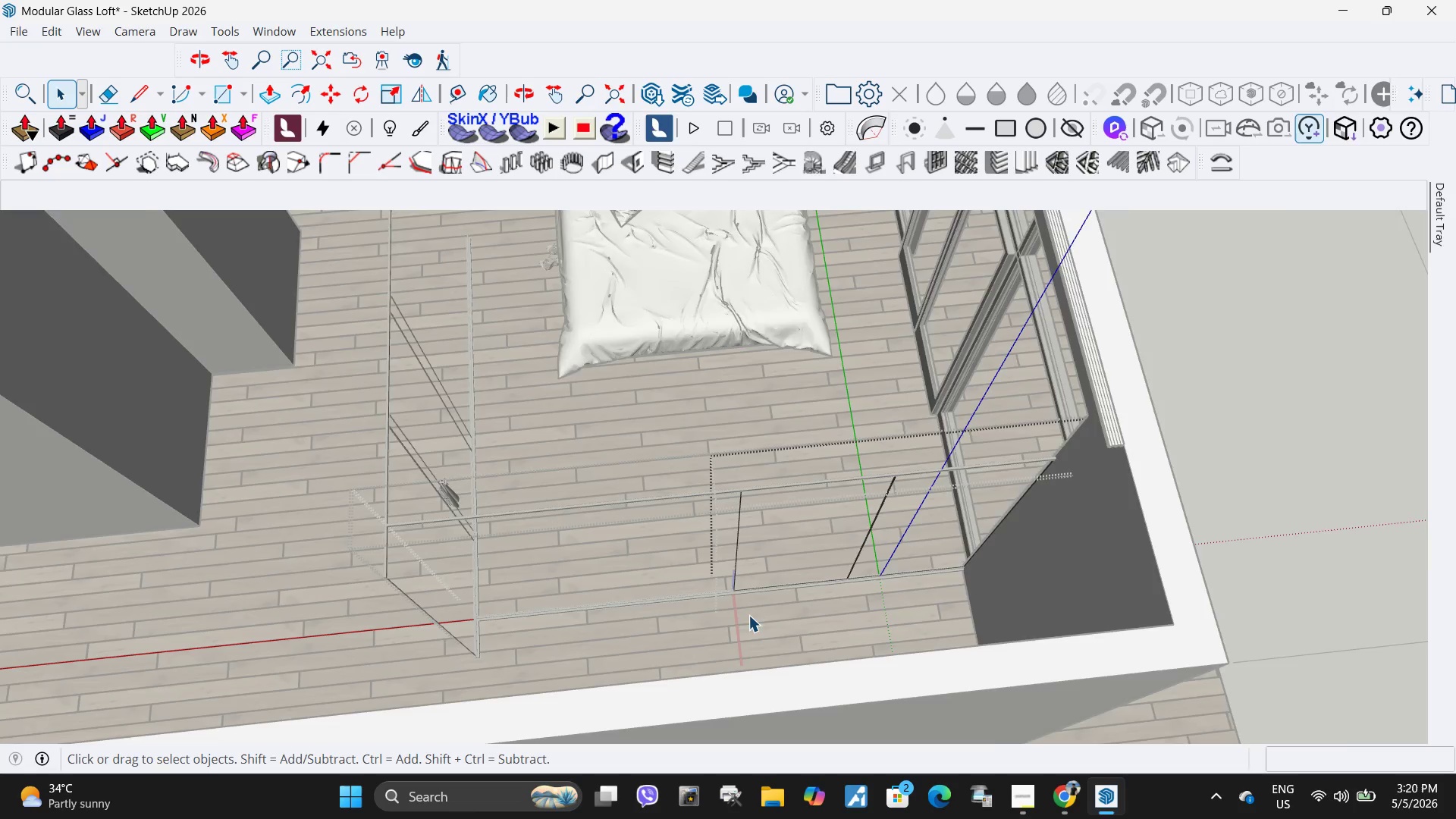 
key(M)
 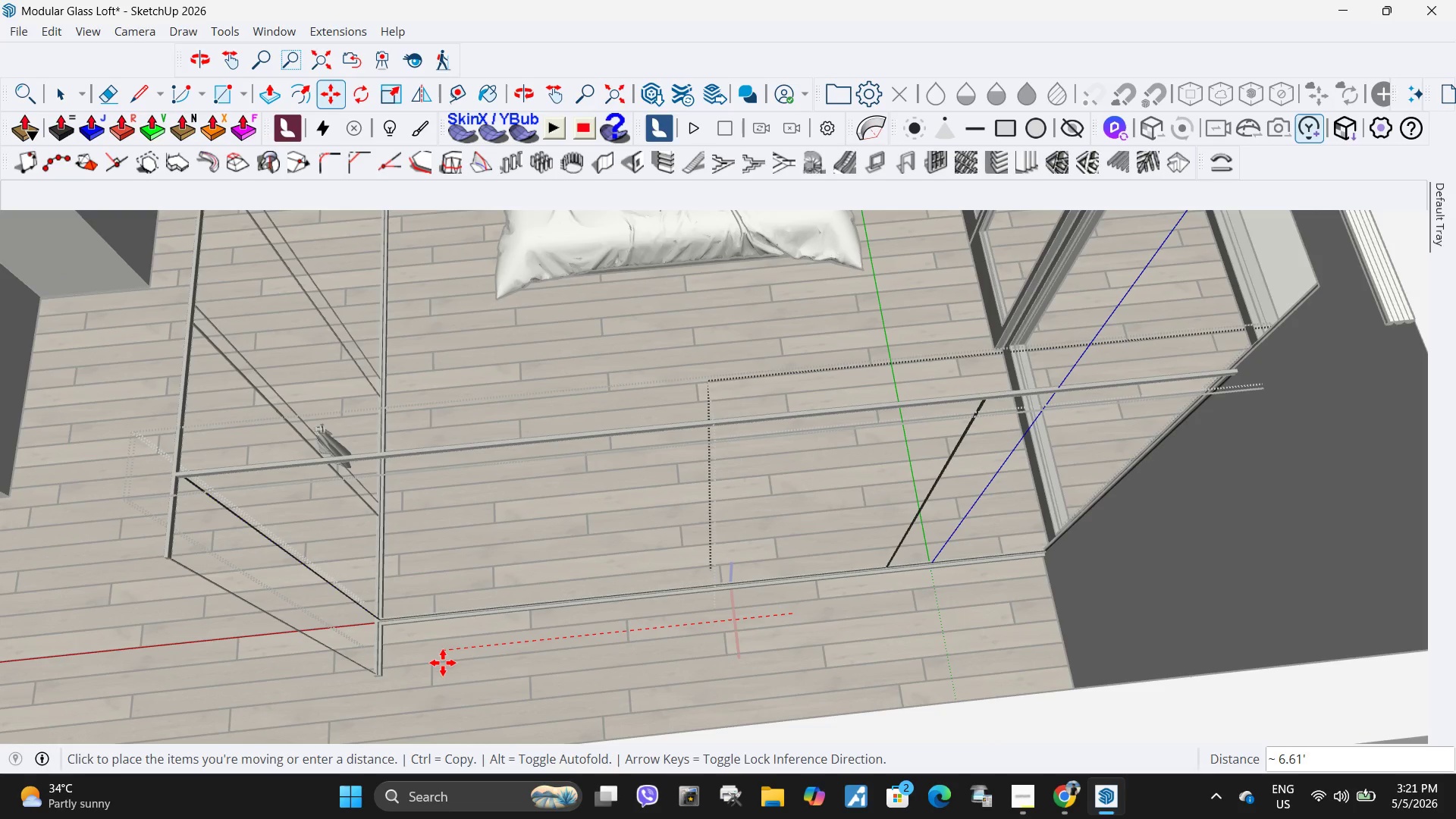 
scroll: coordinate [740, 609], scroll_direction: up, amount: 3.0
 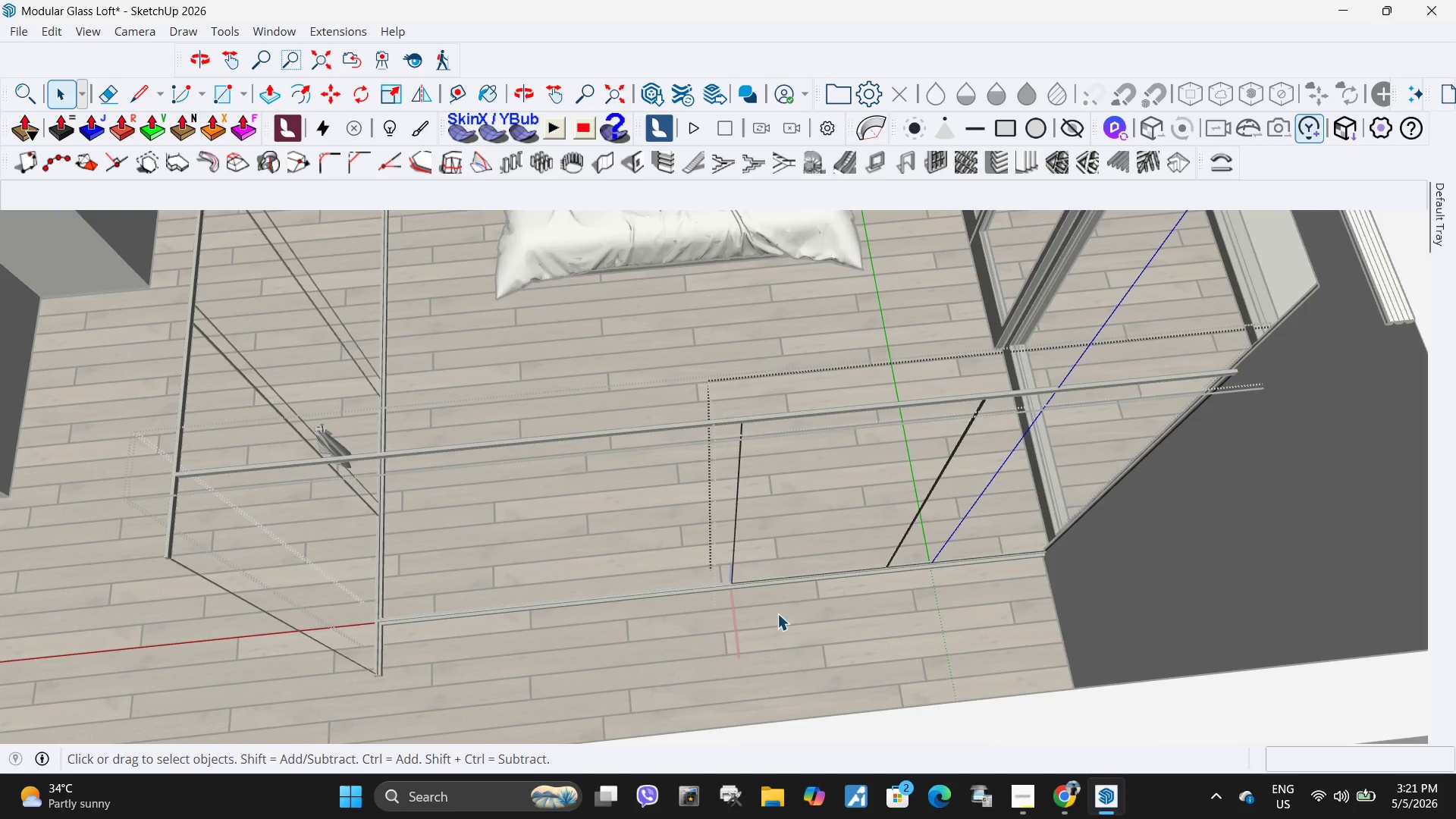 
left_click([447, 663])
 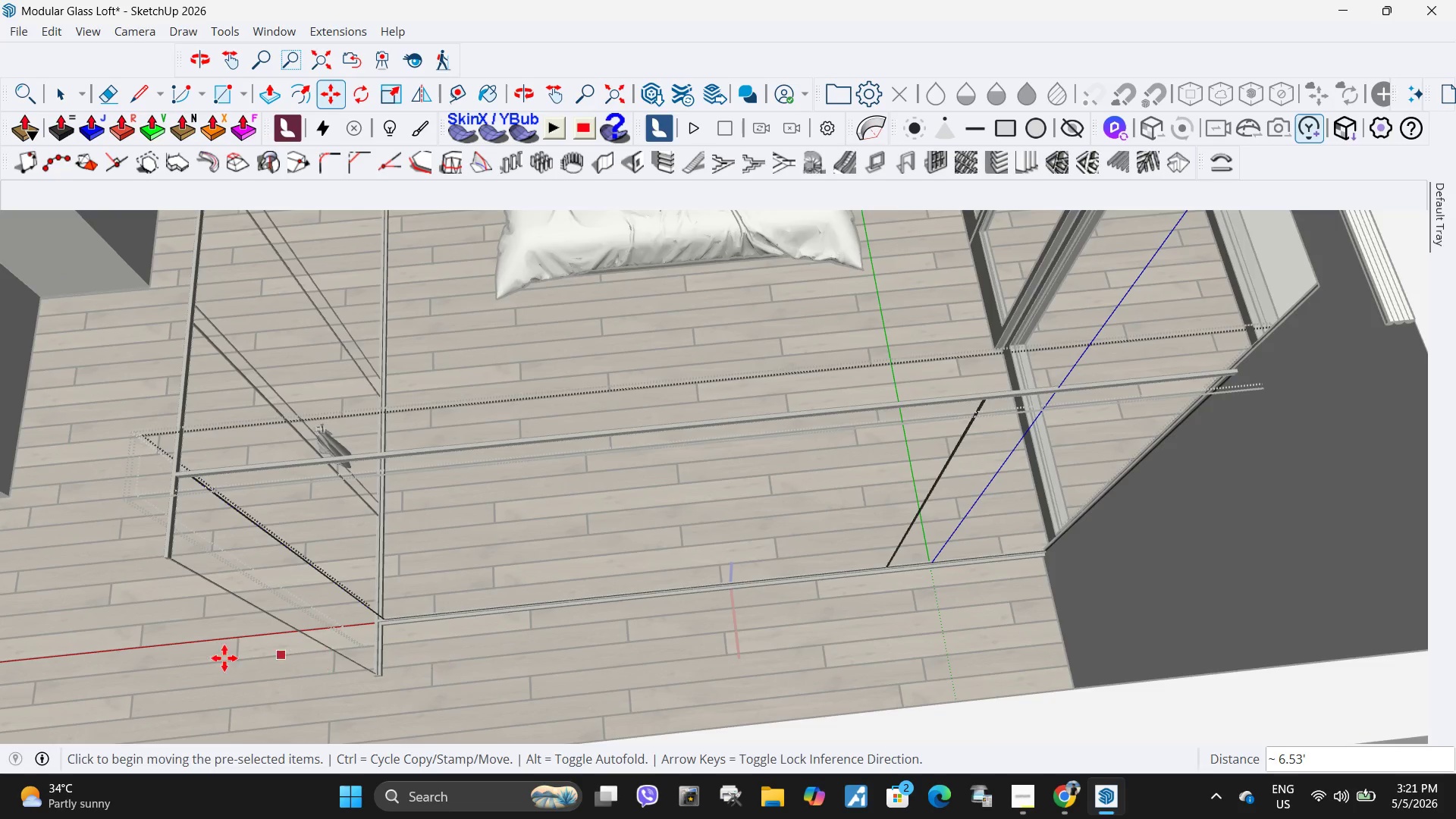 
scroll: coordinate [692, 582], scroll_direction: up, amount: 32.0
 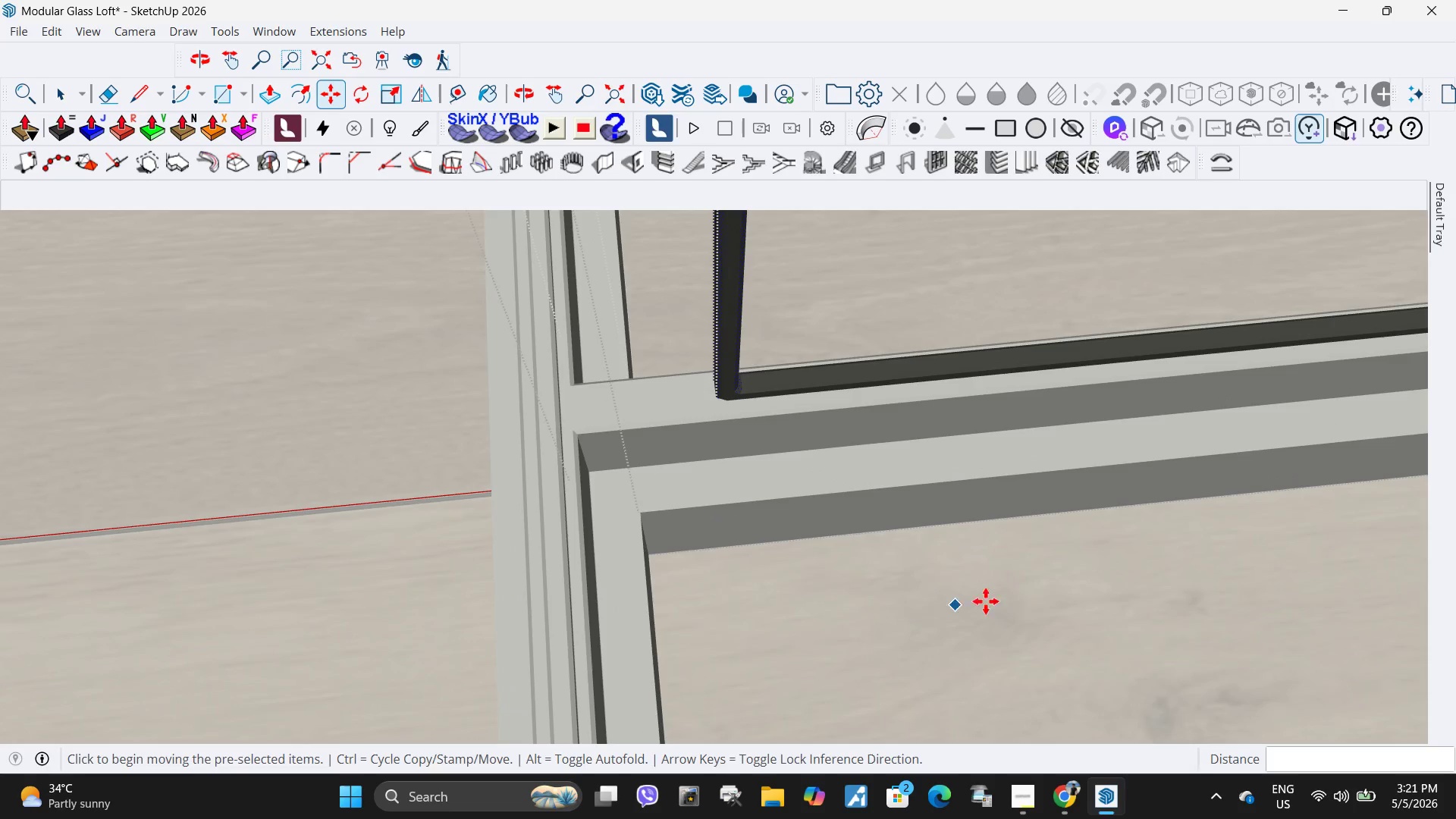 
left_click([1050, 596])
 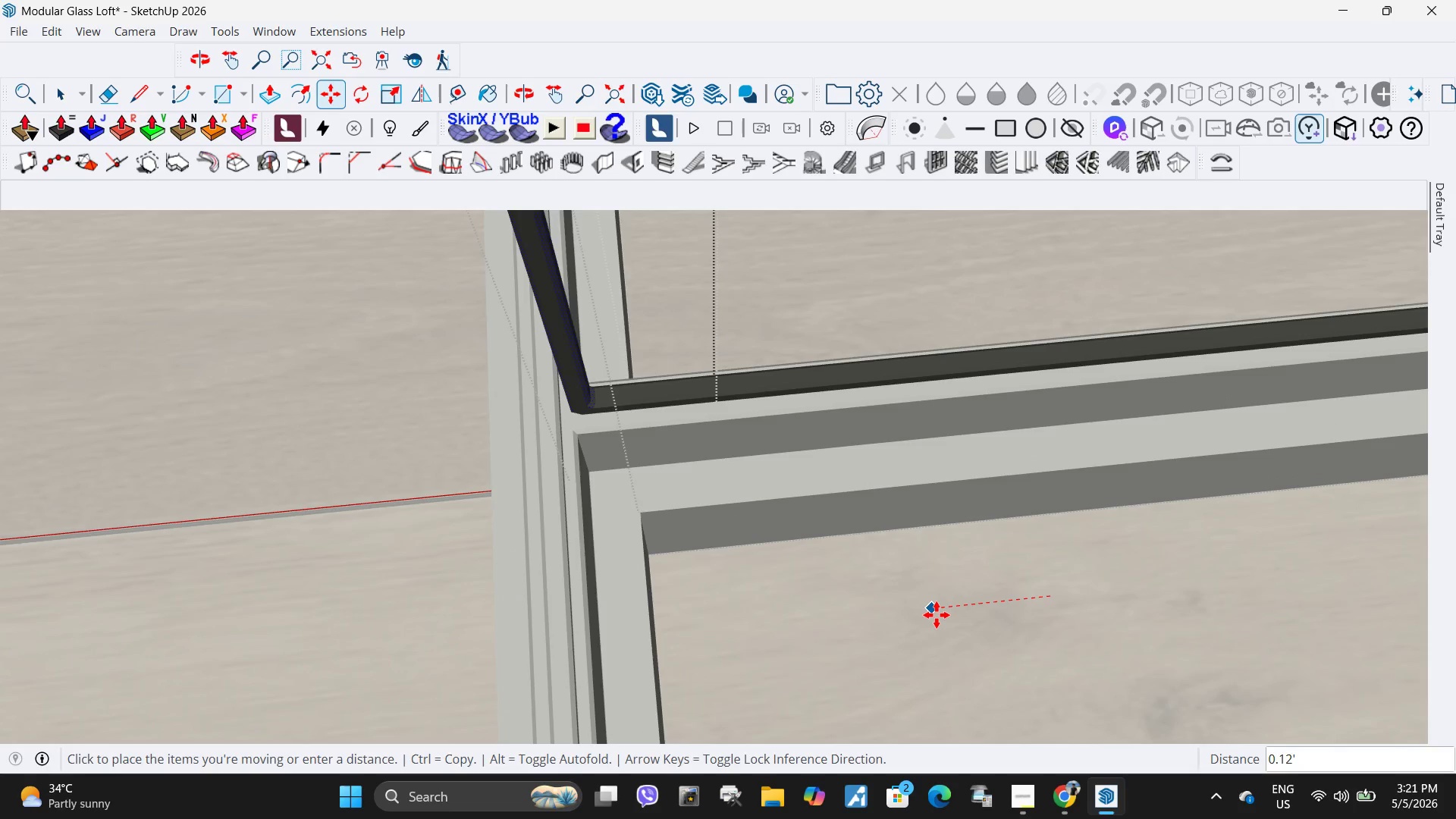 
left_click([937, 615])
 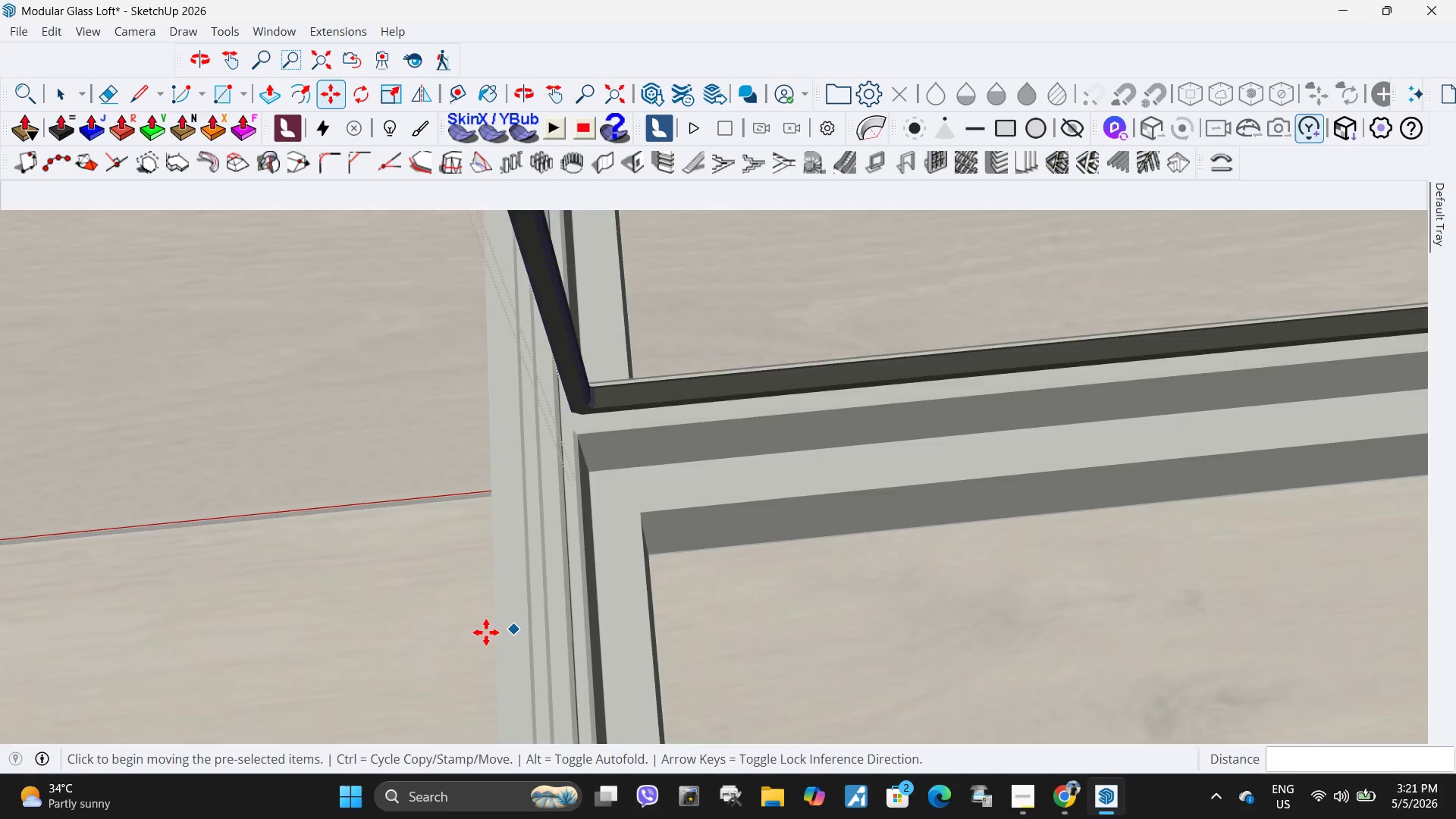 
key(Space)
 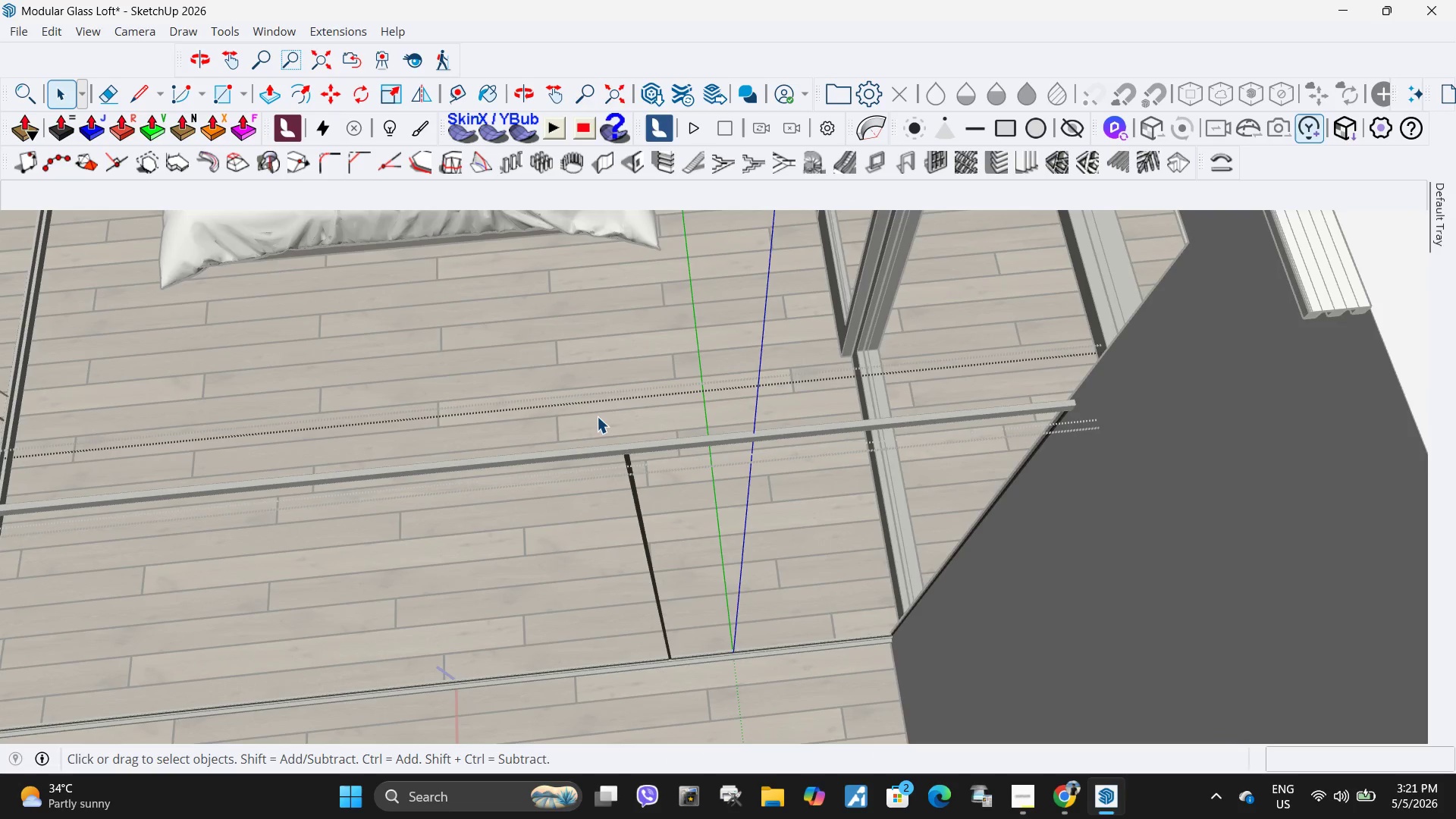 
scroll: coordinate [739, 522], scroll_direction: down, amount: 46.0
 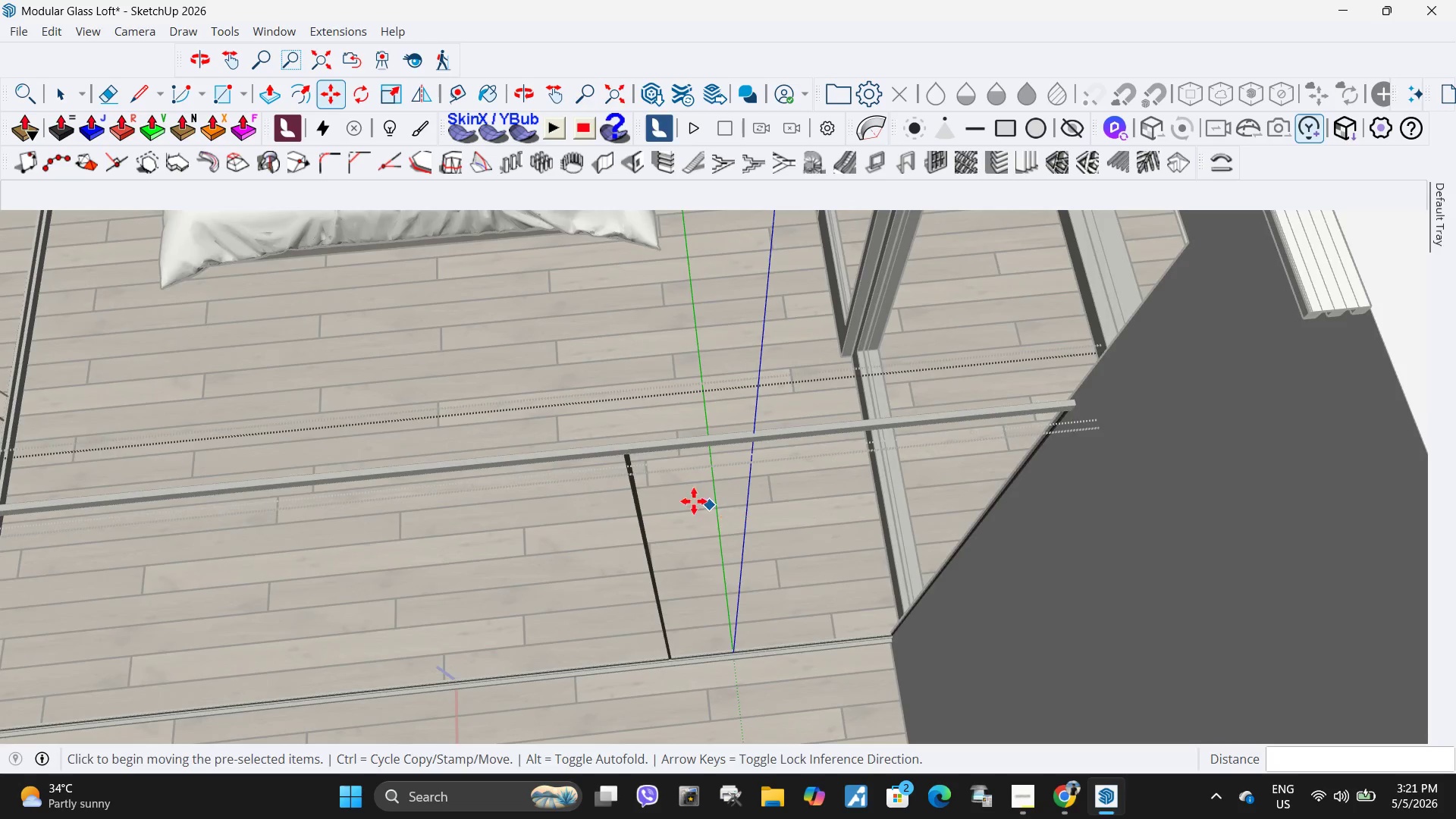 
left_click_drag(start_coordinate=[599, 410], to_coordinate=[723, 717])
 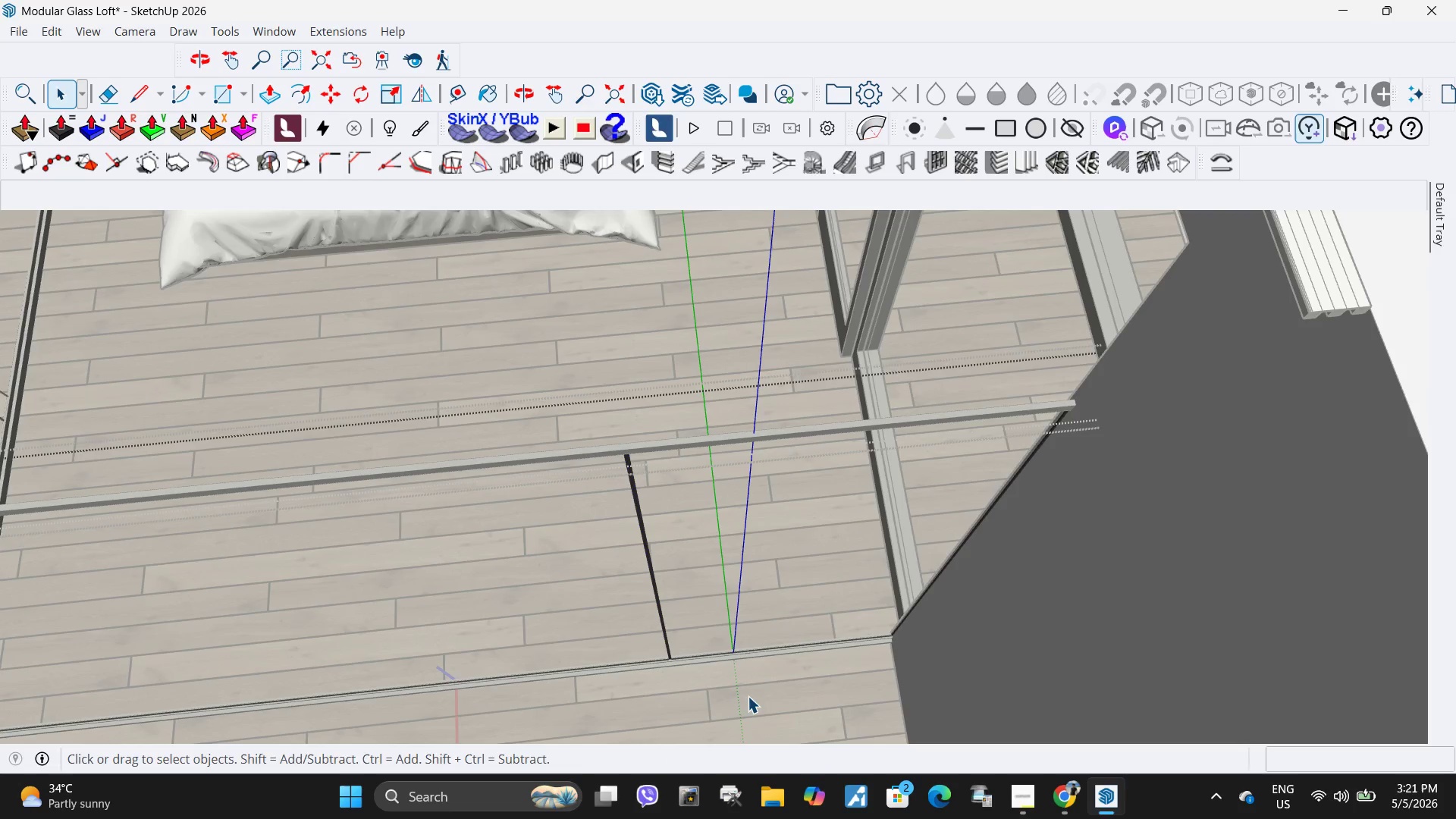 
key(M)
 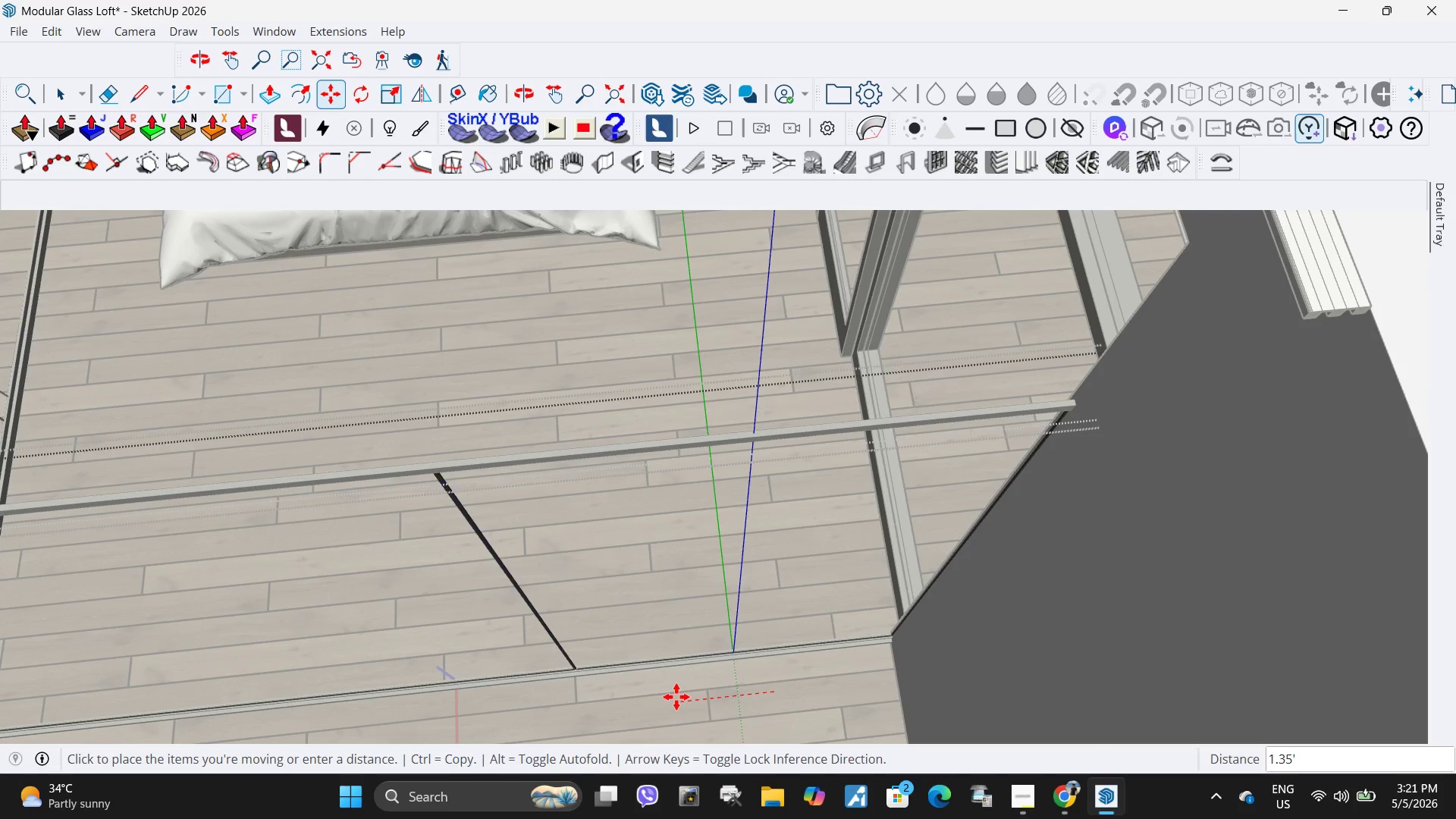 
scroll: coordinate [782, 683], scroll_direction: down, amount: 10.0
 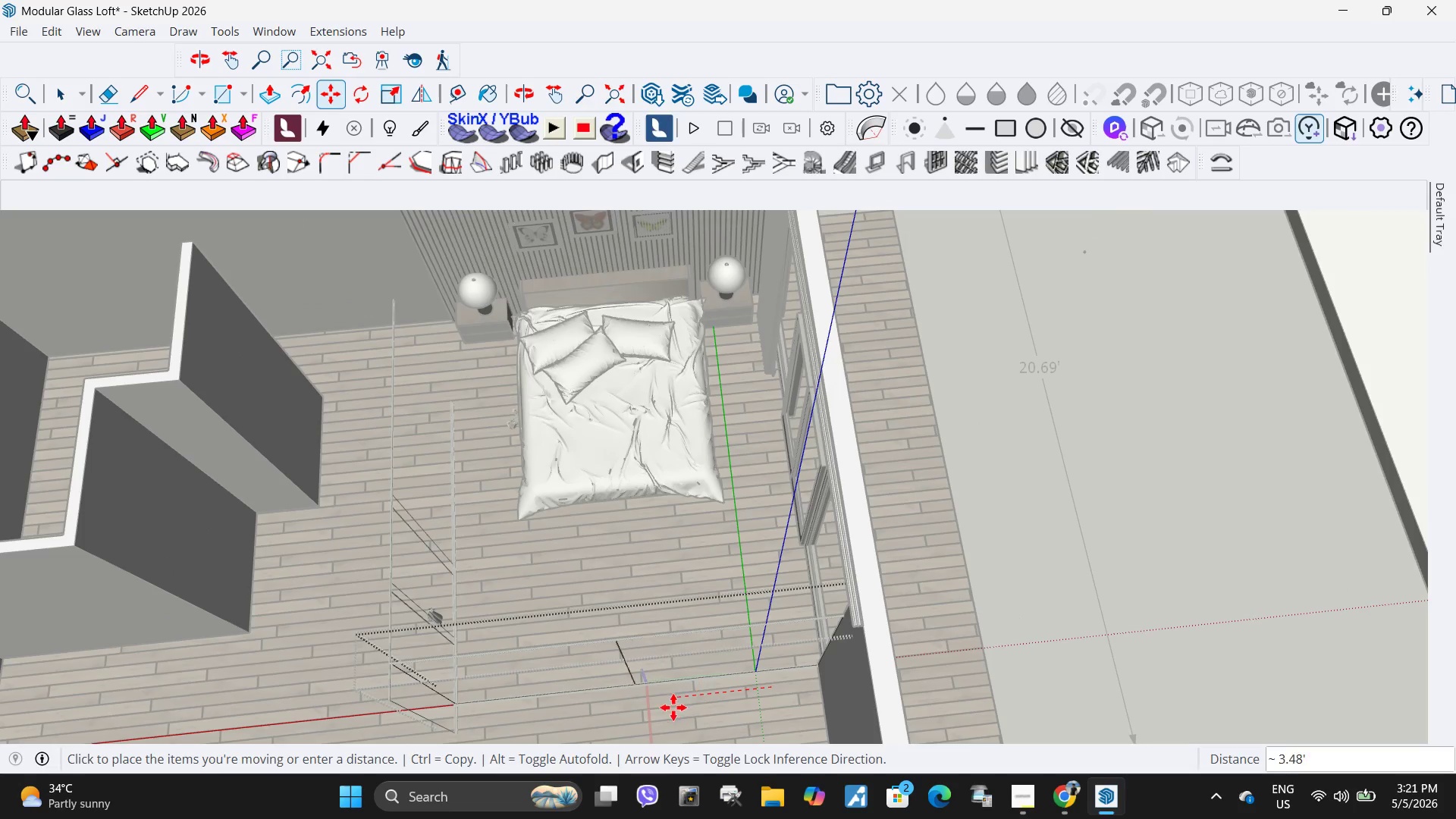 
scroll: coordinate [673, 708], scroll_direction: up, amount: 2.0
 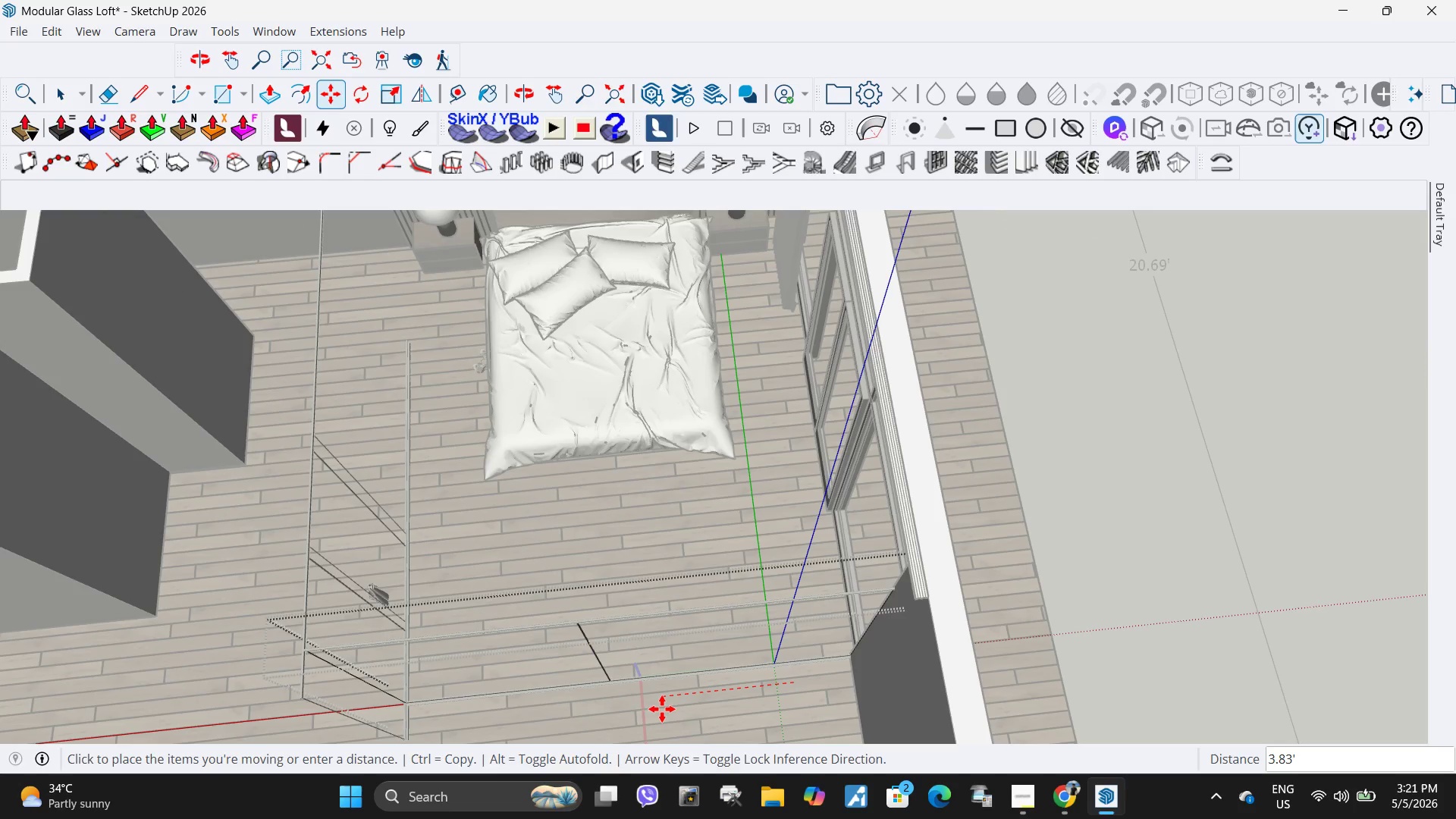 
left_click([670, 709])
 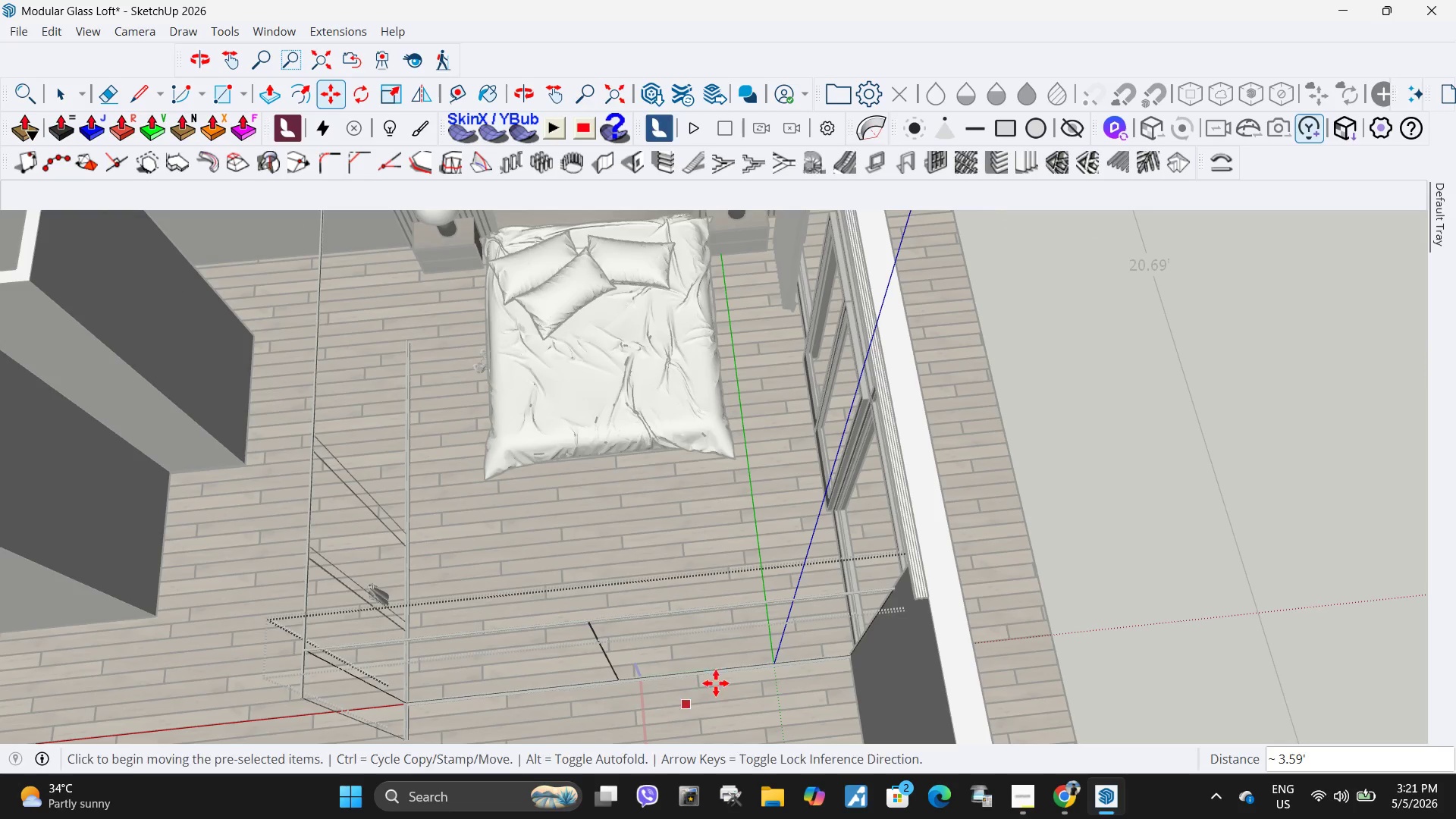 
scroll: coordinate [807, 585], scroll_direction: down, amount: 6.0
 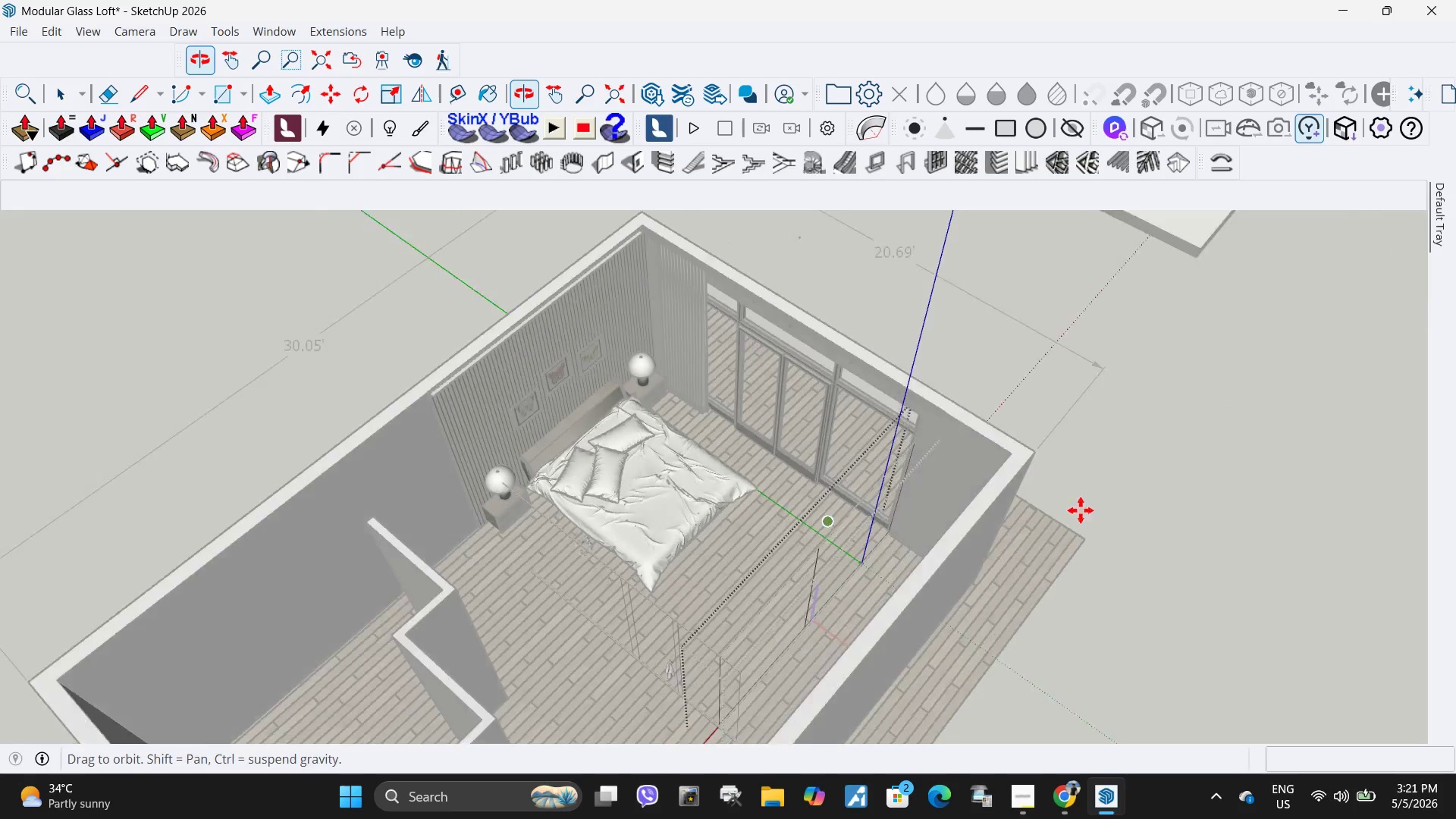 
key(Space)
 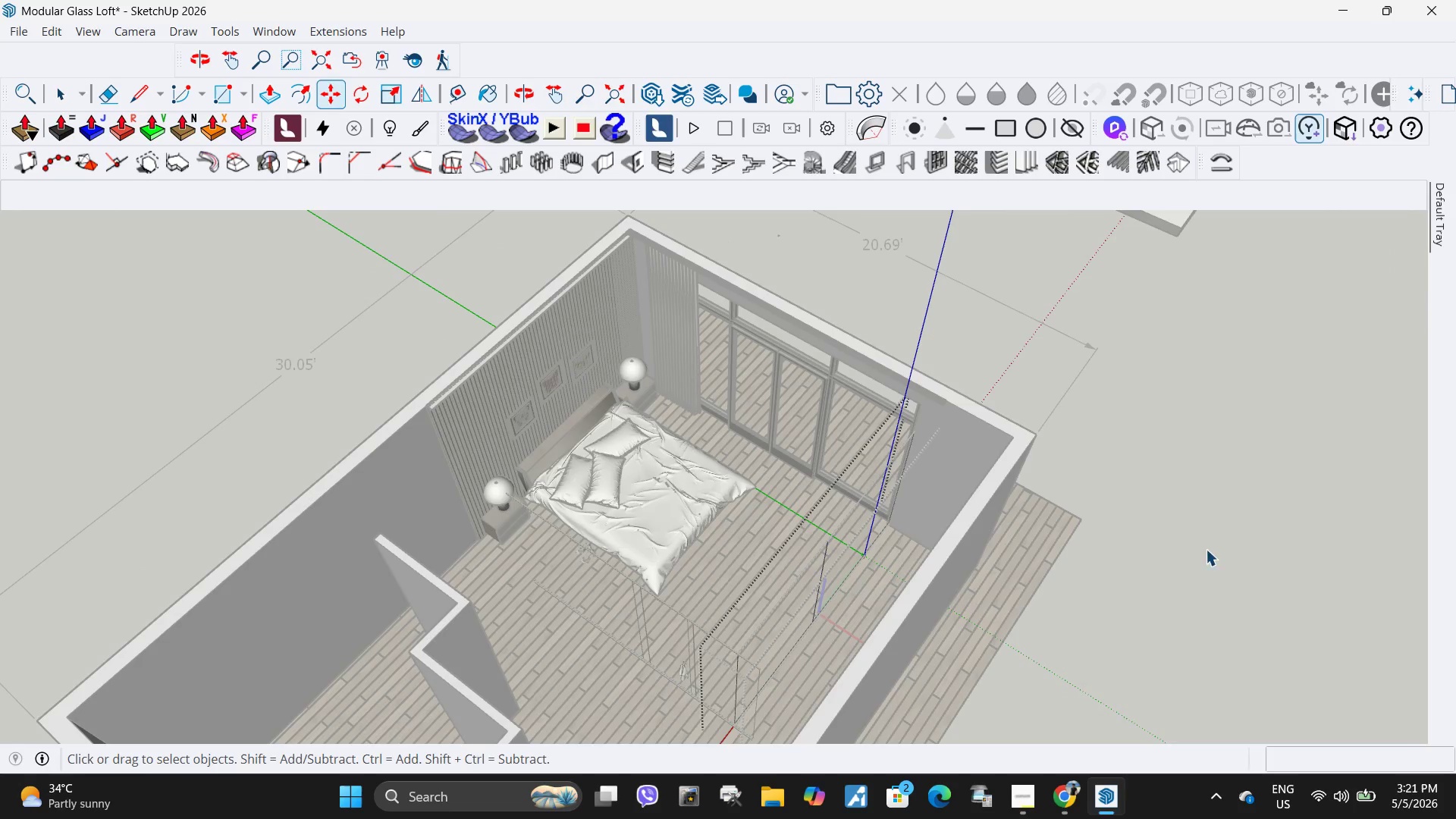 
left_click([1188, 588])
 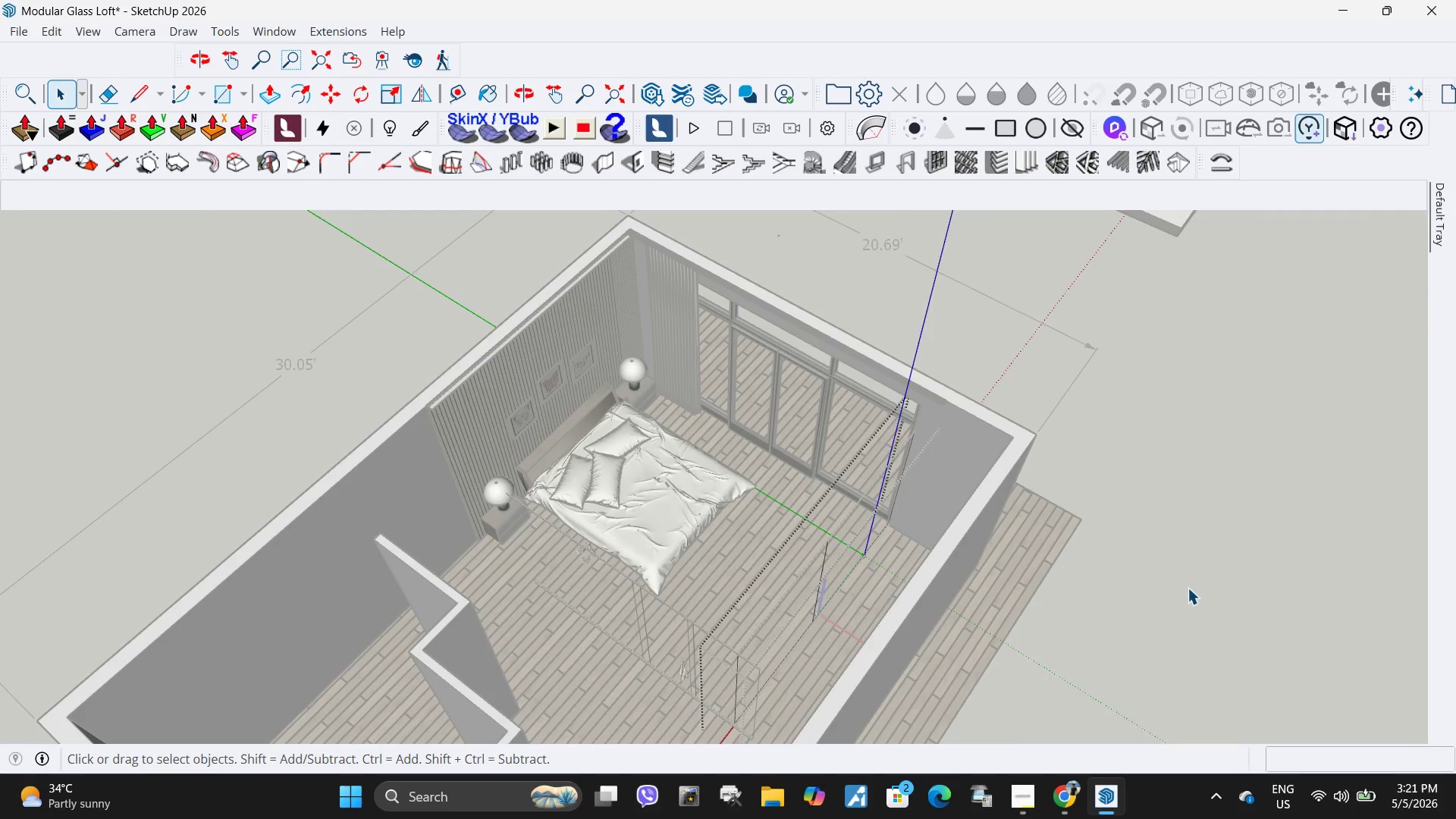 
key(Escape)
 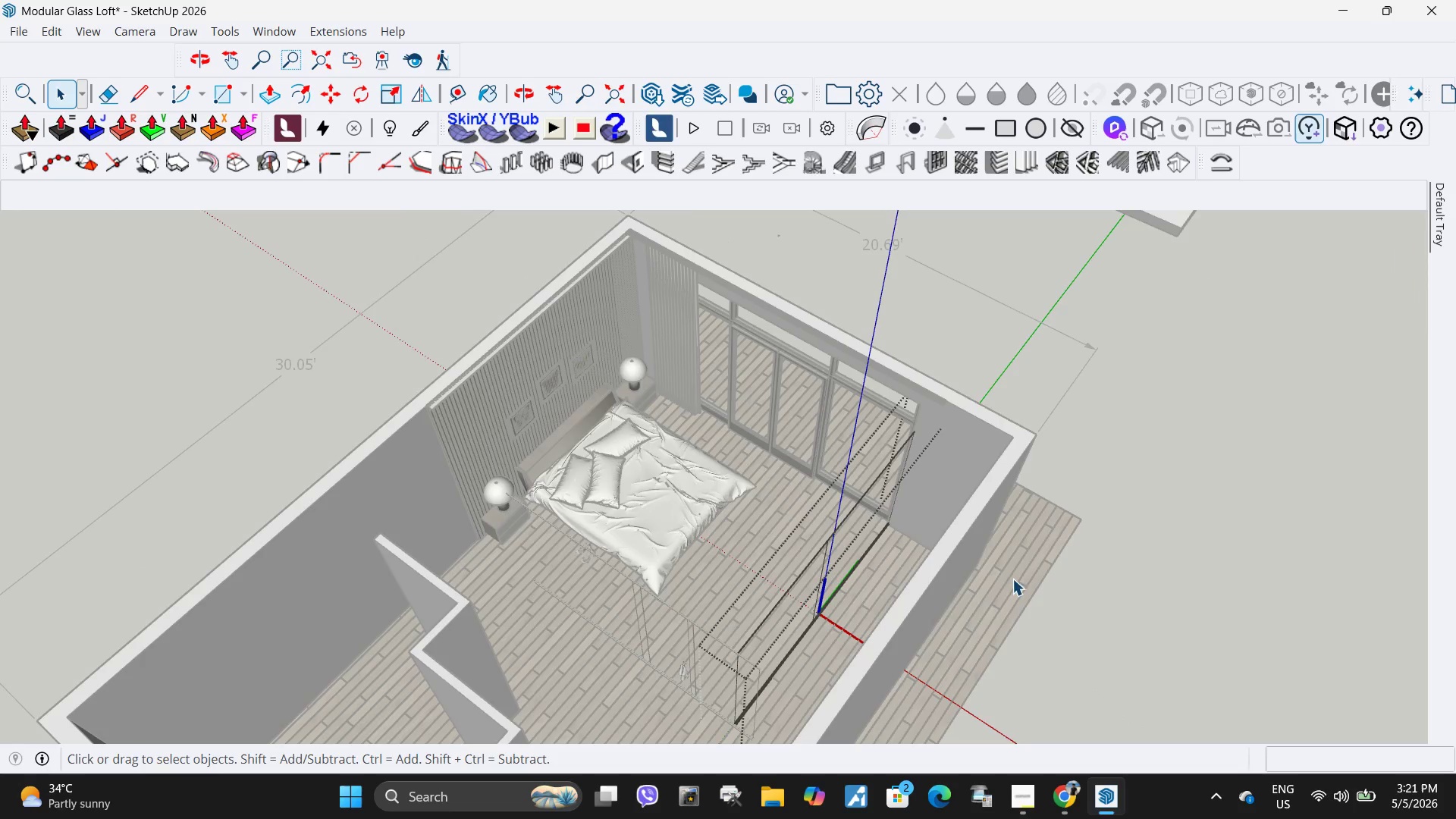 
key(Escape)
 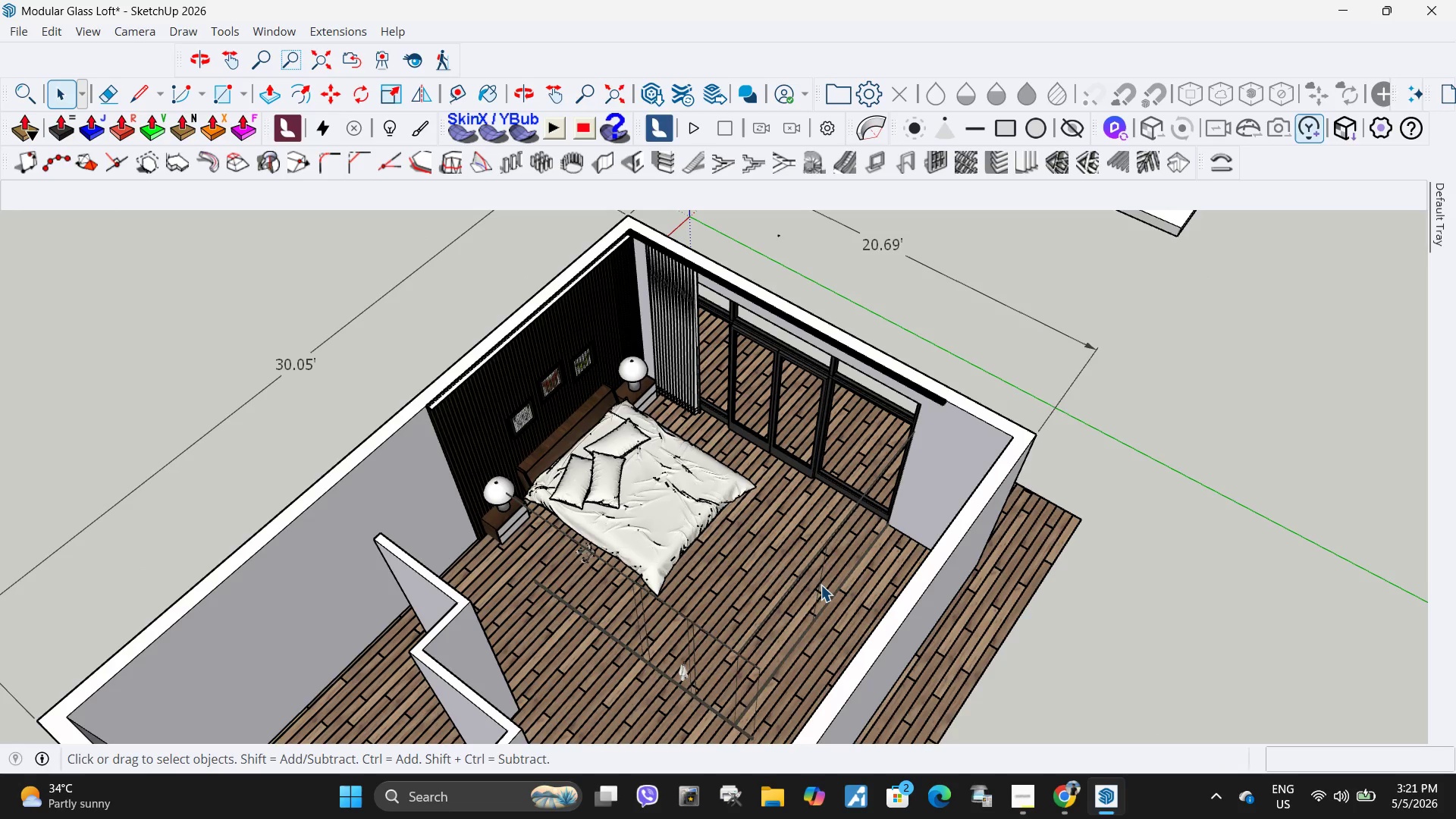 
key(Escape)
 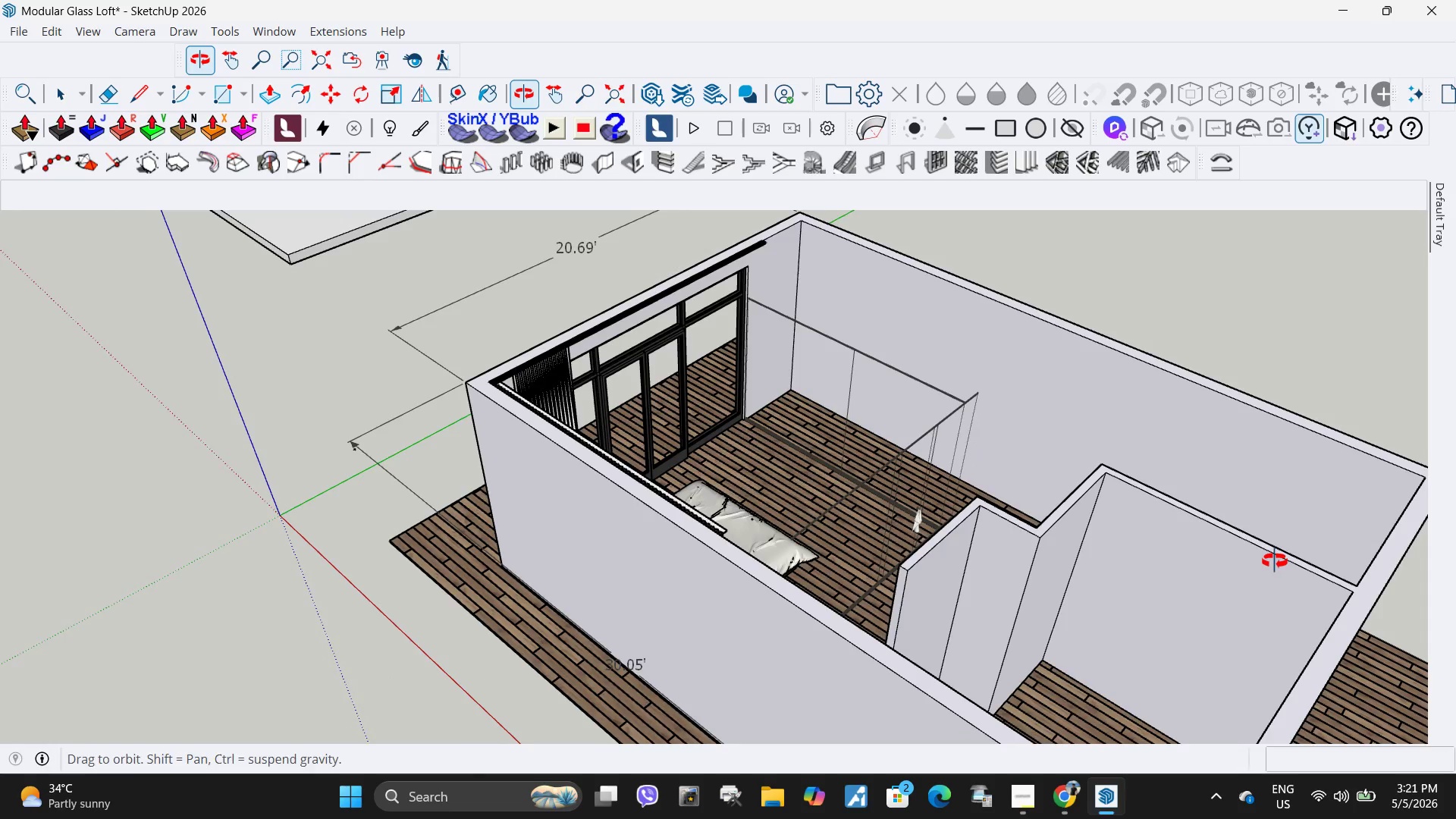 
scroll: coordinate [1032, 496], scroll_direction: up, amount: 5.0
 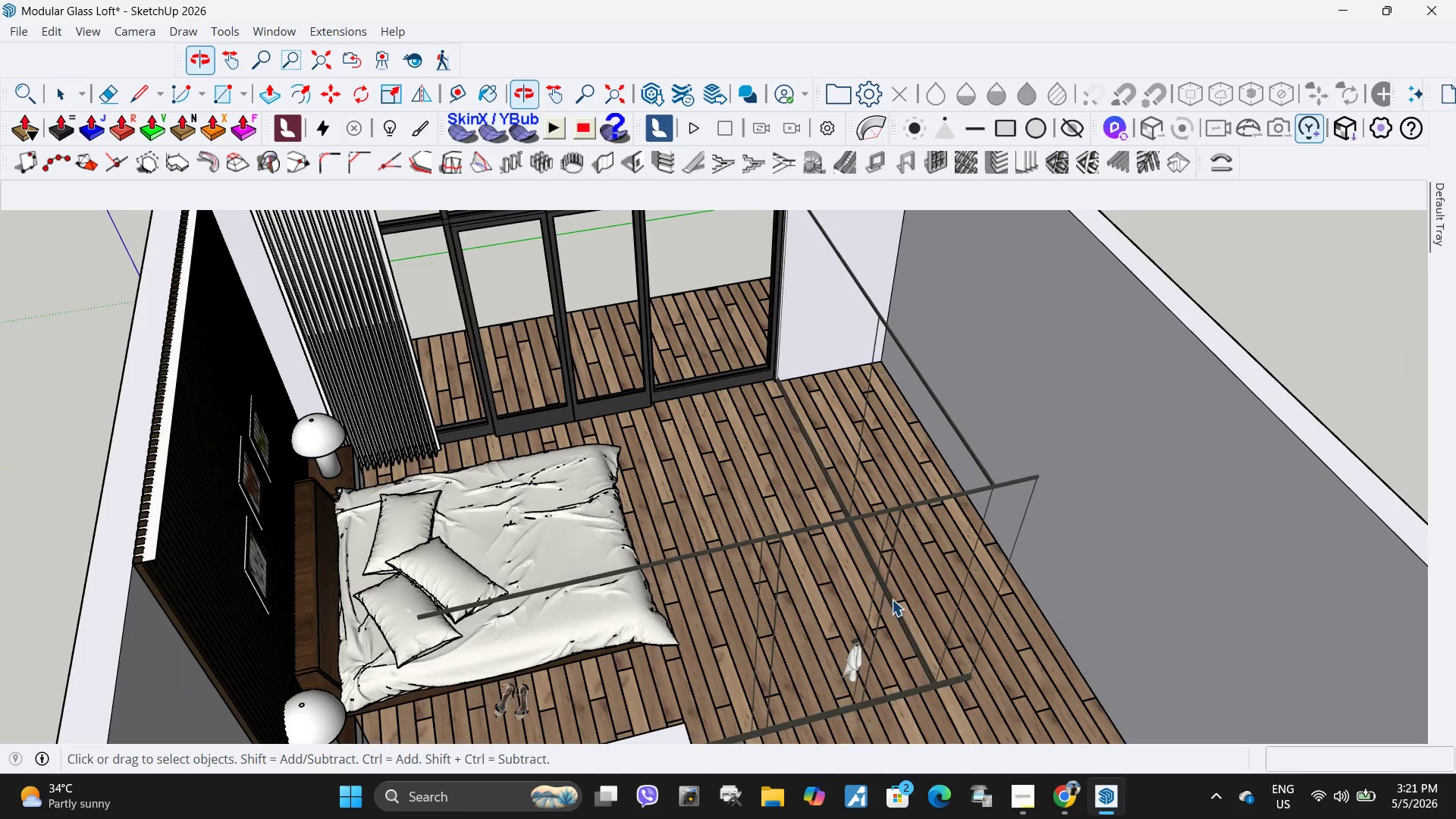 
left_click([911, 623])
 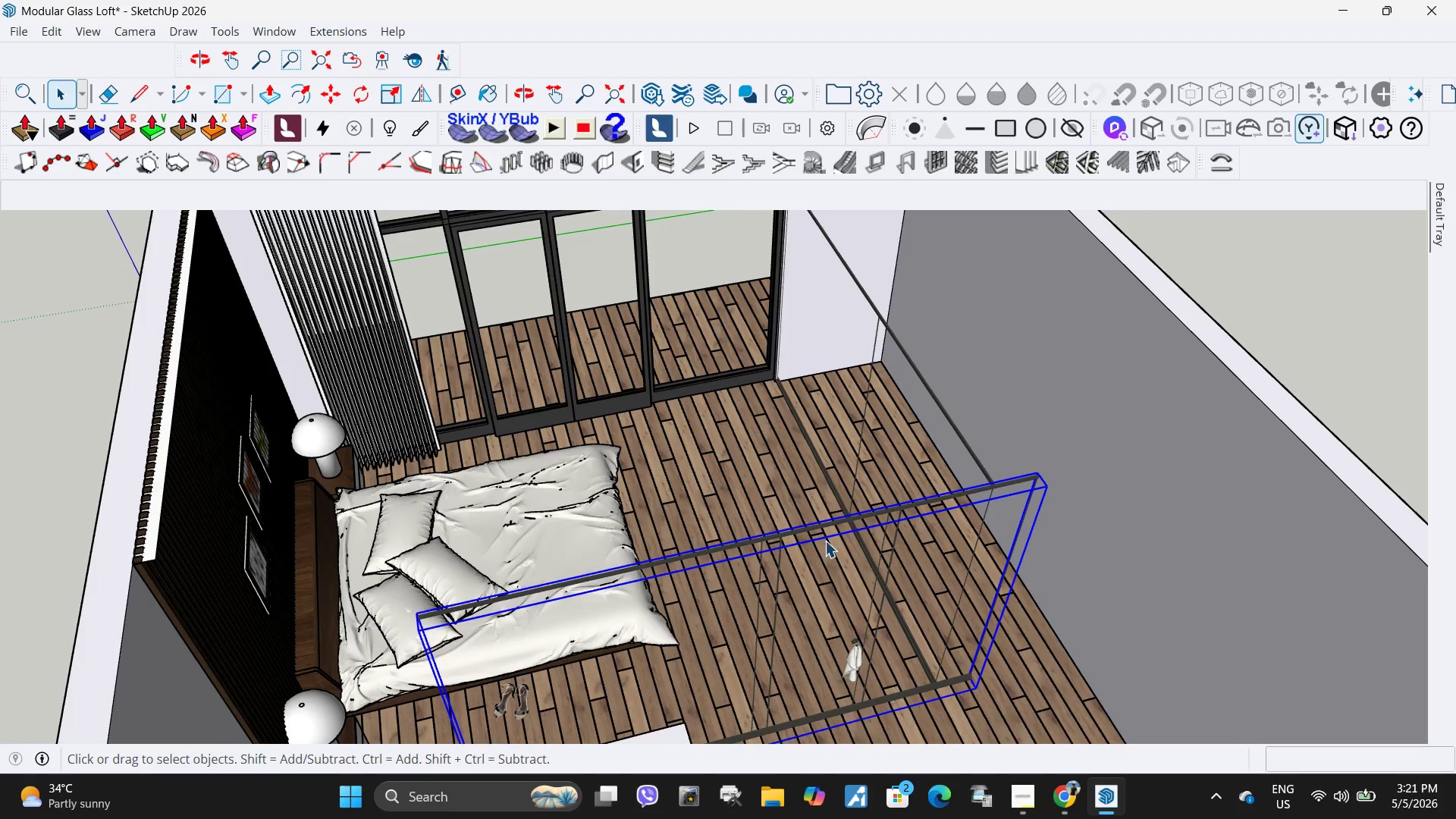 
scroll: coordinate [782, 616], scroll_direction: up, amount: 16.0
 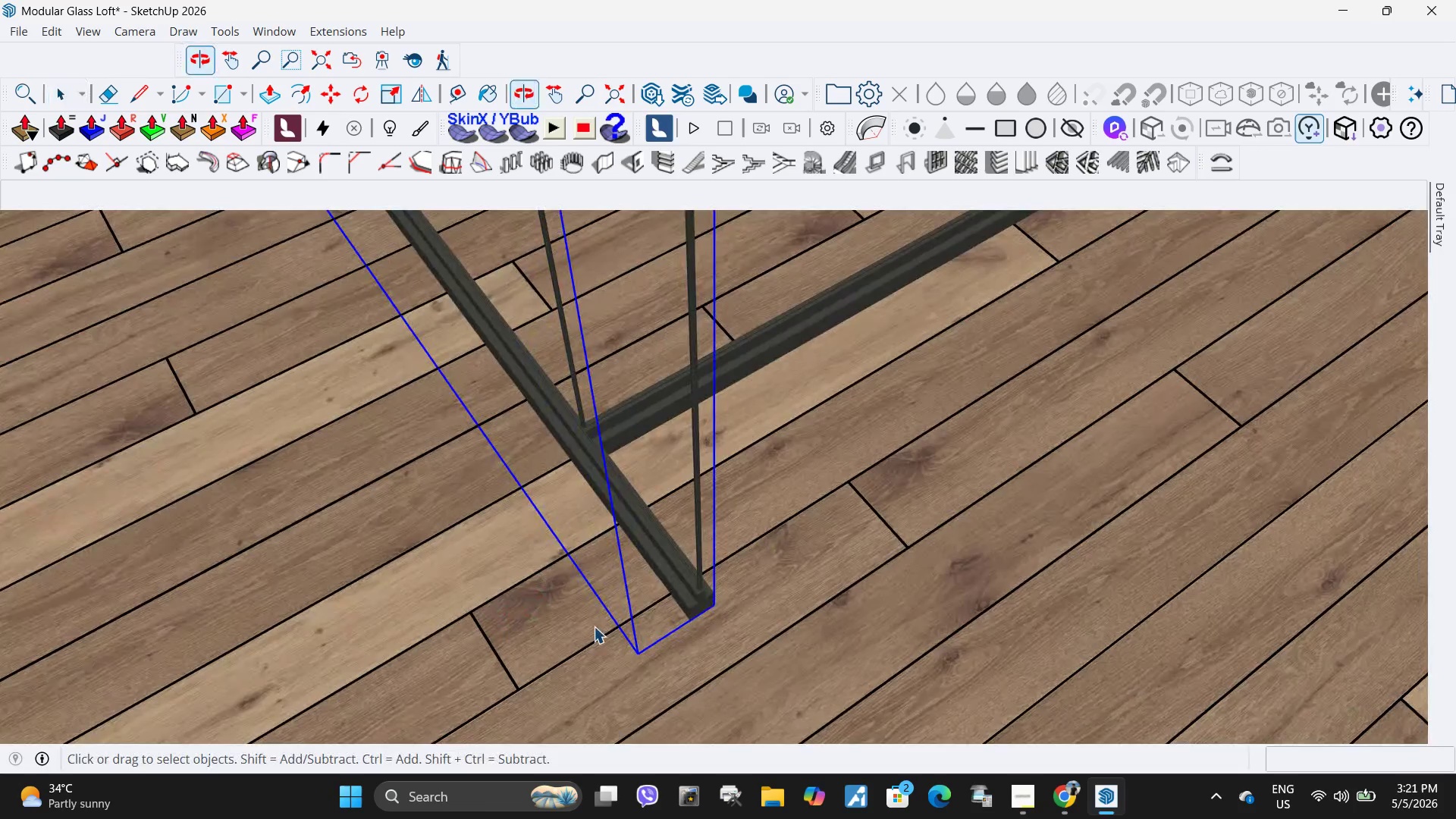 
hold_key(key=M, duration=11.41)
 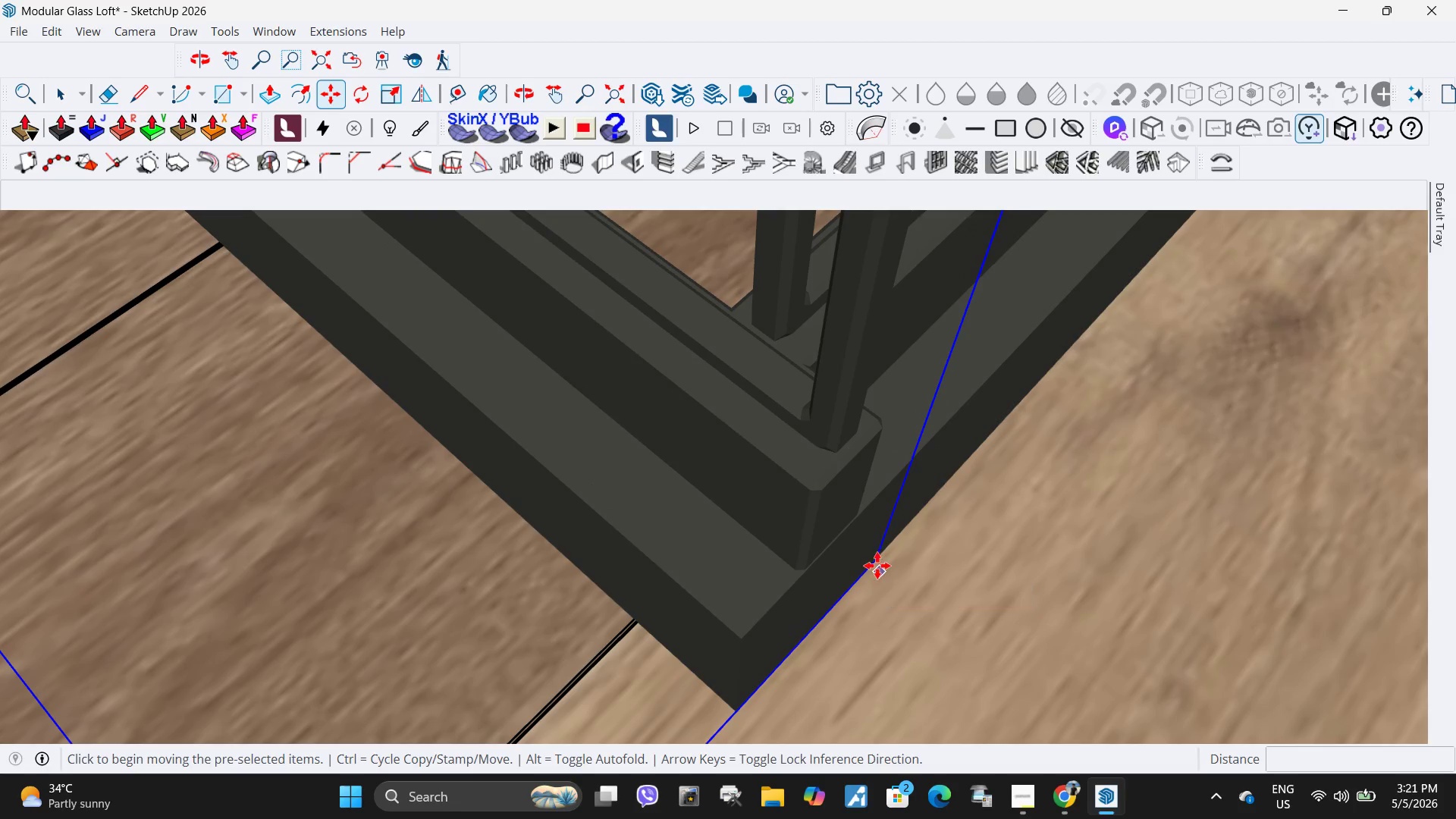 
left_click([734, 652])
 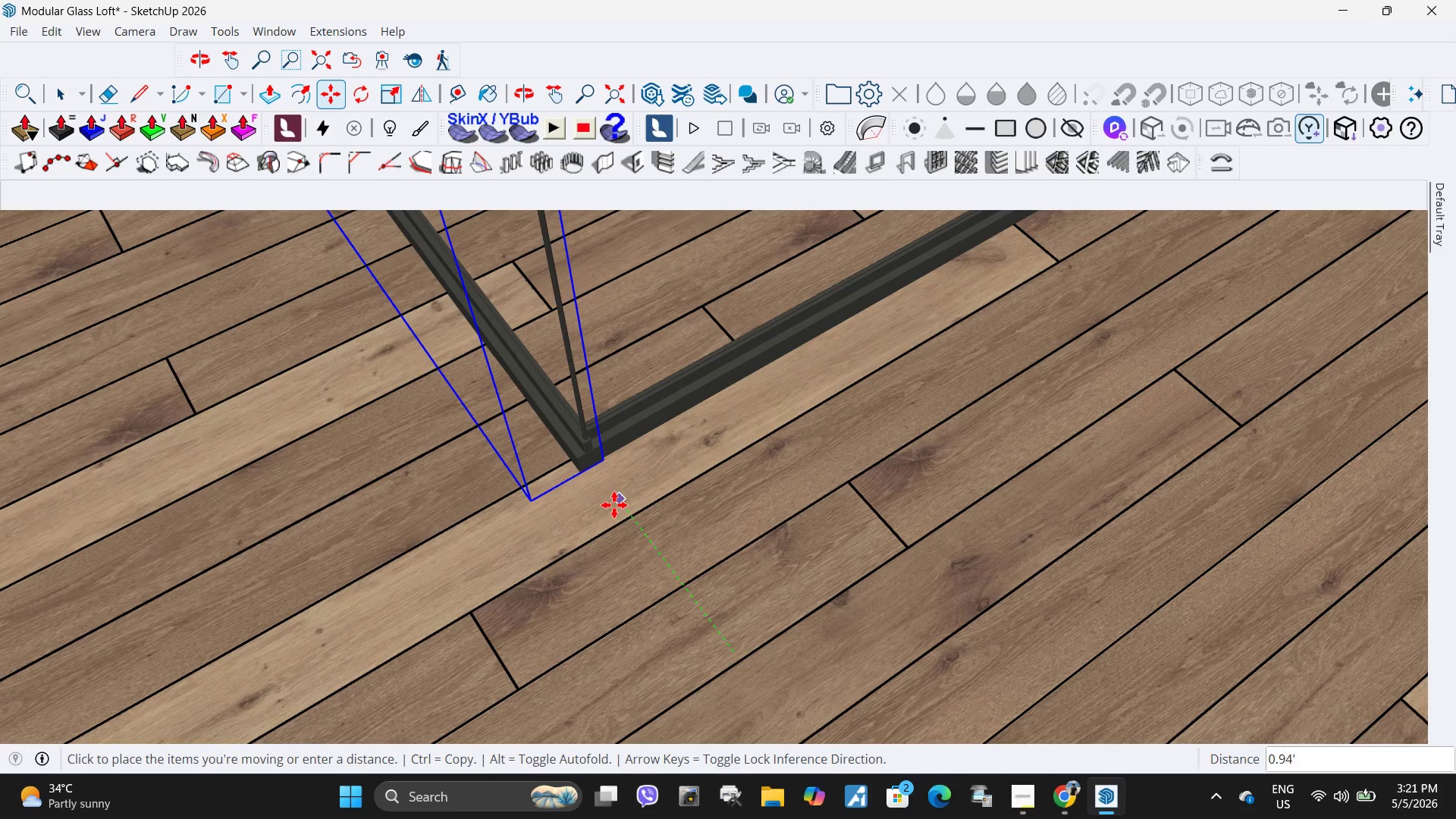 
left_click([621, 509])
 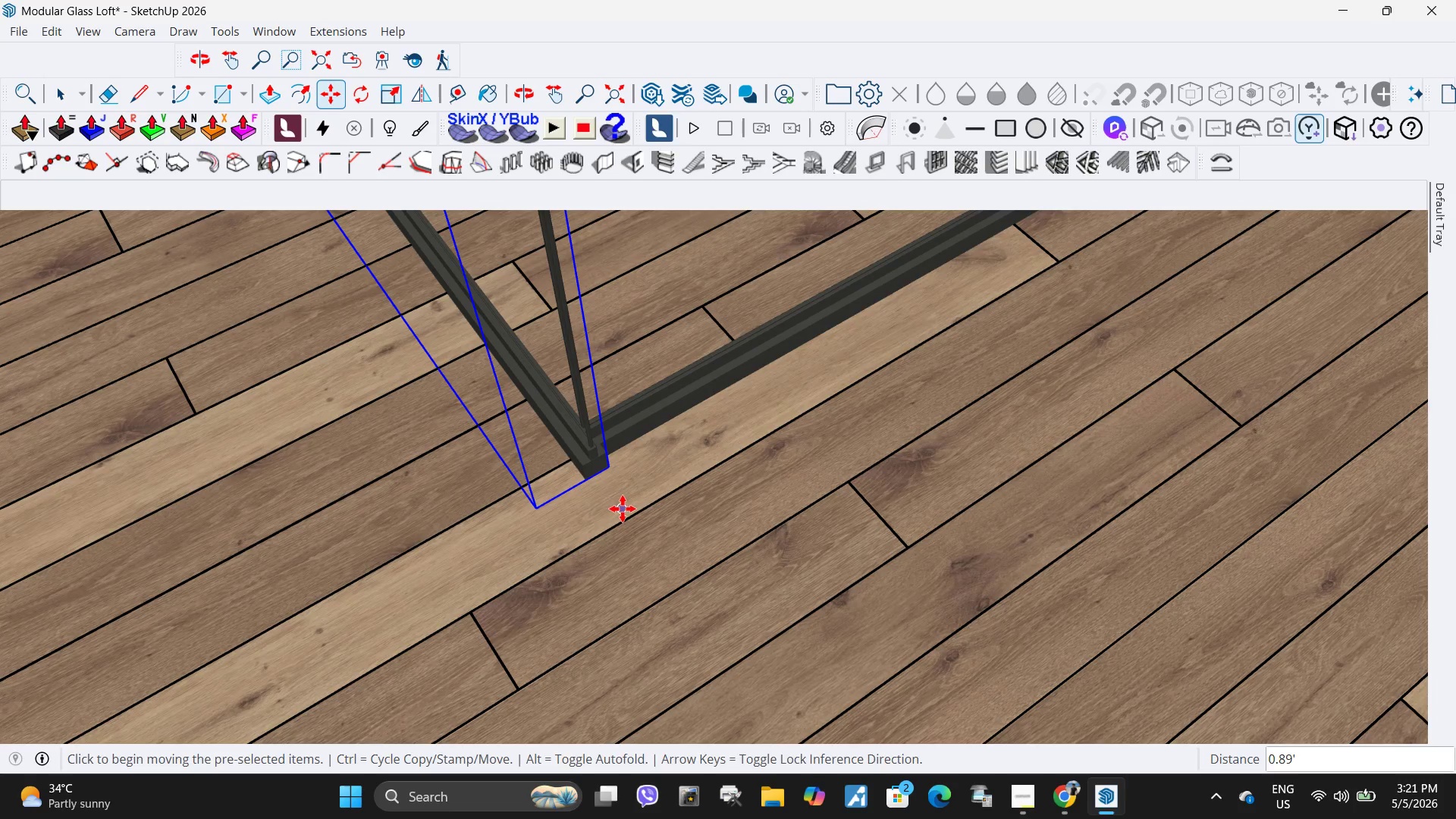 
scroll: coordinate [868, 549], scroll_direction: up, amount: 26.0
 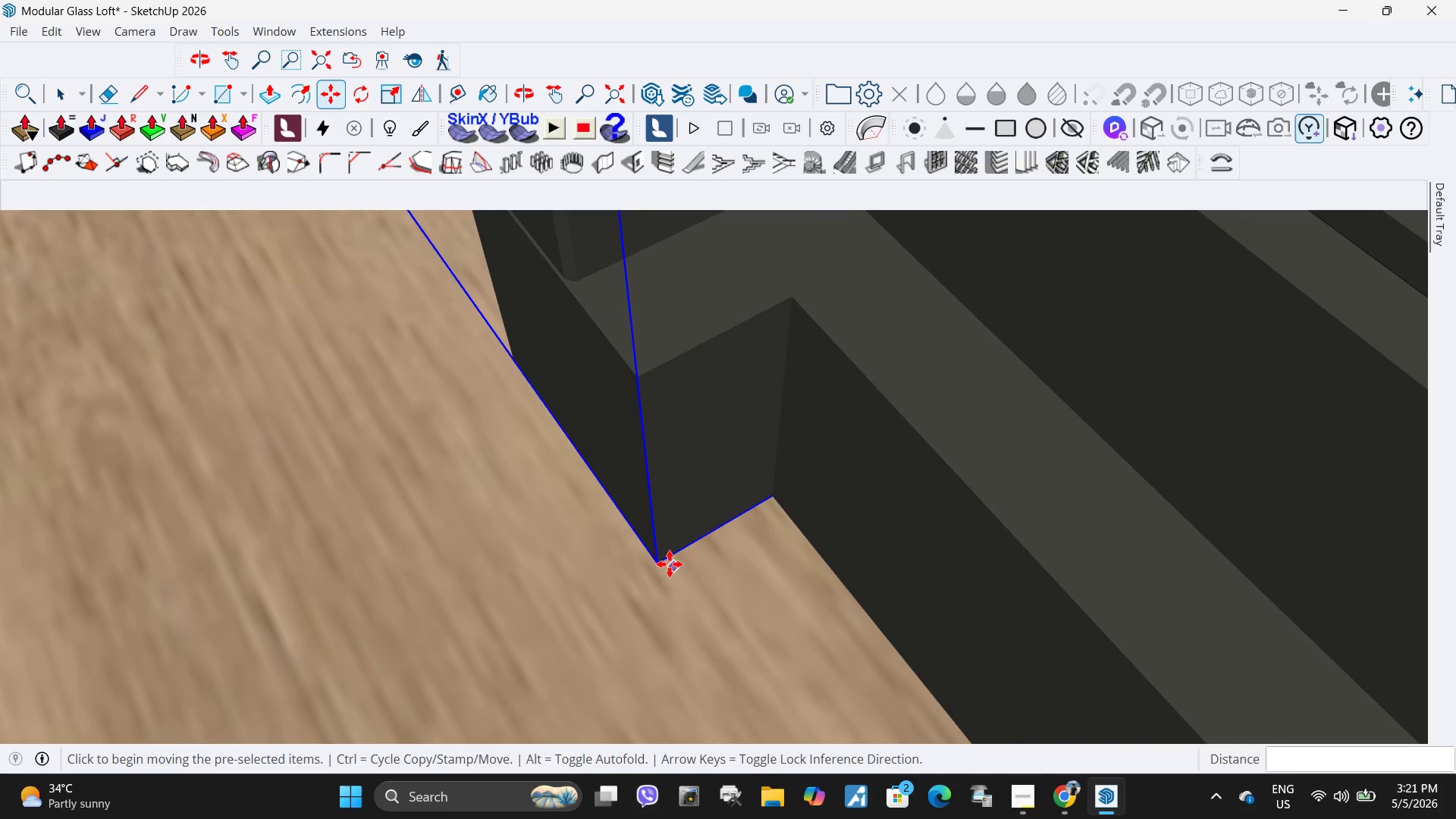 
left_click([657, 560])
 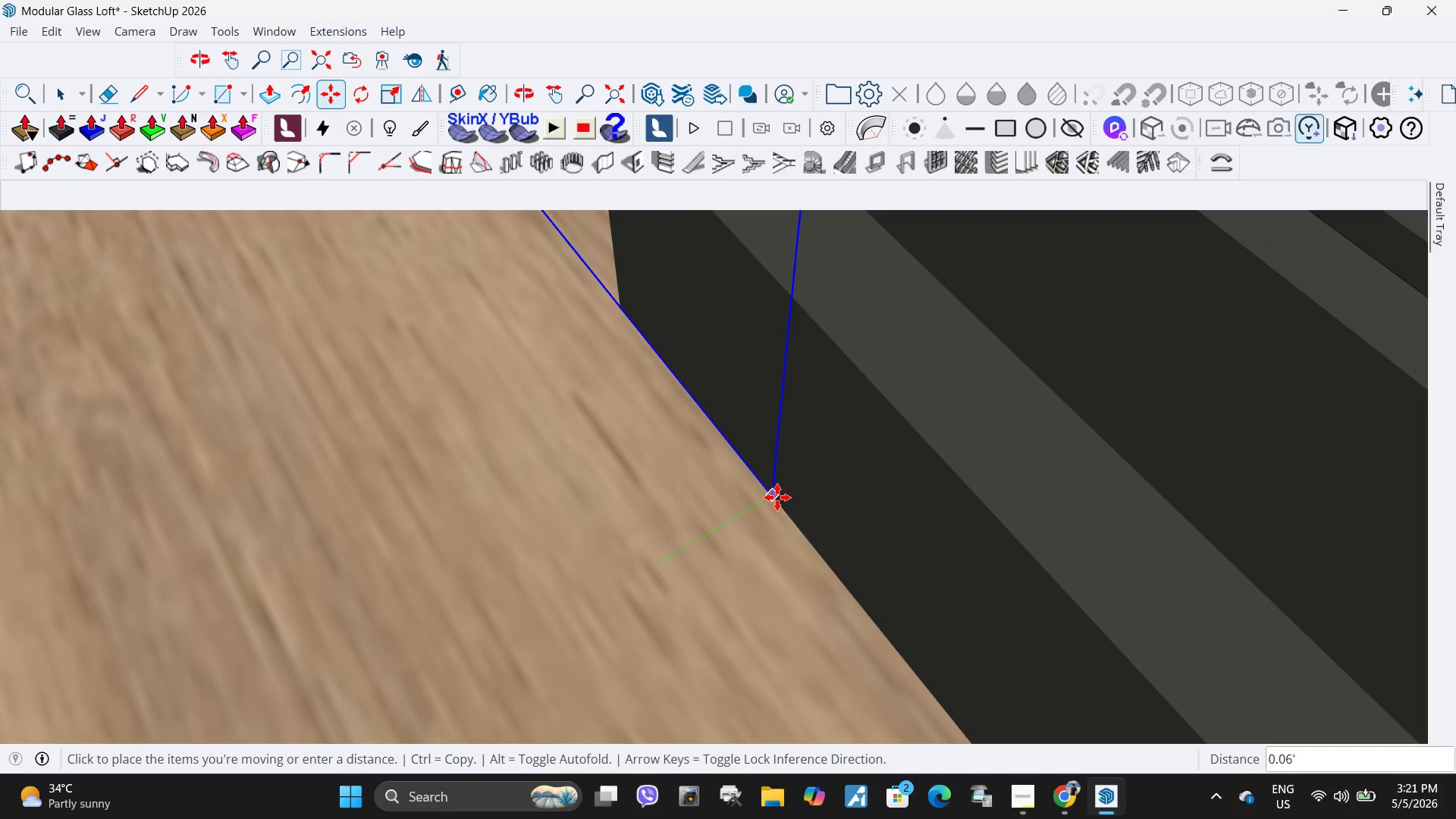 
left_click([777, 497])
 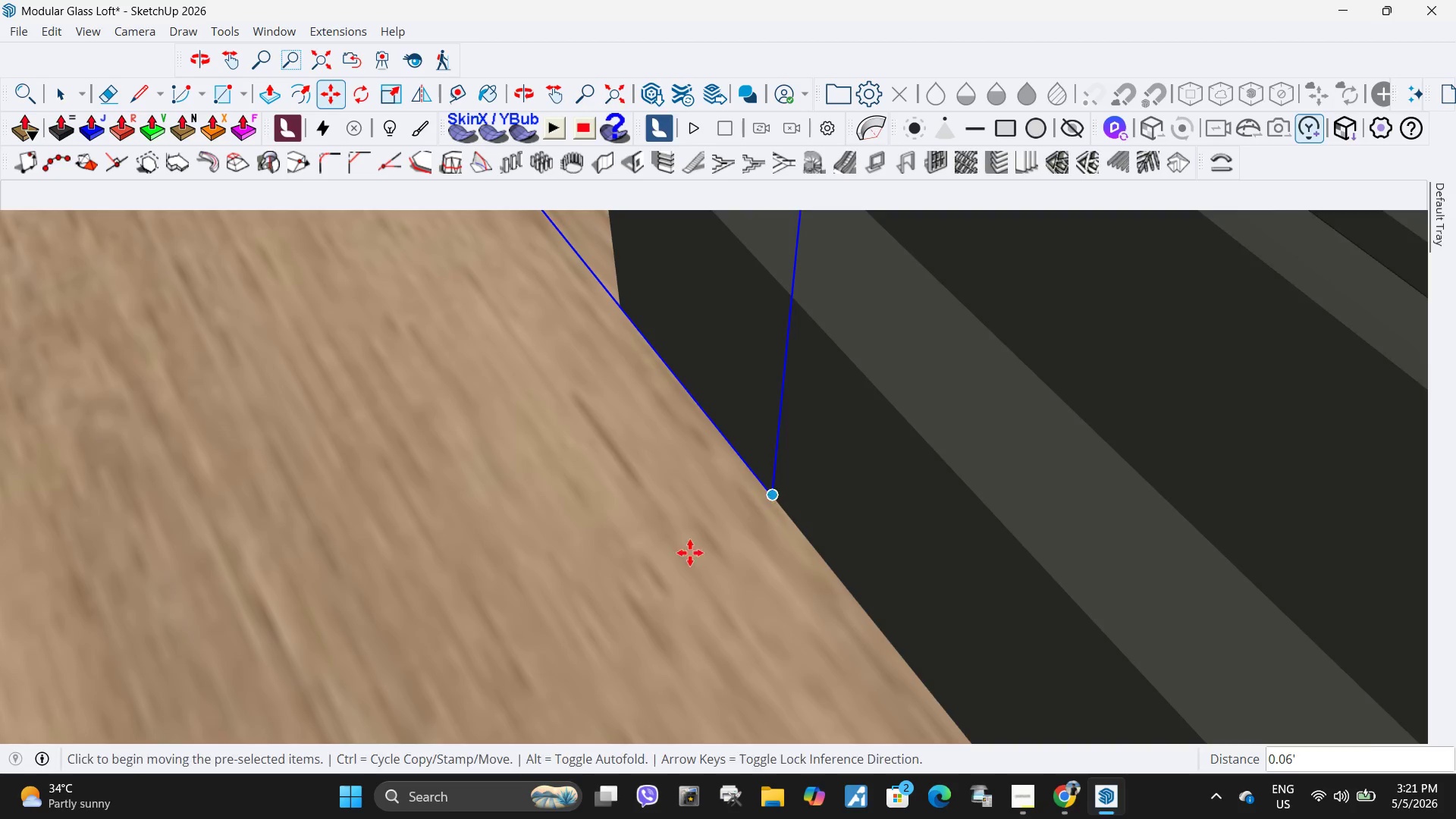 
key(Space)
 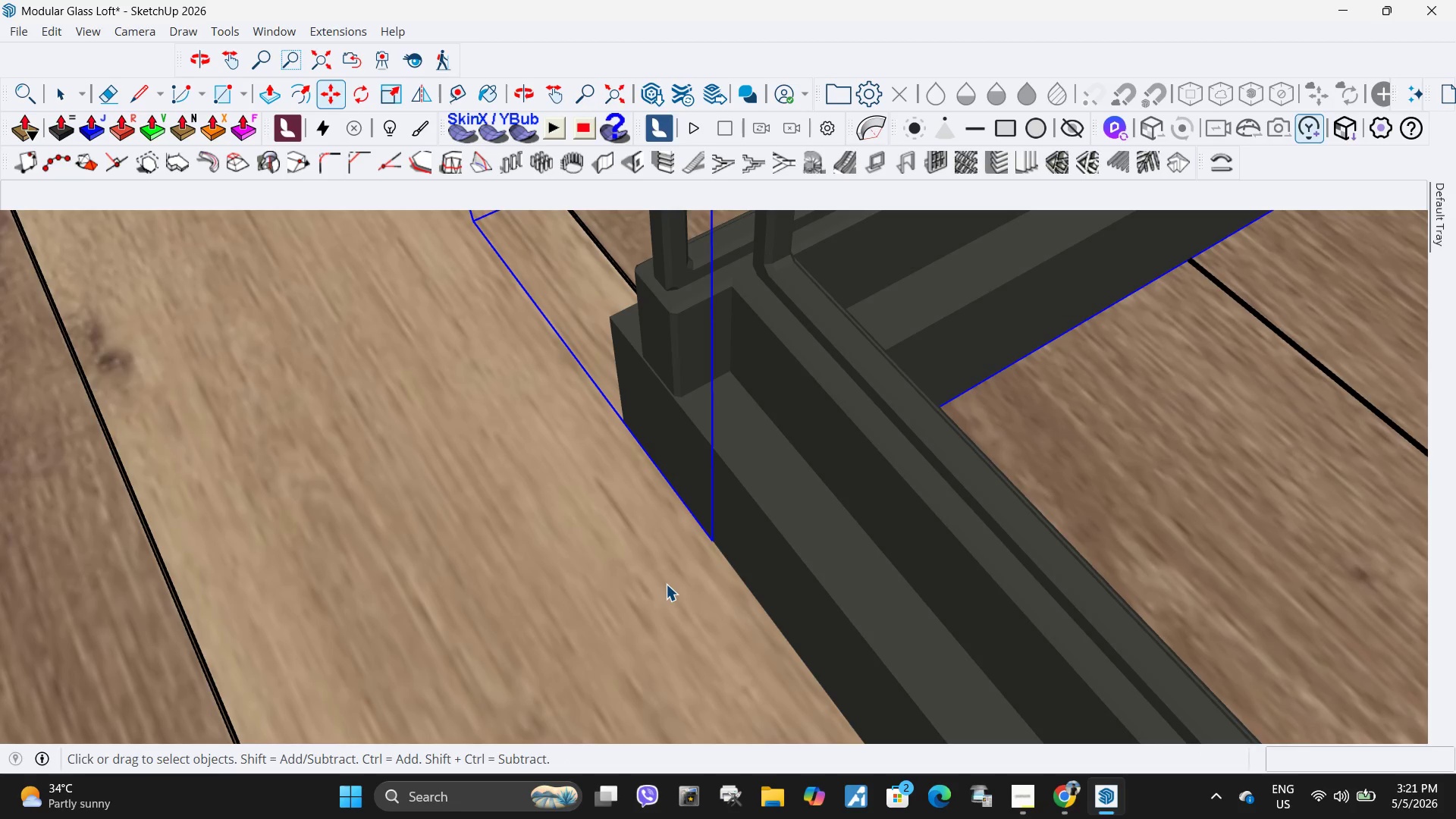 
key(Escape)
 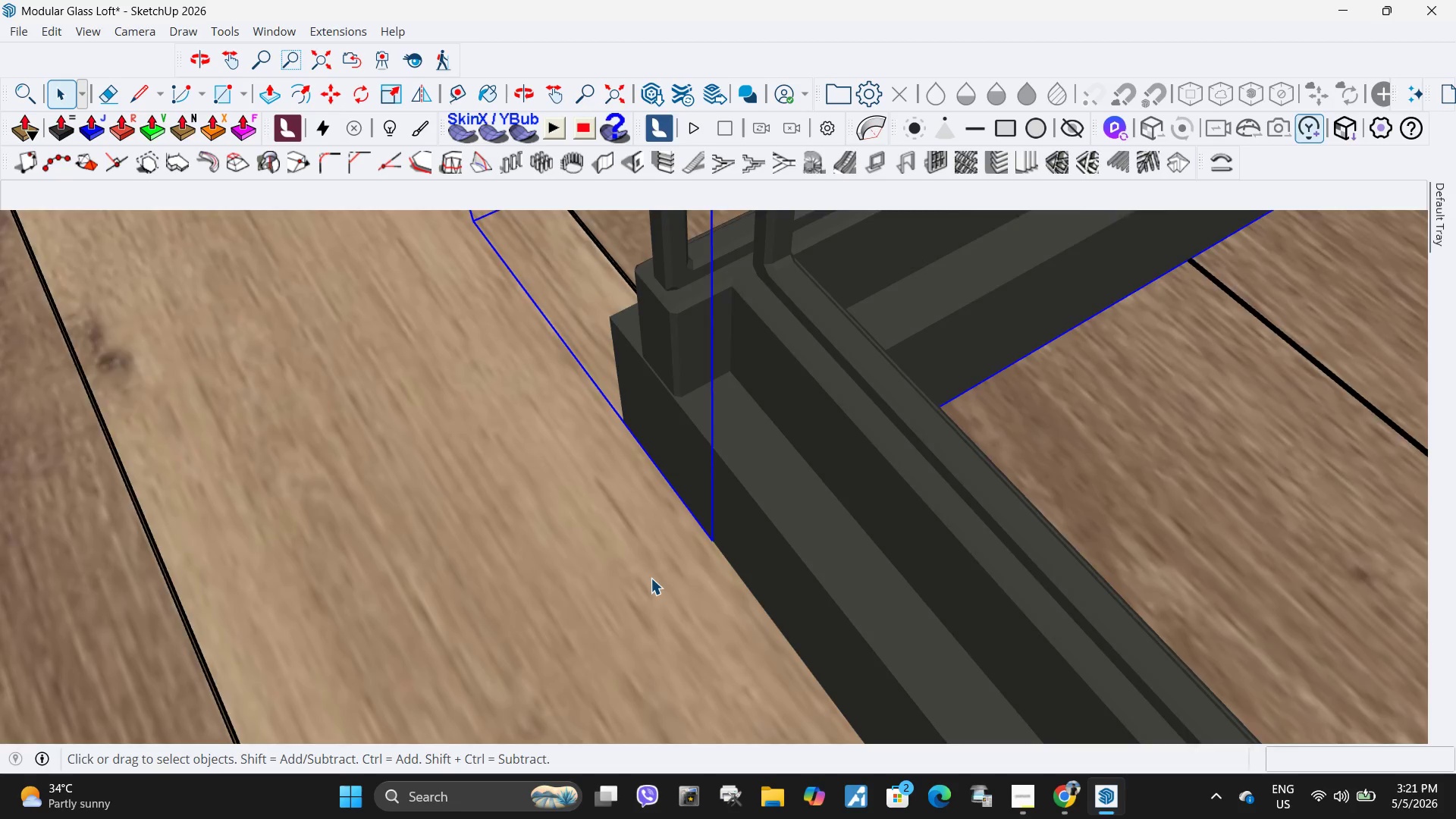 
scroll: coordinate [823, 632], scroll_direction: down, amount: 10.0
 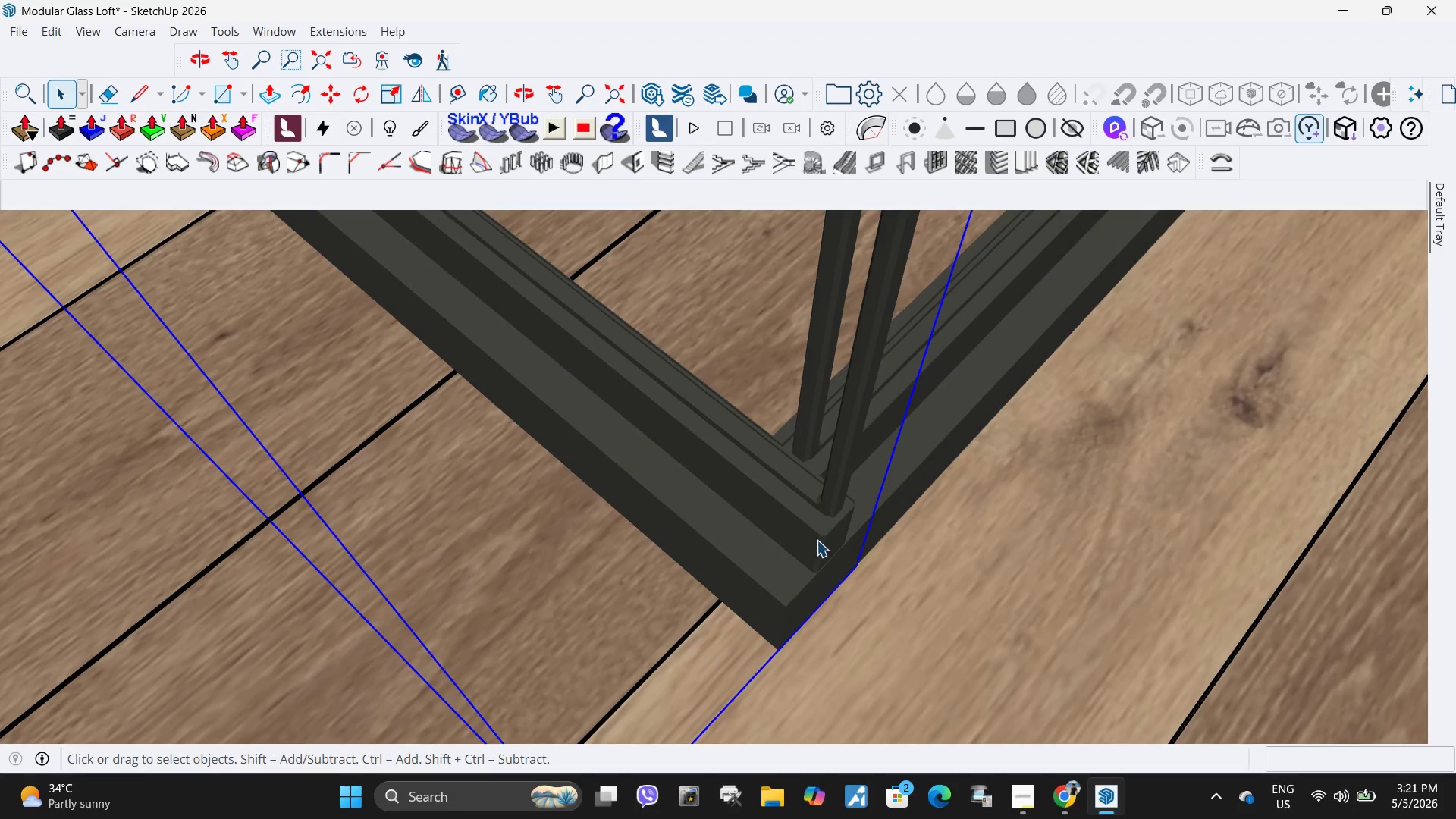 
scroll: coordinate [830, 575], scroll_direction: up, amount: 6.0
 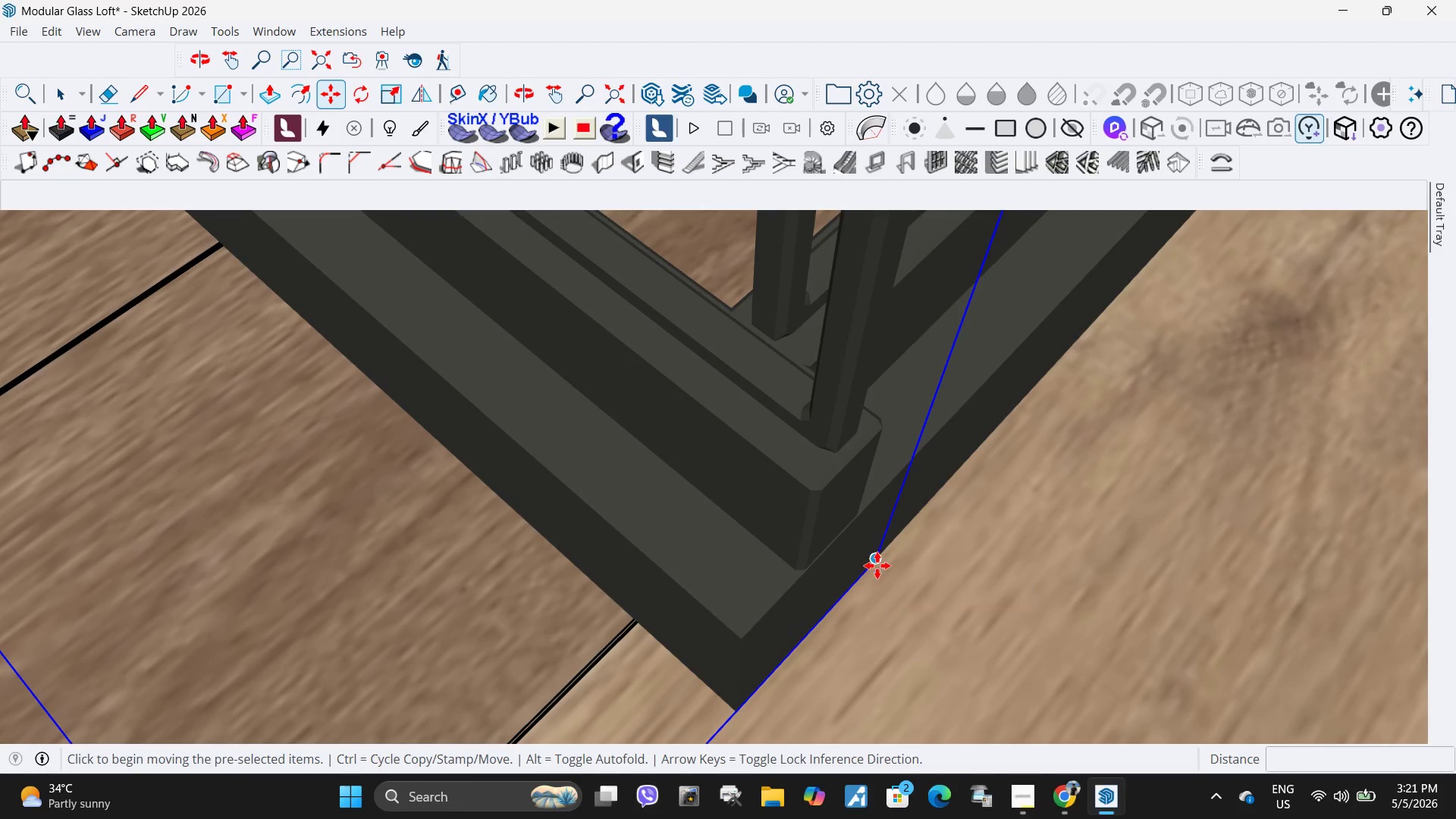 
left_click([877, 566])
 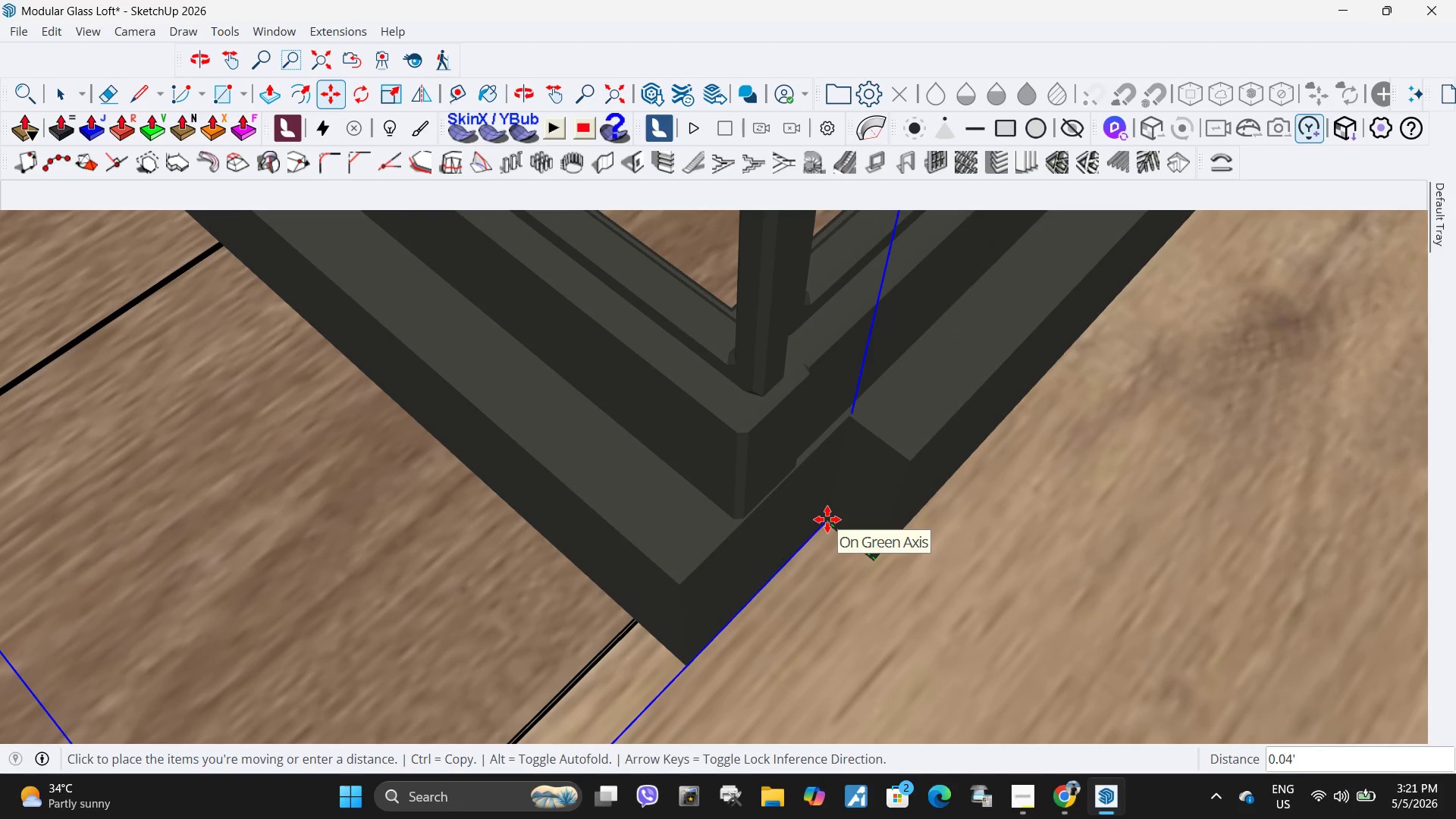 
key(Escape)
 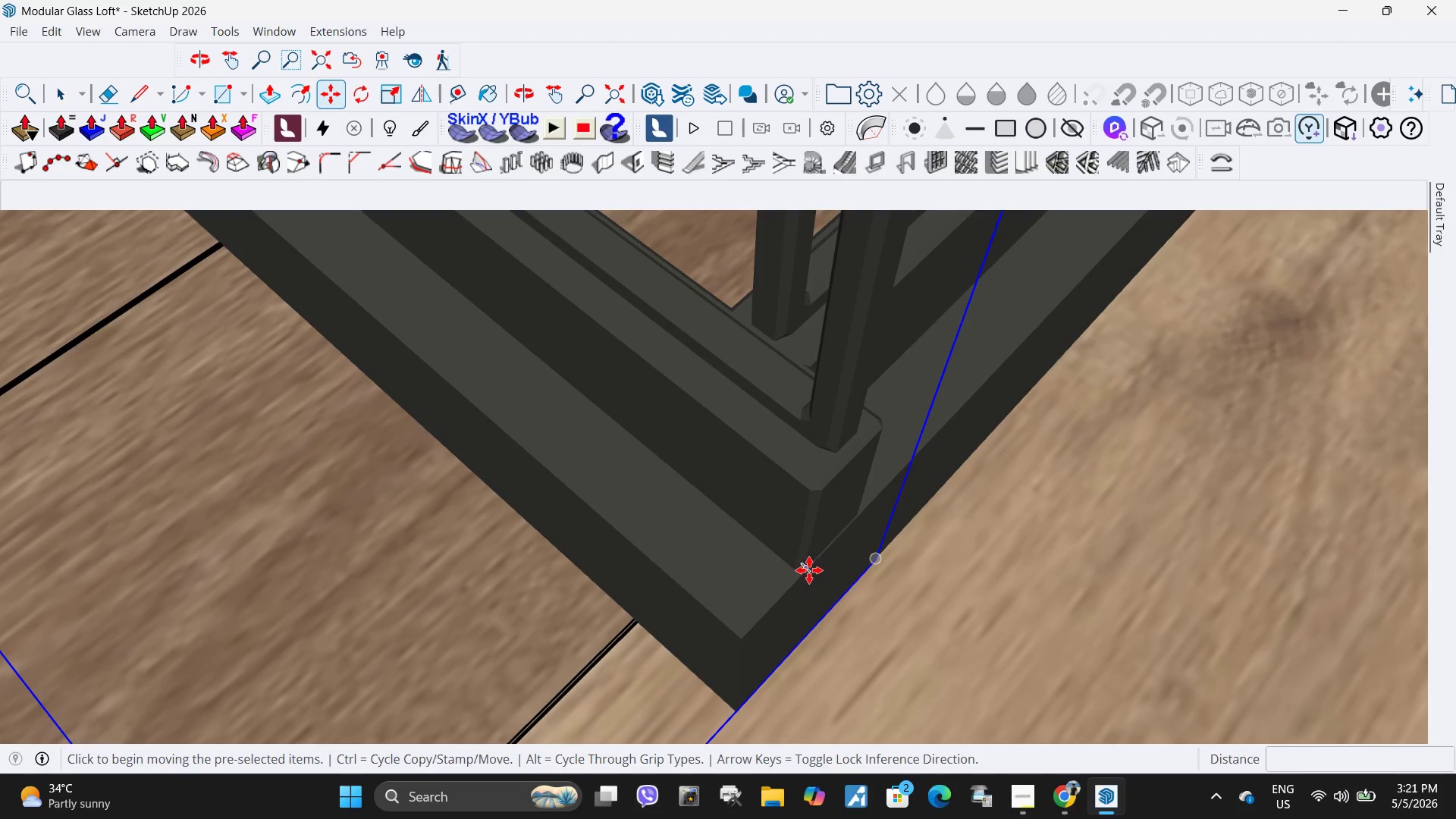 
left_click([808, 570])
 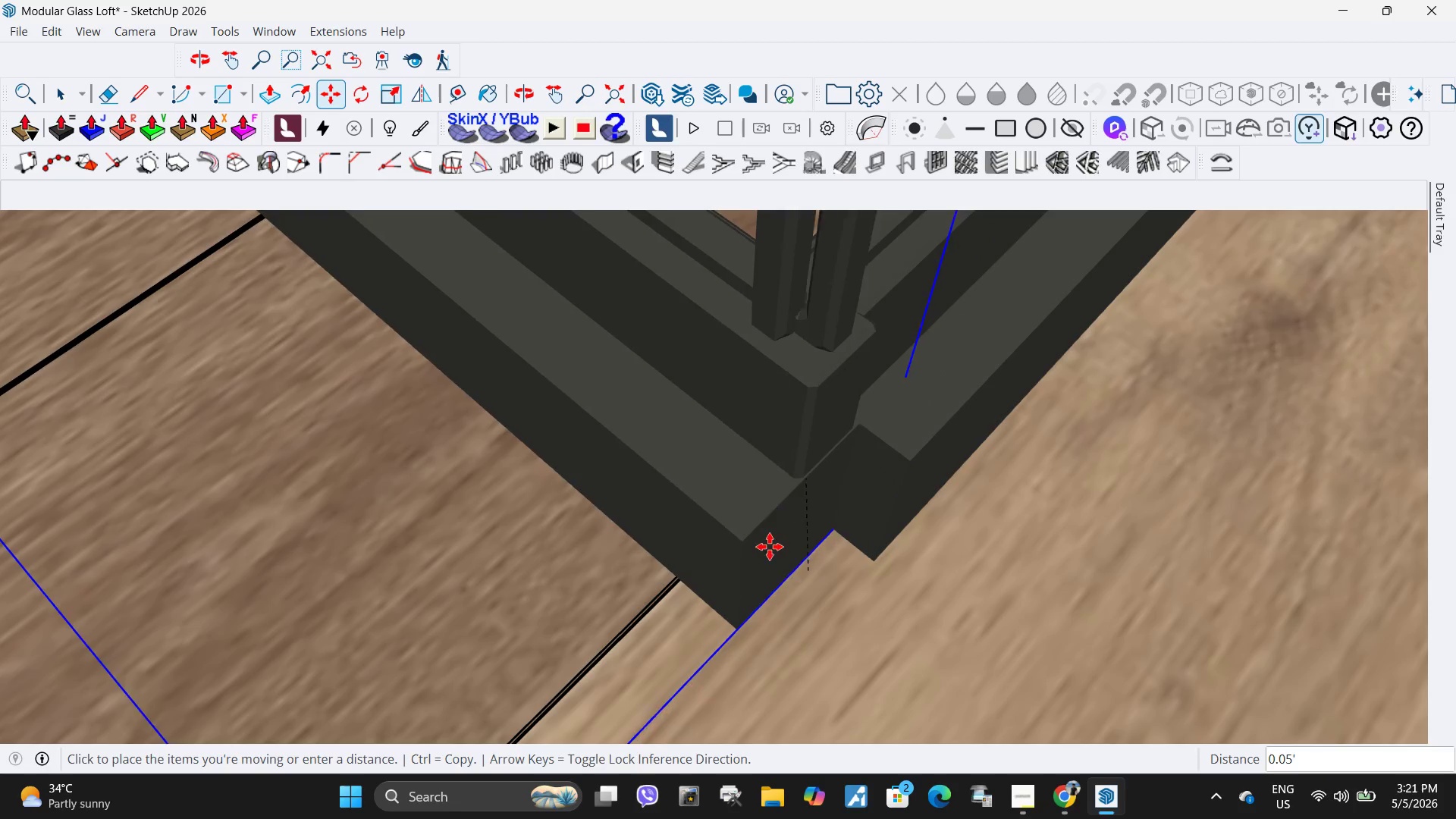 
key(Escape)
 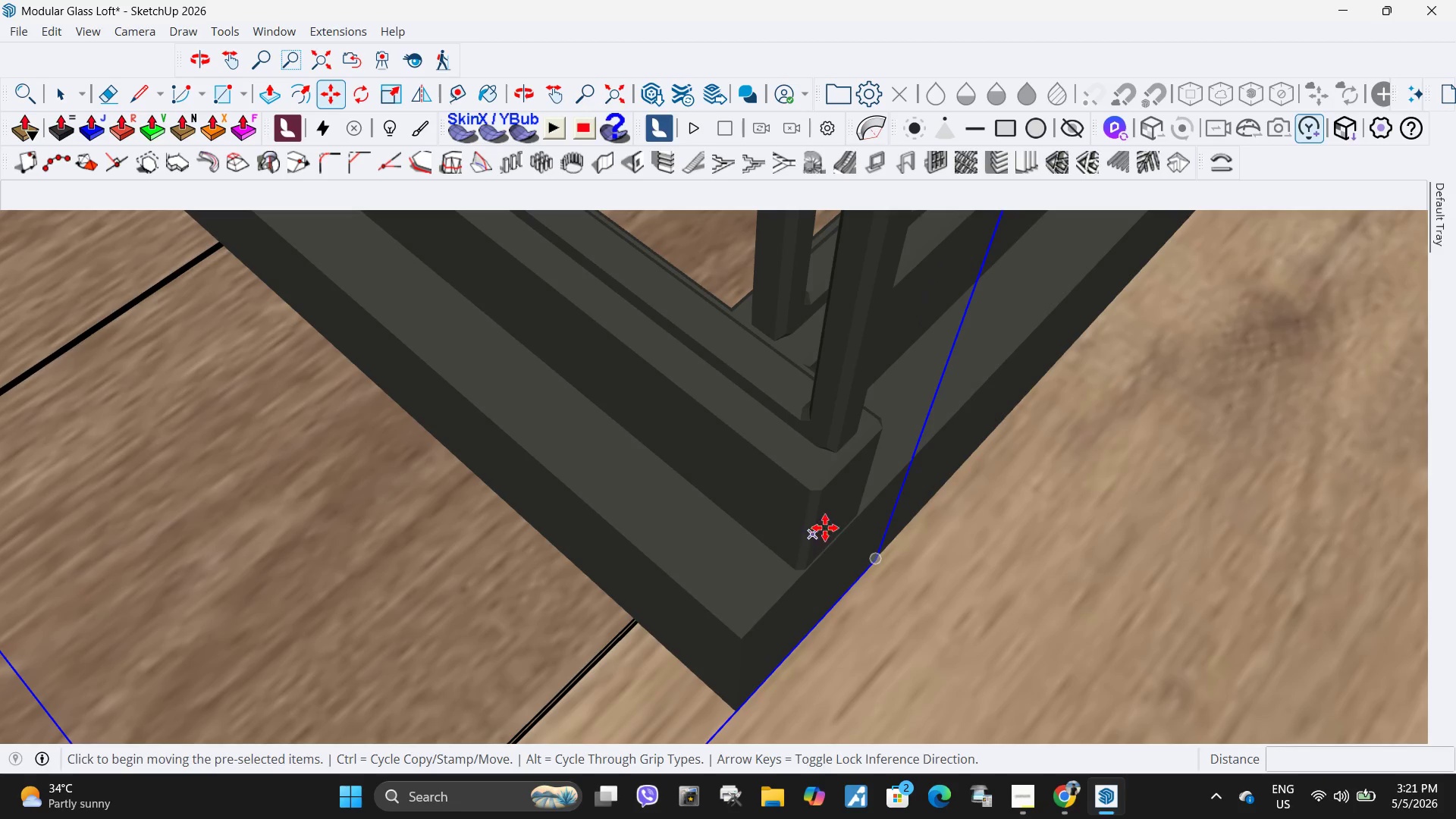 
scroll: coordinate [821, 490], scroll_direction: up, amount: 7.0
 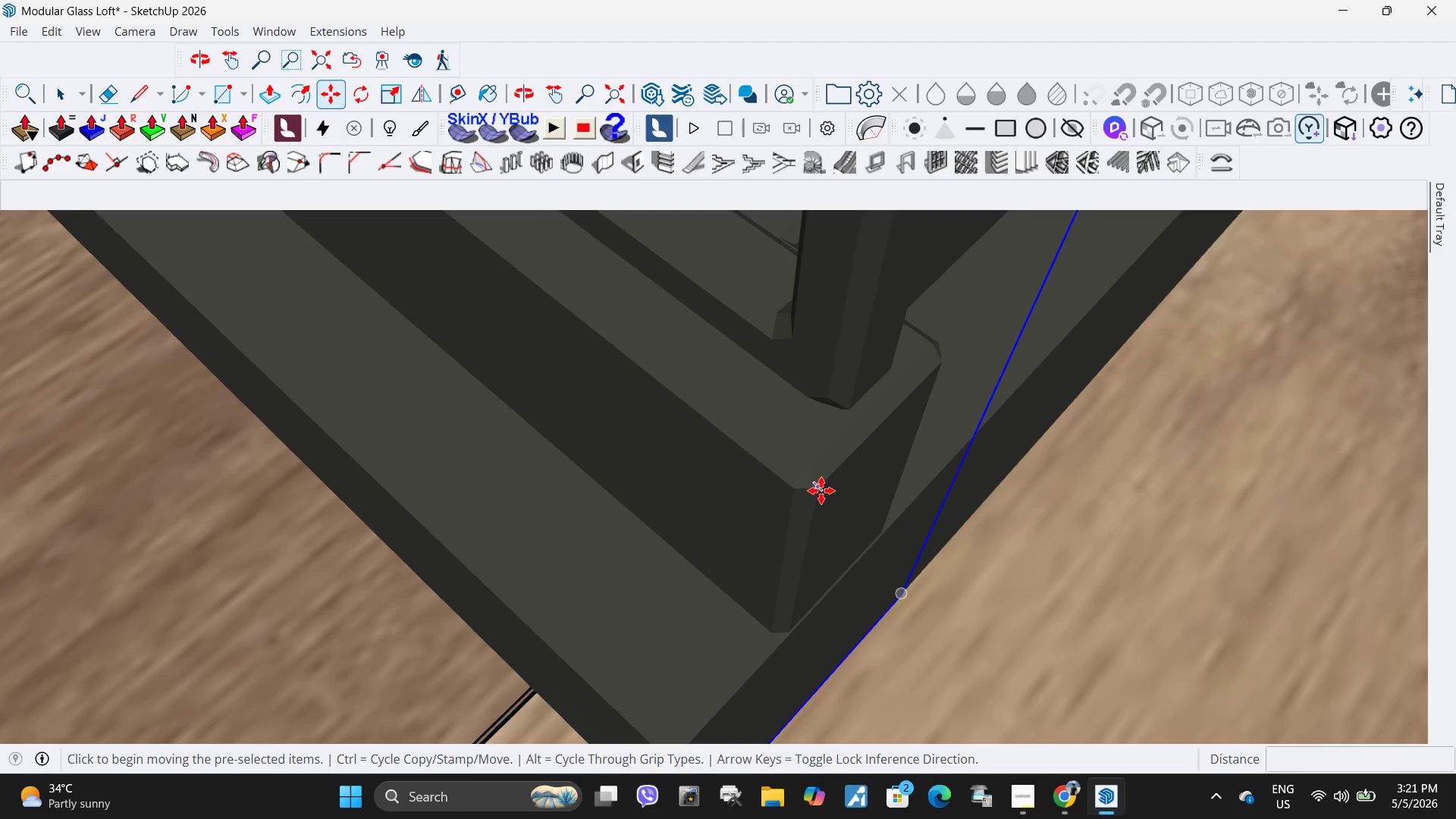 
left_click([821, 491])
 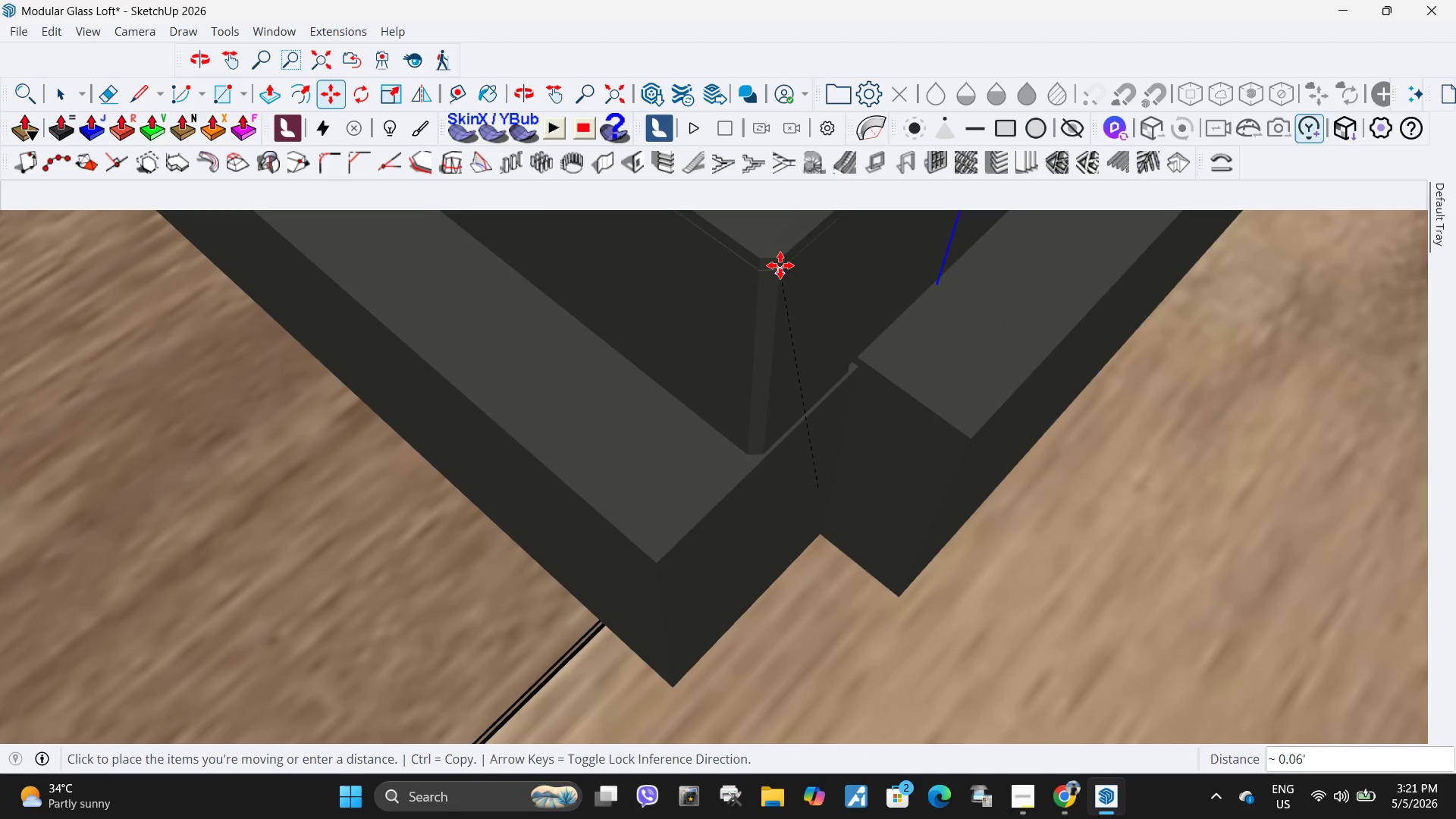 
left_click([780, 258])
 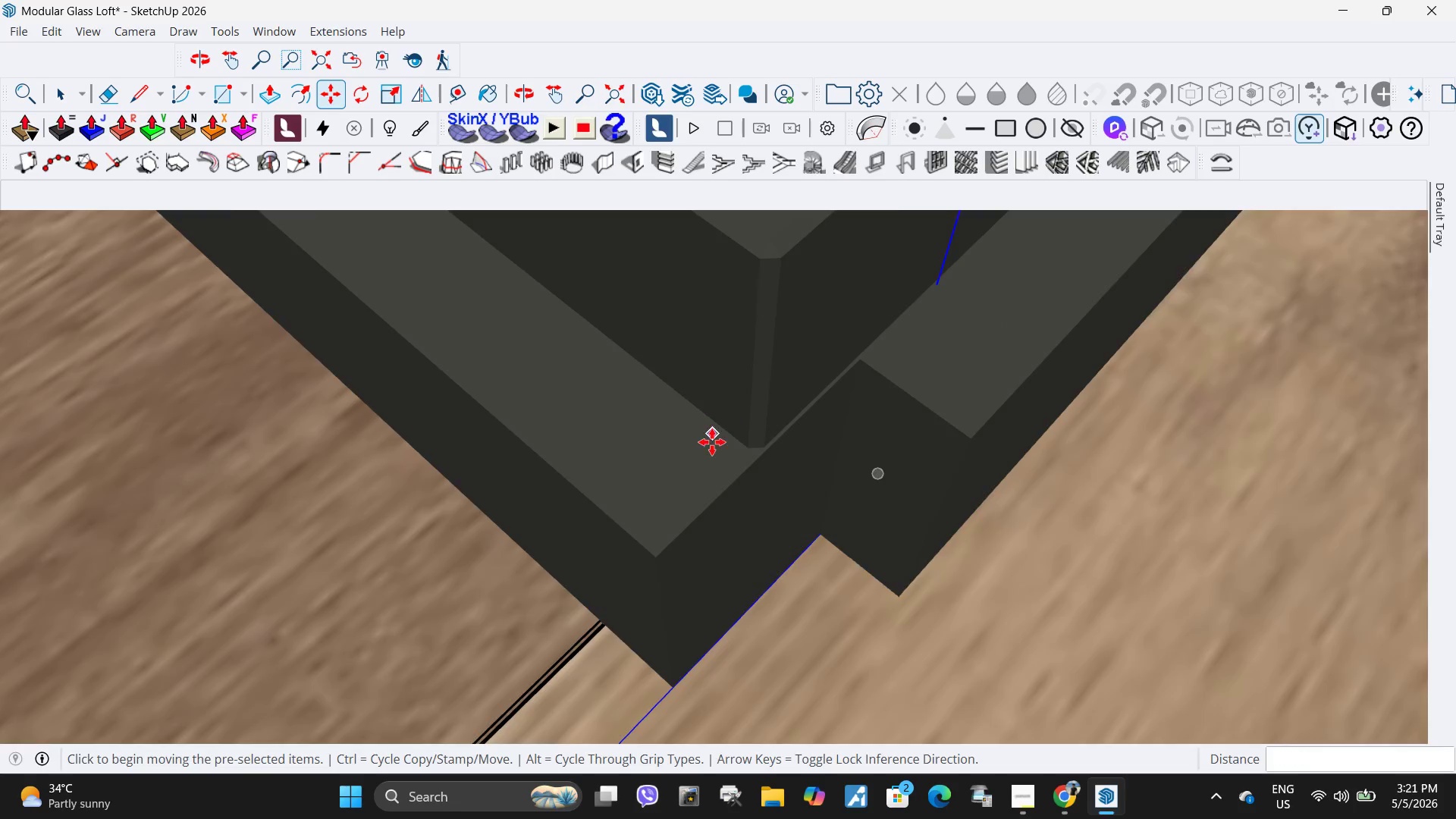 
scroll: coordinate [767, 629], scroll_direction: down, amount: 55.0
 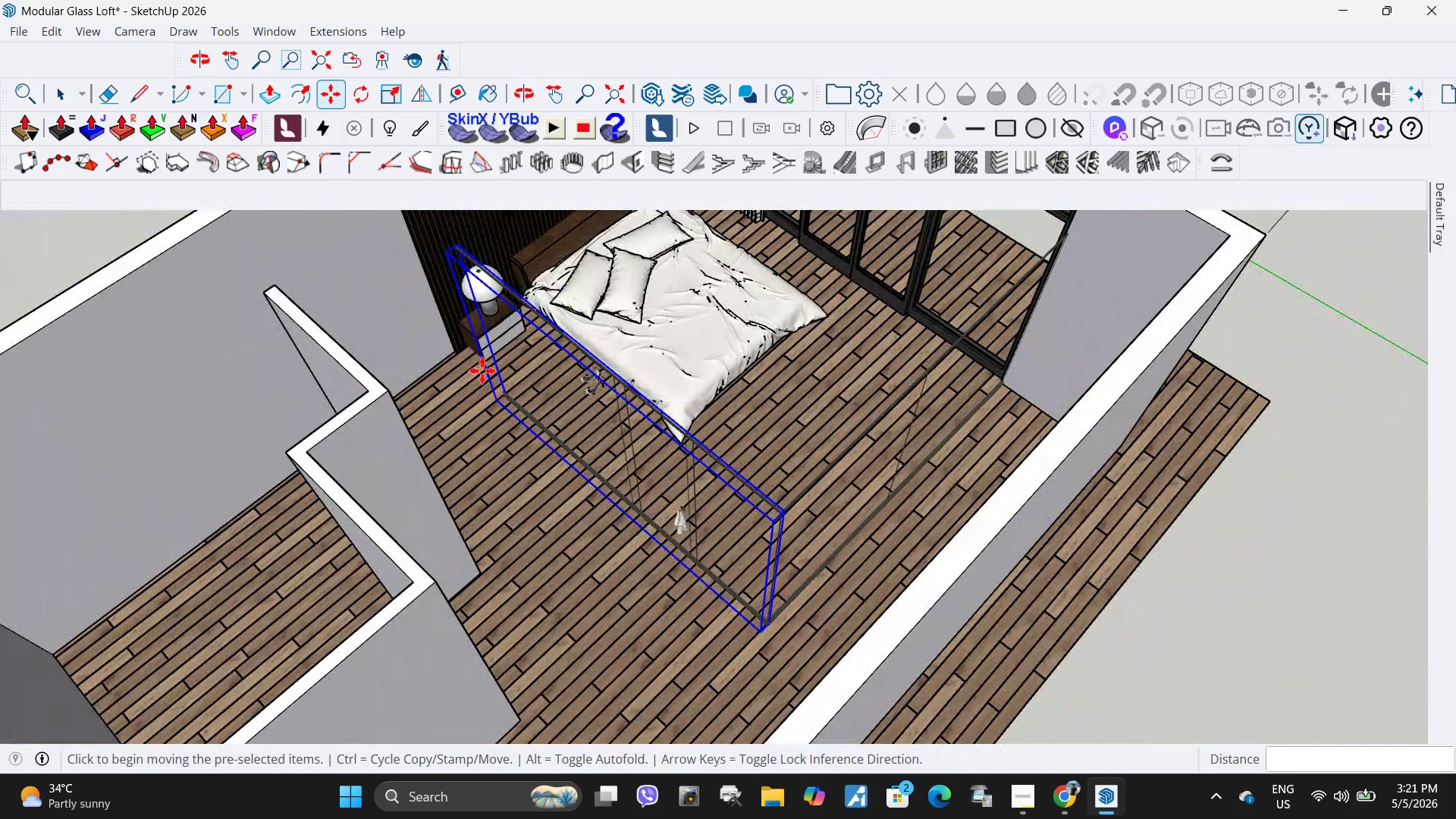 
scroll: coordinate [447, 367], scroll_direction: up, amount: 4.0
 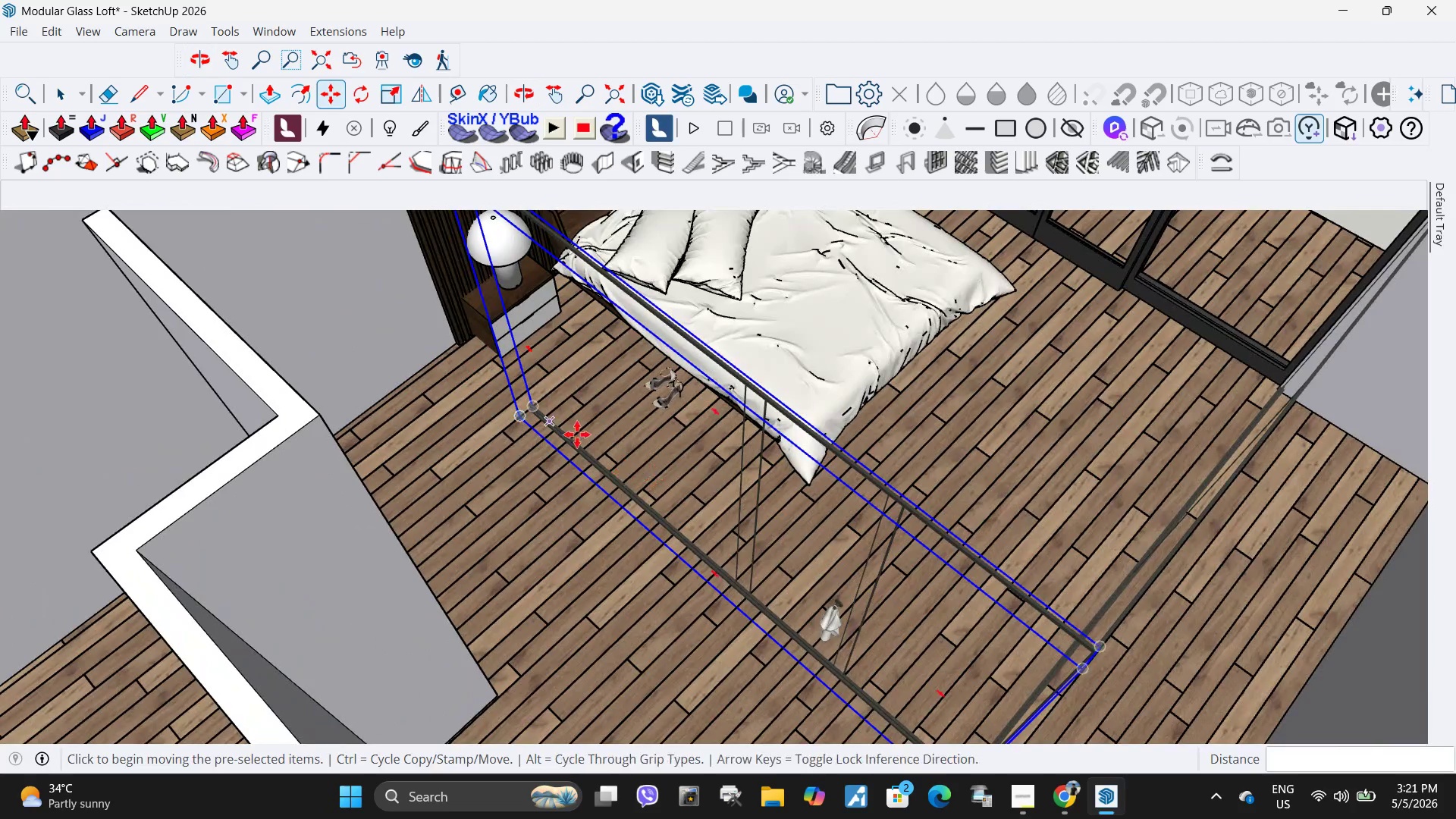 
scroll: coordinate [496, 418], scroll_direction: down, amount: 4.0
 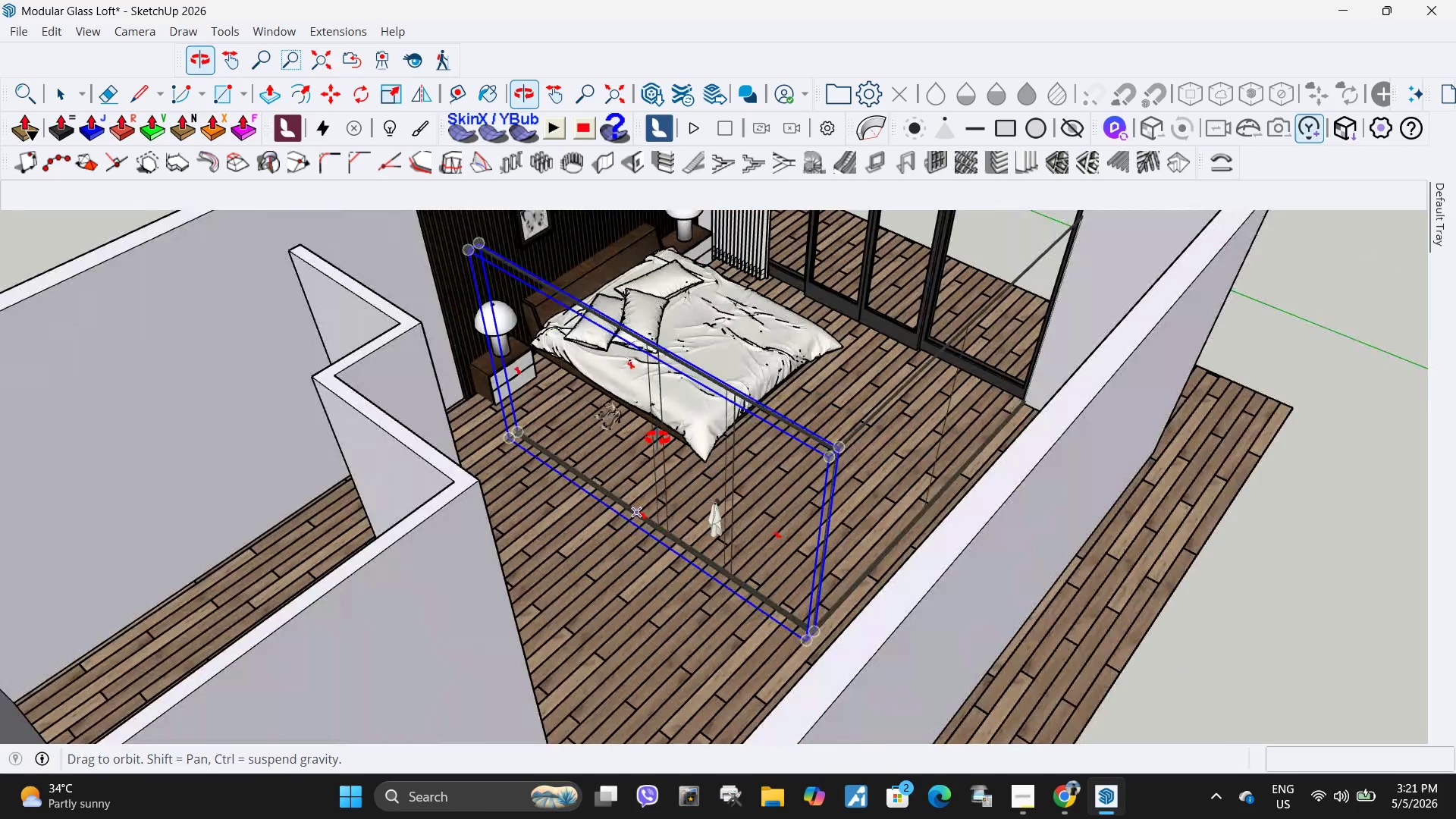 
key(Space)
 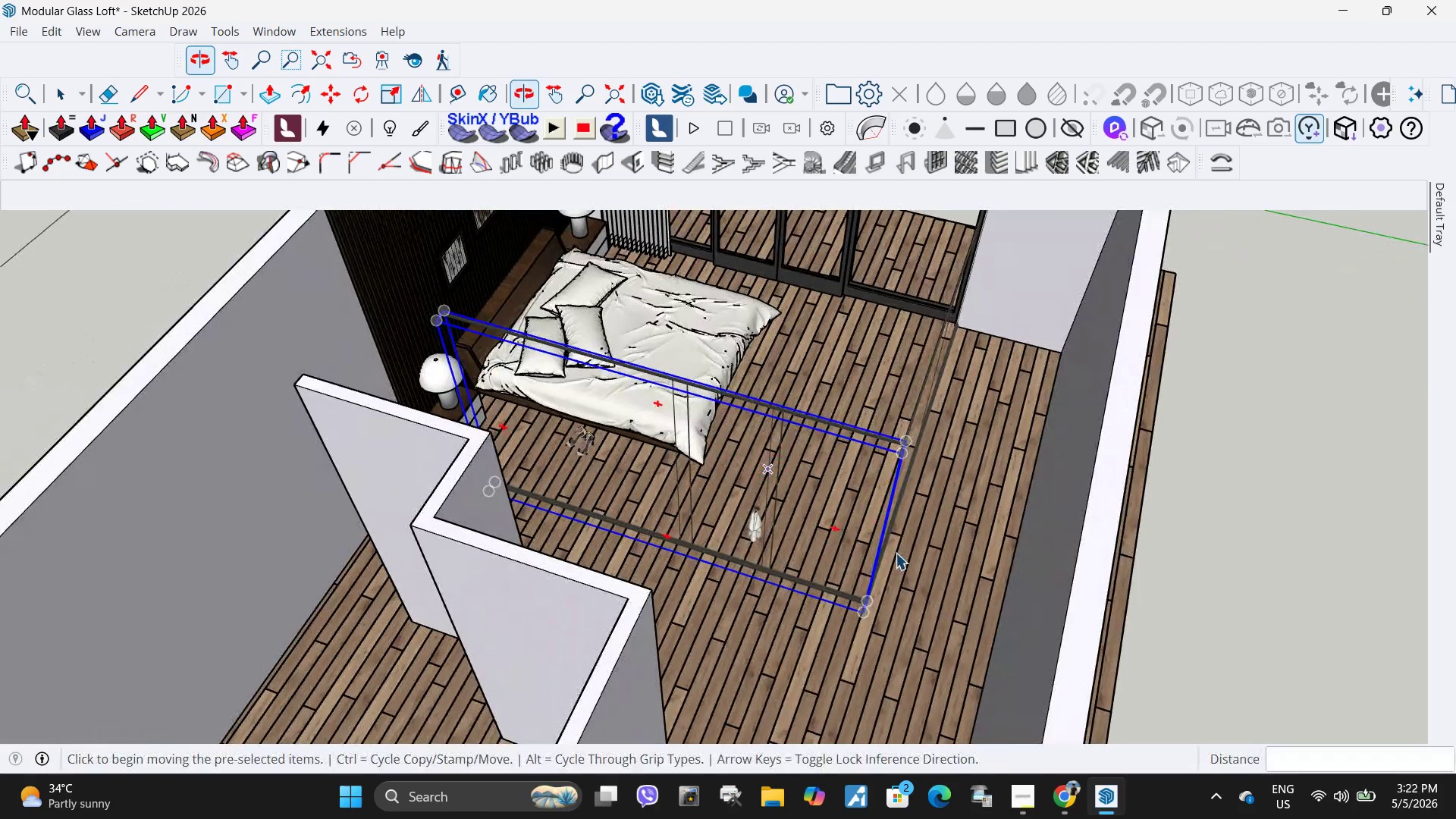 
key(Escape)
 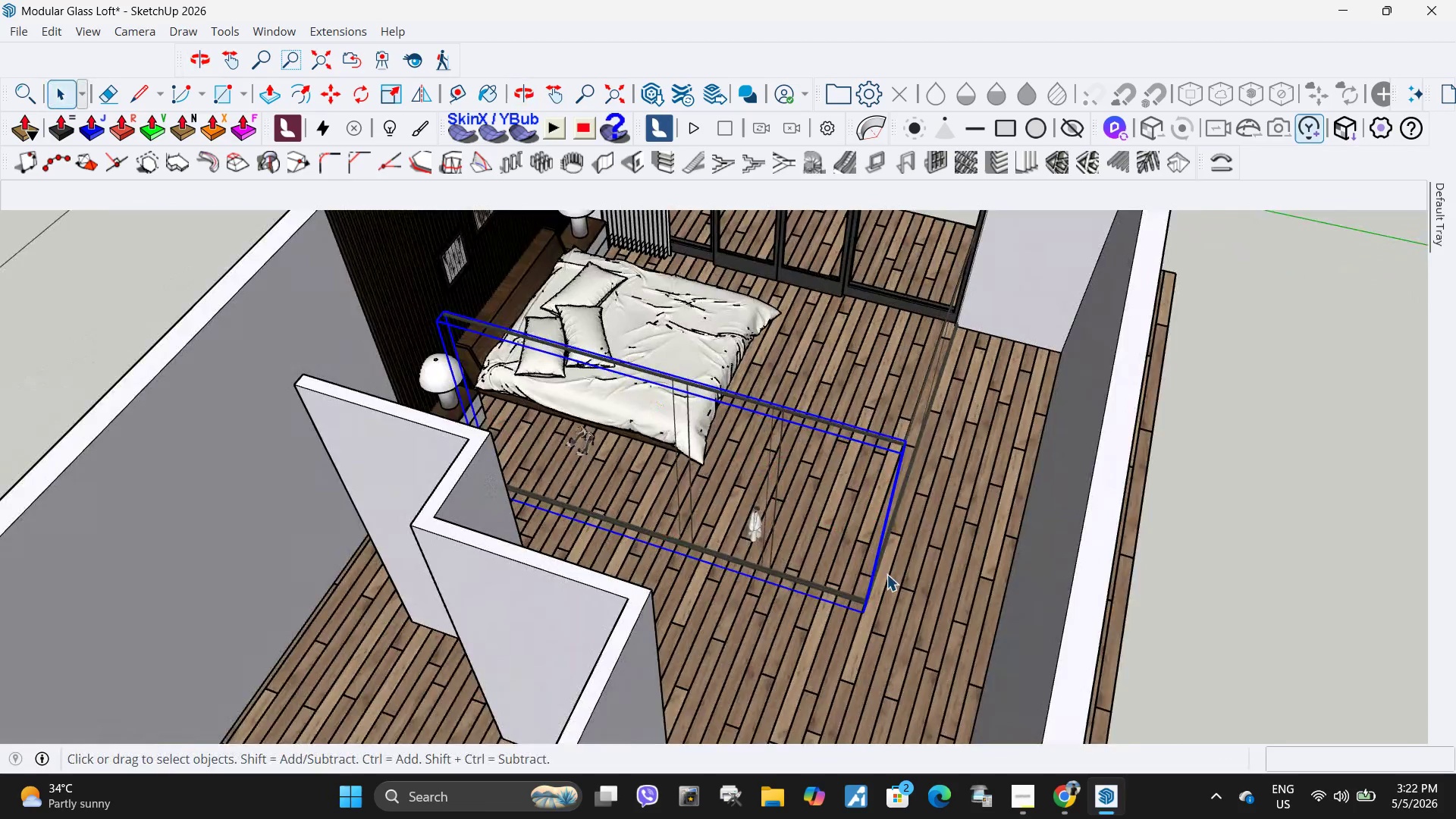 
scroll: coordinate [886, 574], scroll_direction: up, amount: 5.0
 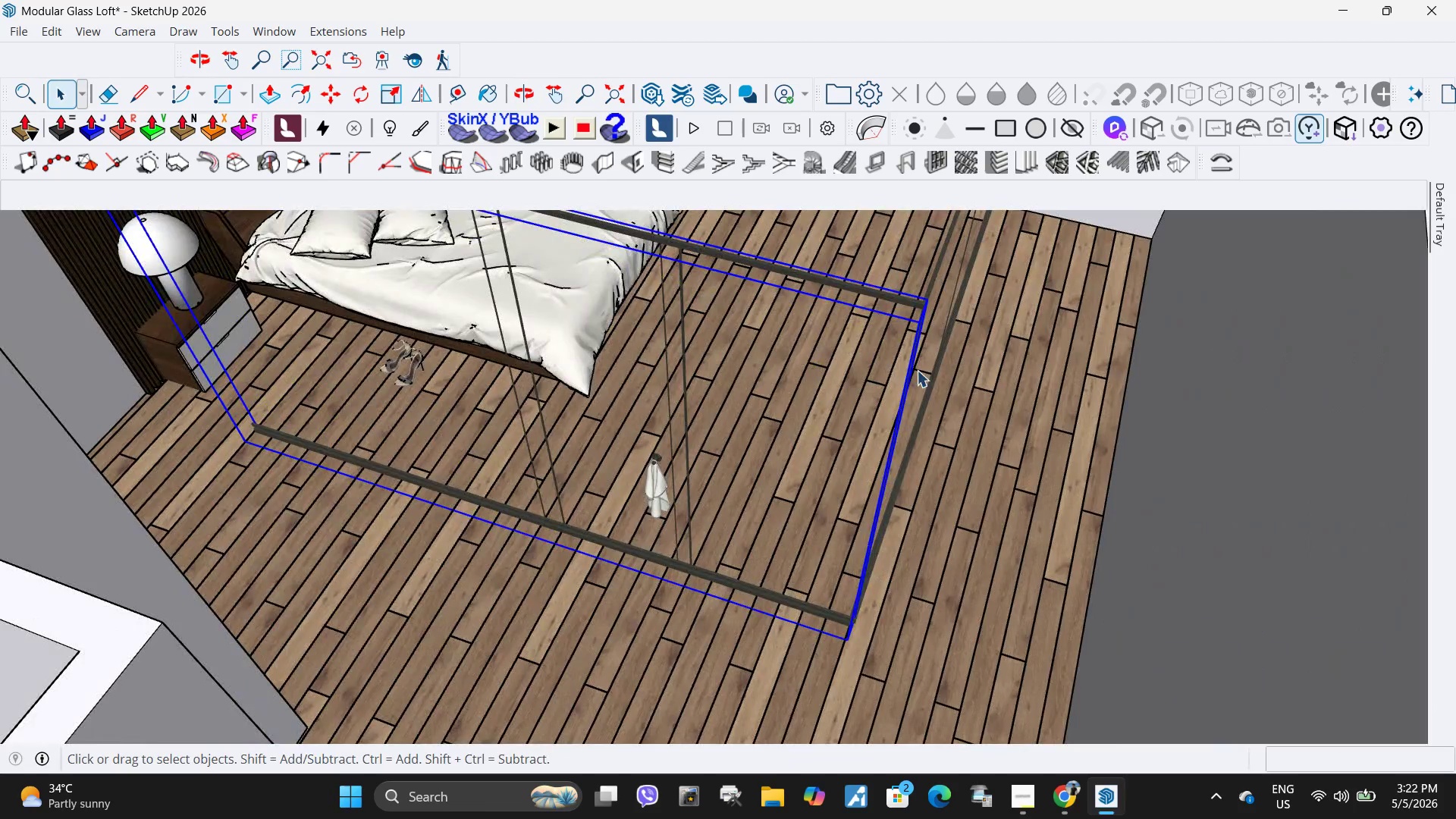 
key(Space)
 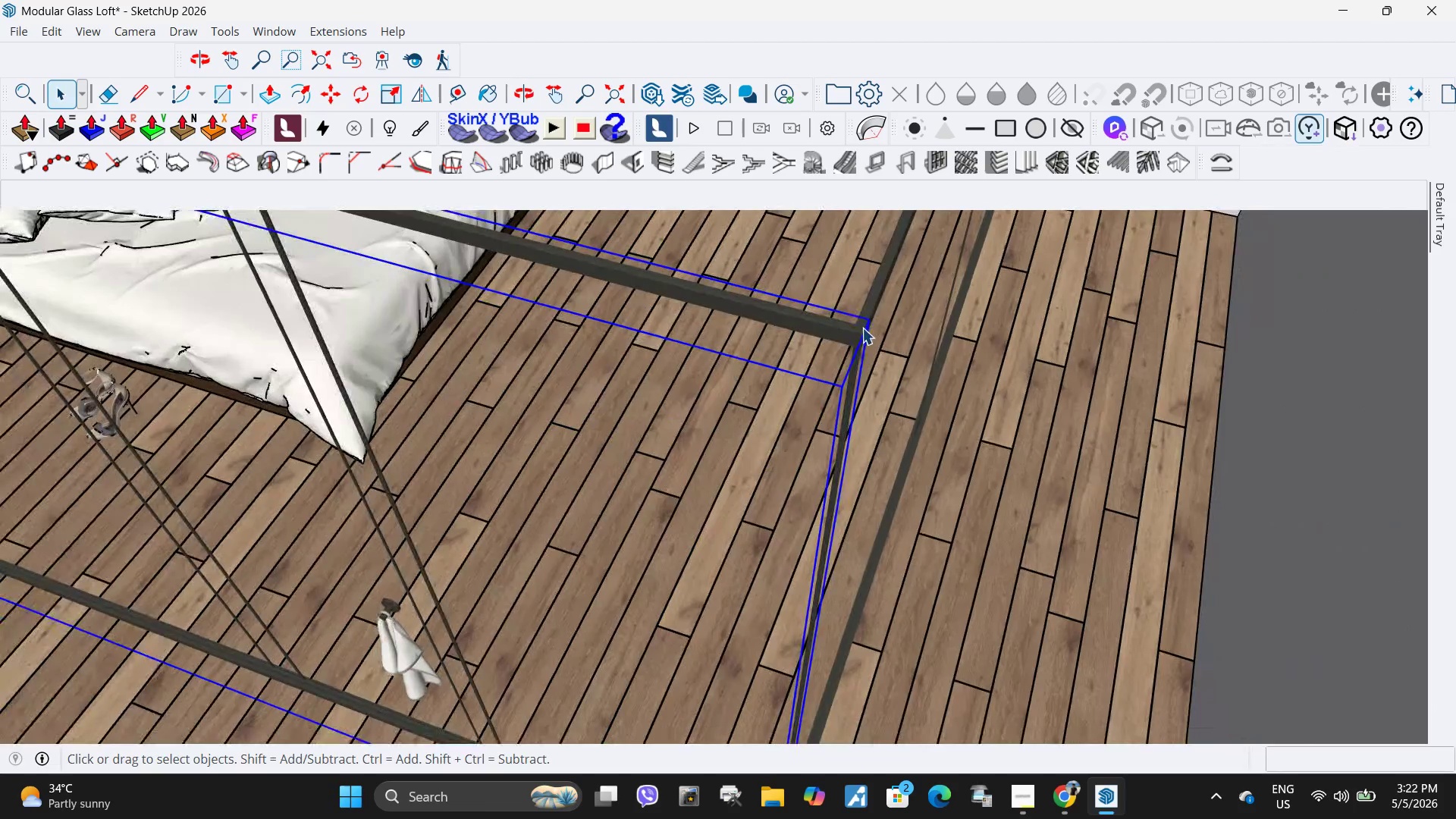 
key(Escape)
 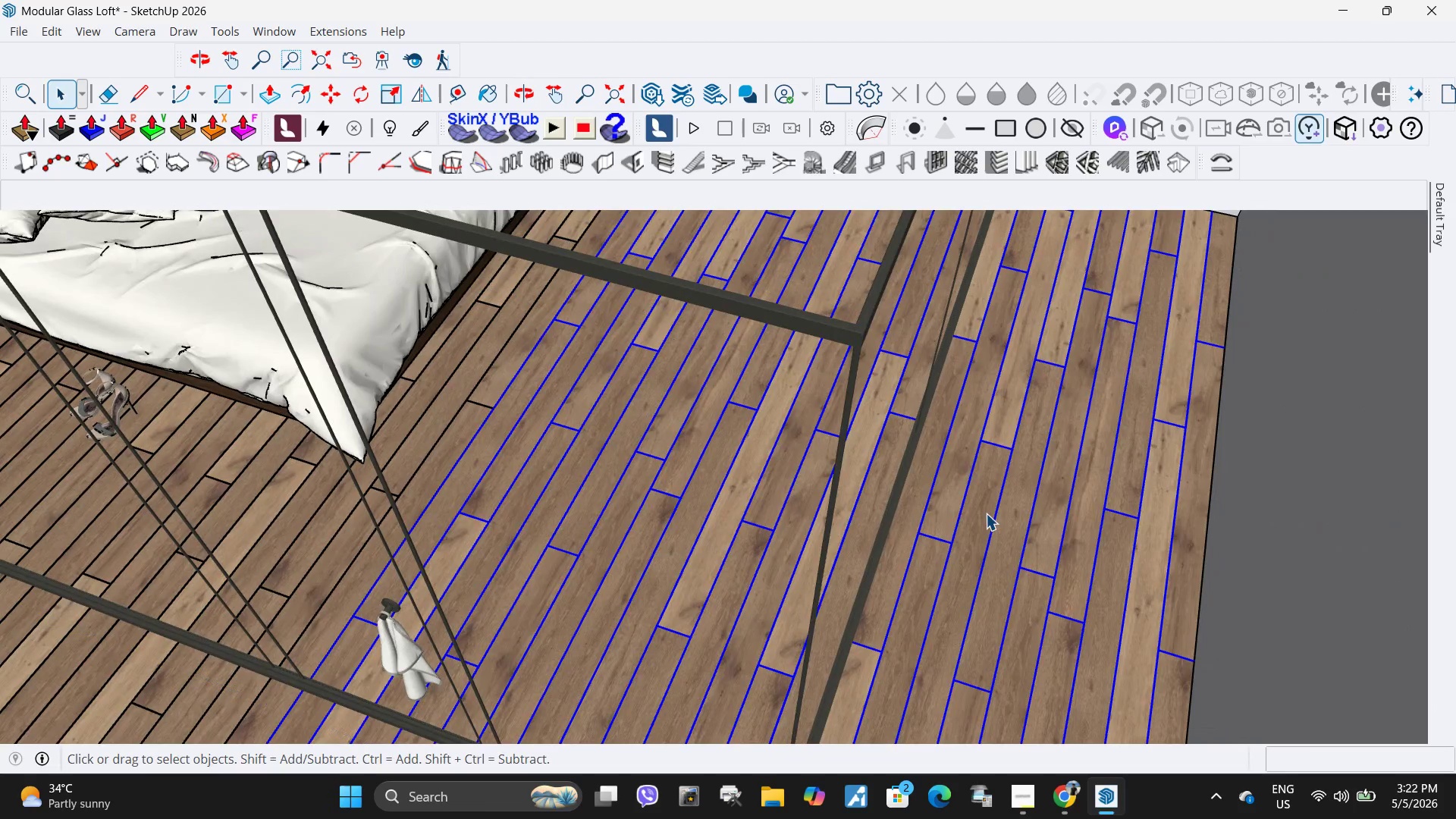 
scroll: coordinate [864, 323], scroll_direction: up, amount: 5.0
 